 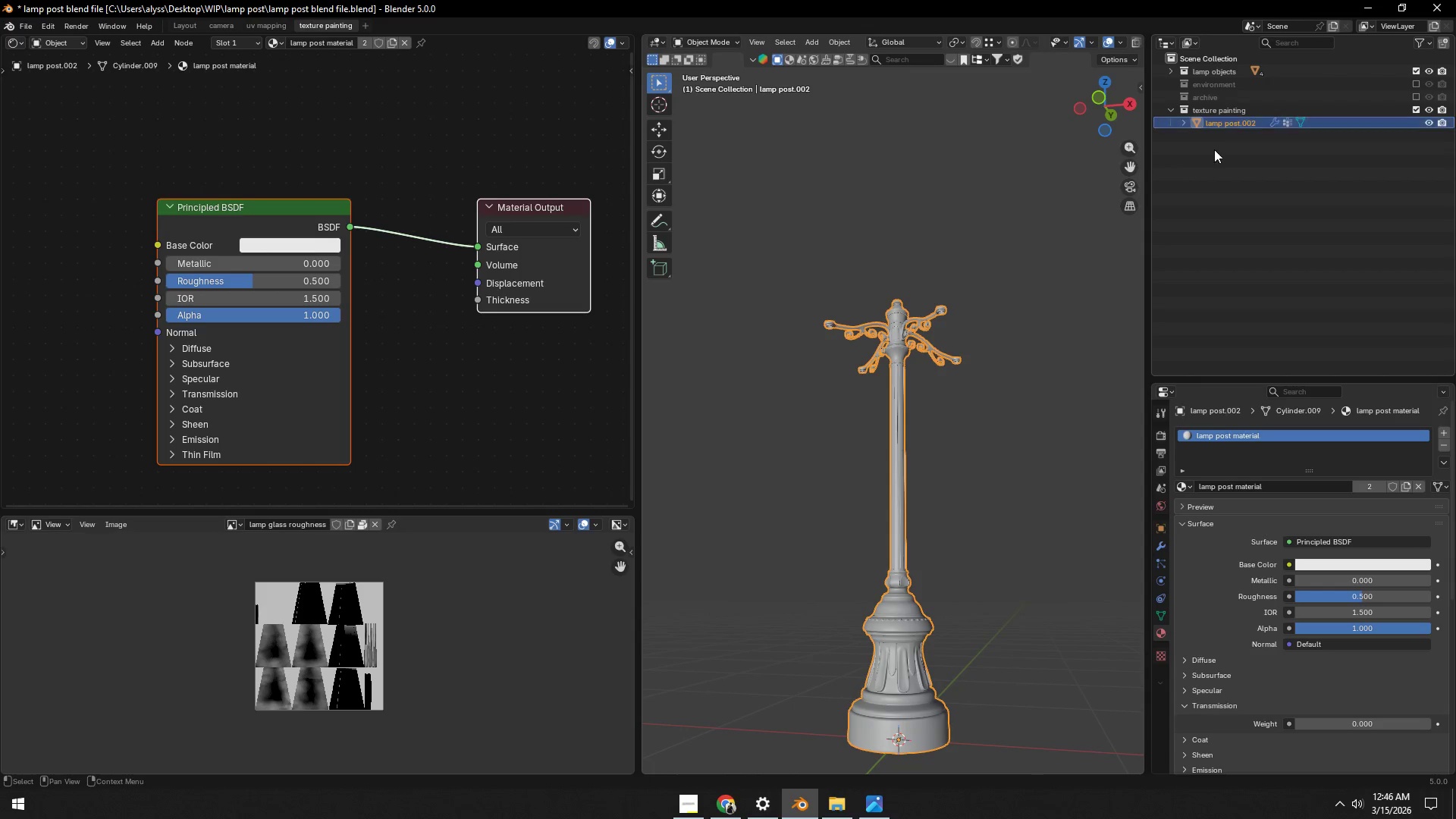 
left_click_drag(start_coordinate=[642, 439], to_coordinate=[465, 442])
 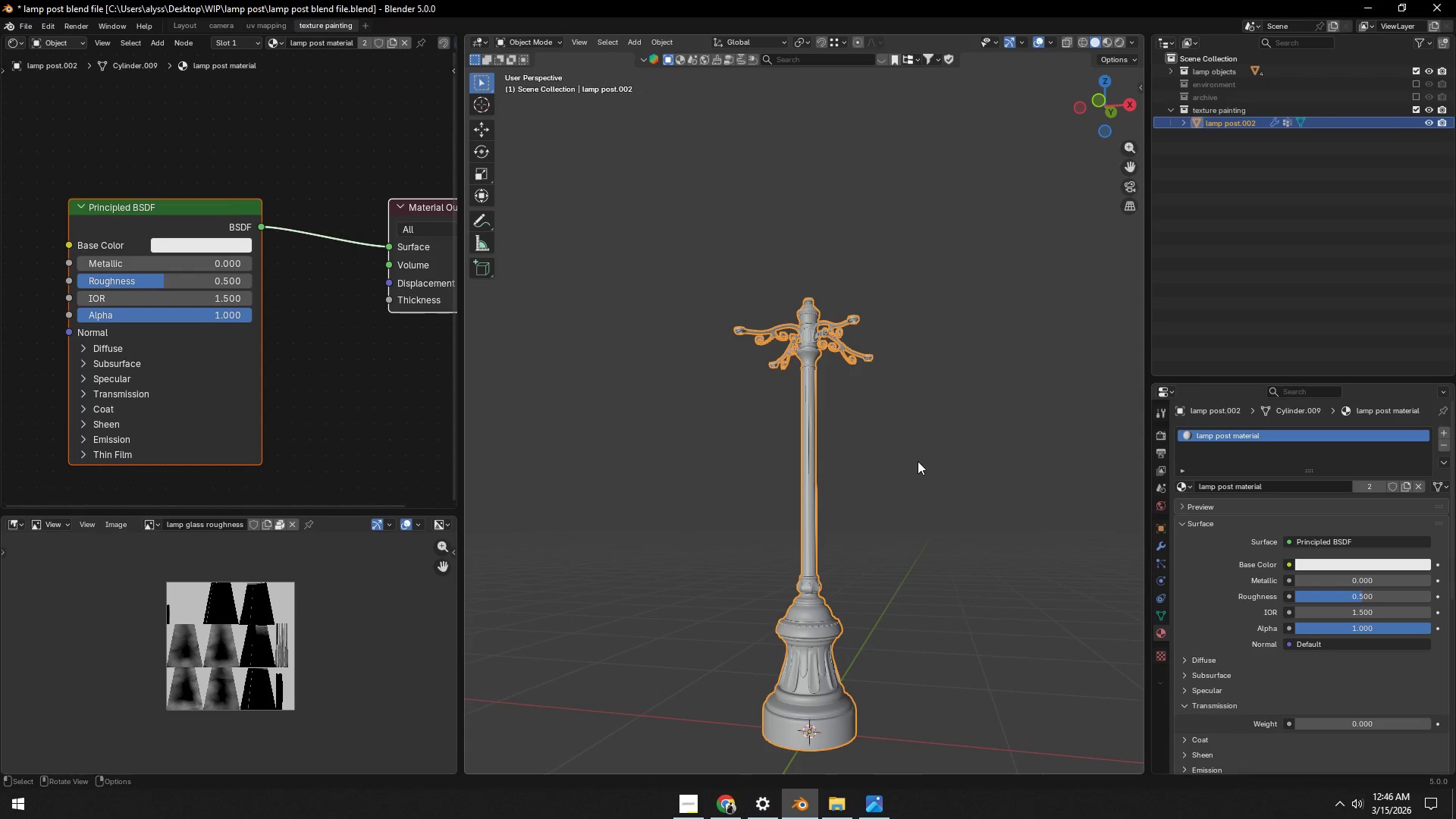 
hold_key(key=ShiftLeft, duration=0.41)
 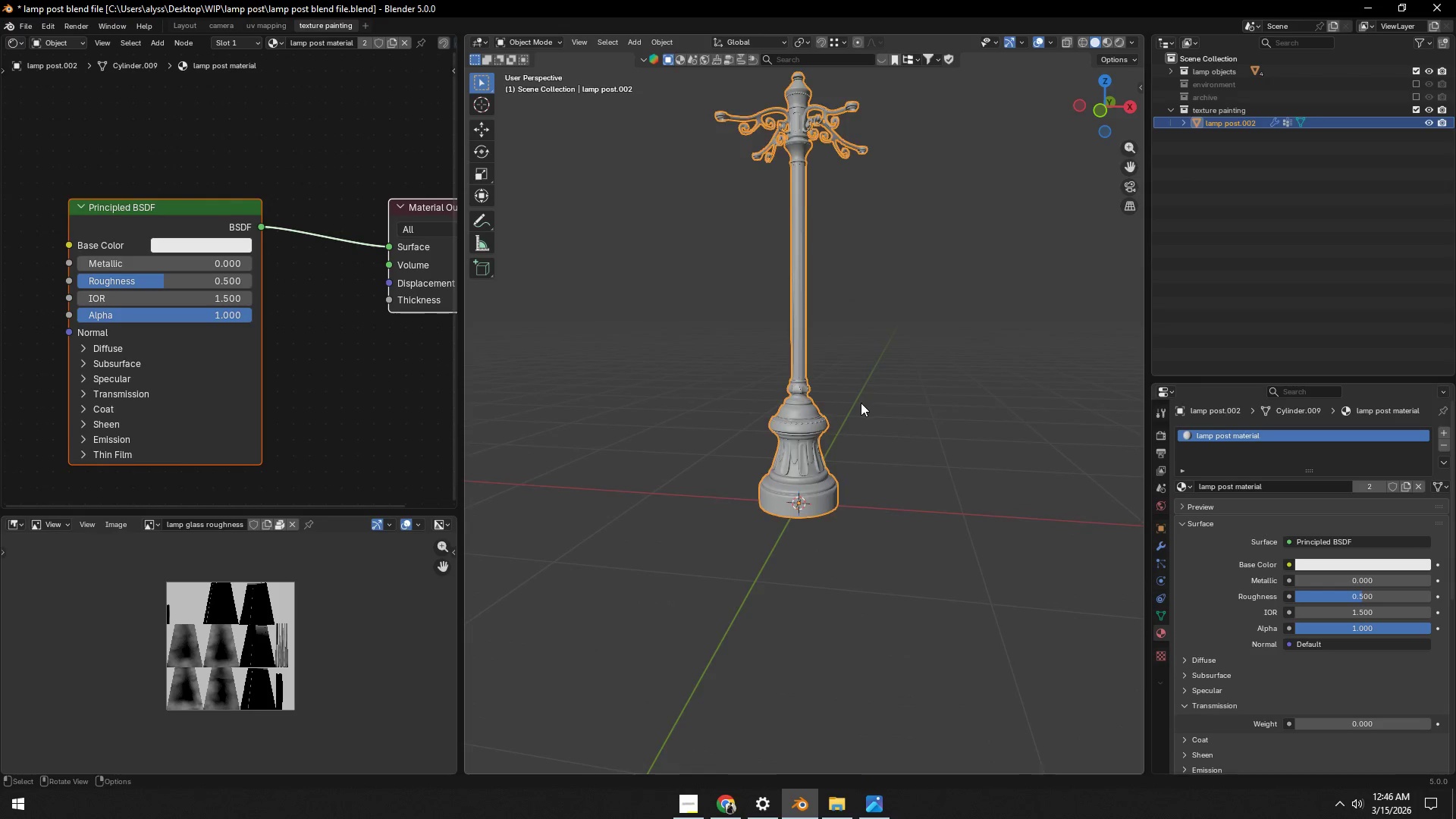 
scroll: coordinate [855, 405], scroll_direction: up, amount: 5.0
 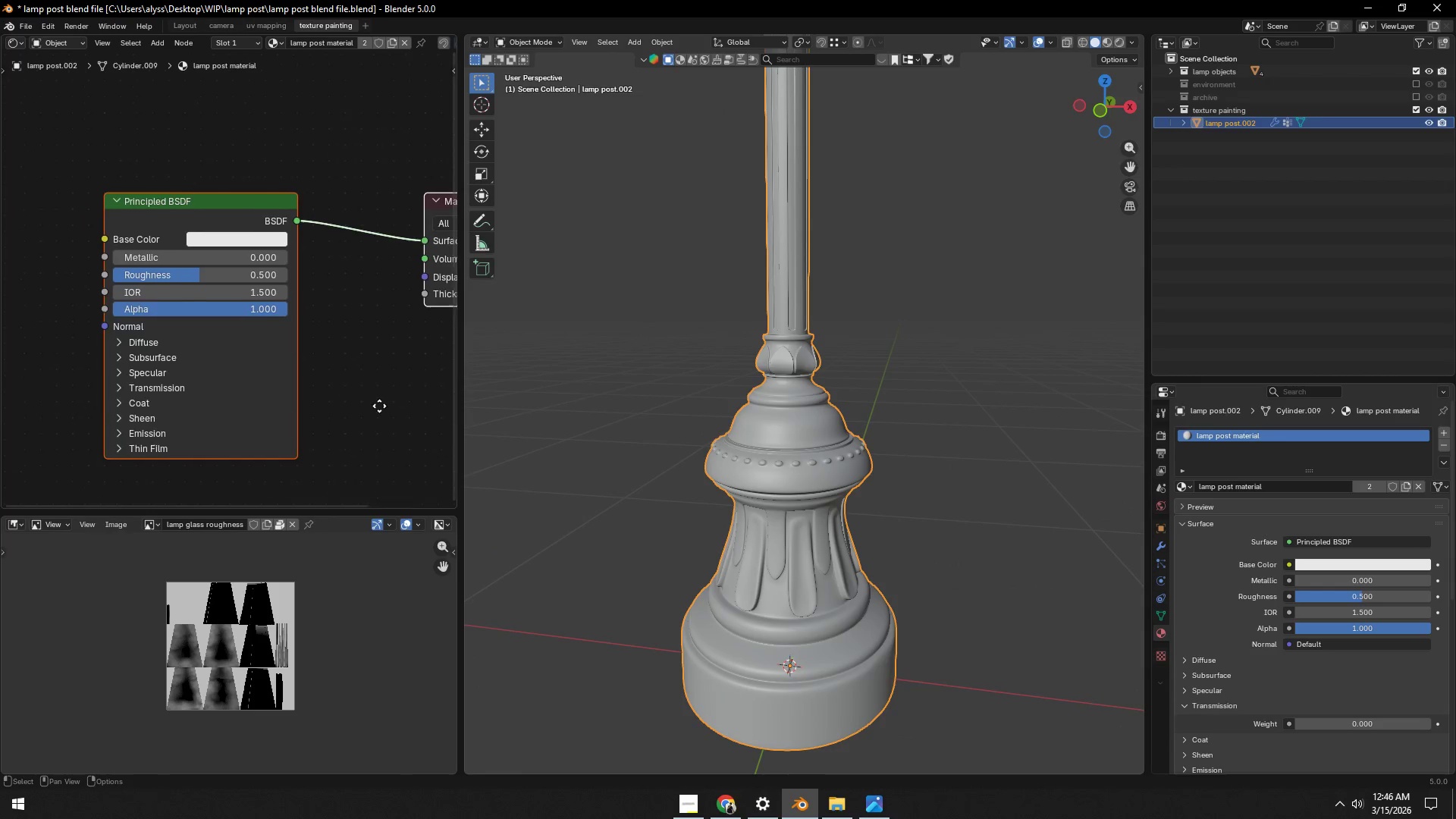 
left_click([316, 205])
 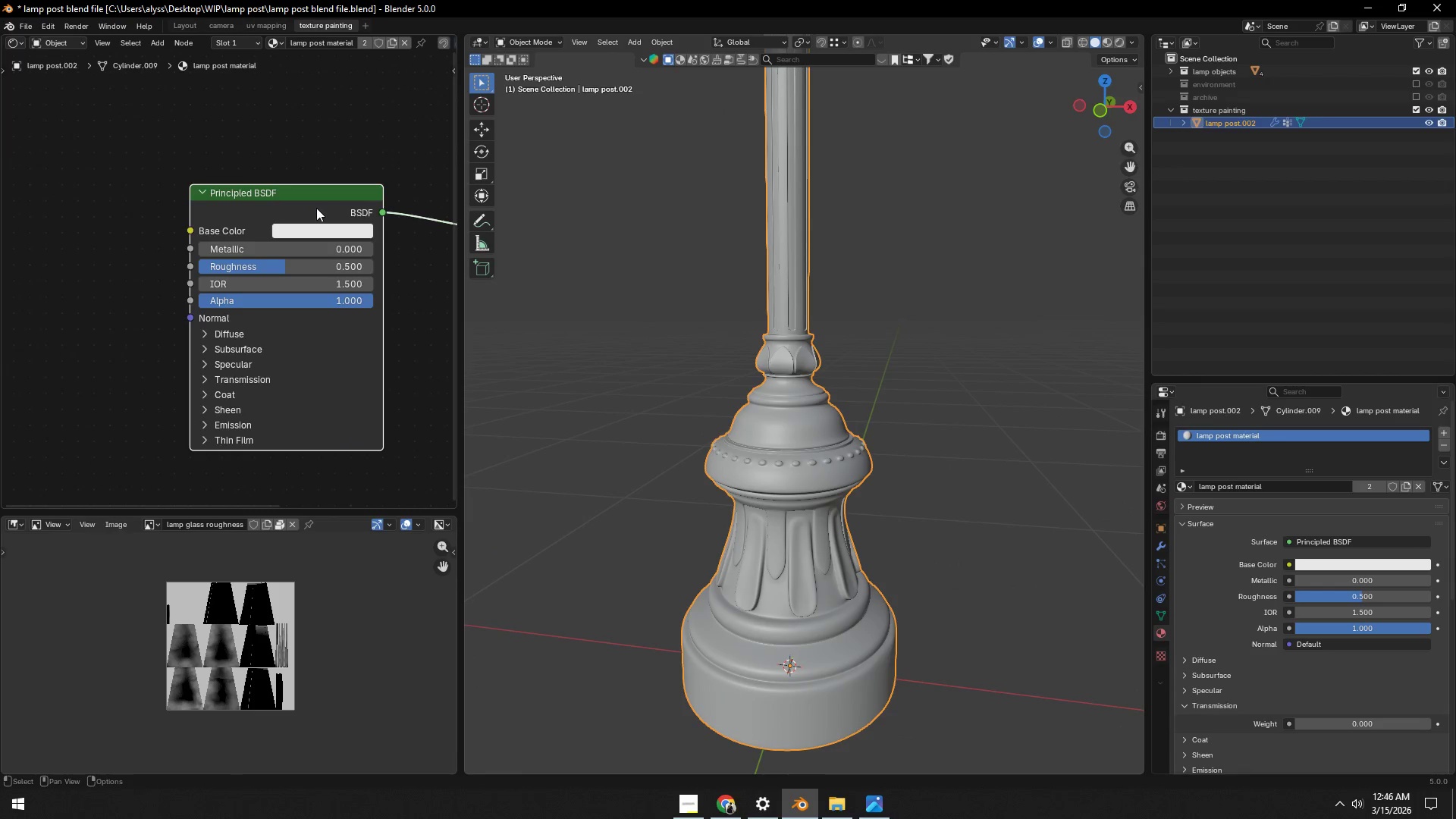 
scroll: coordinate [313, 249], scroll_direction: down, amount: 8.0
 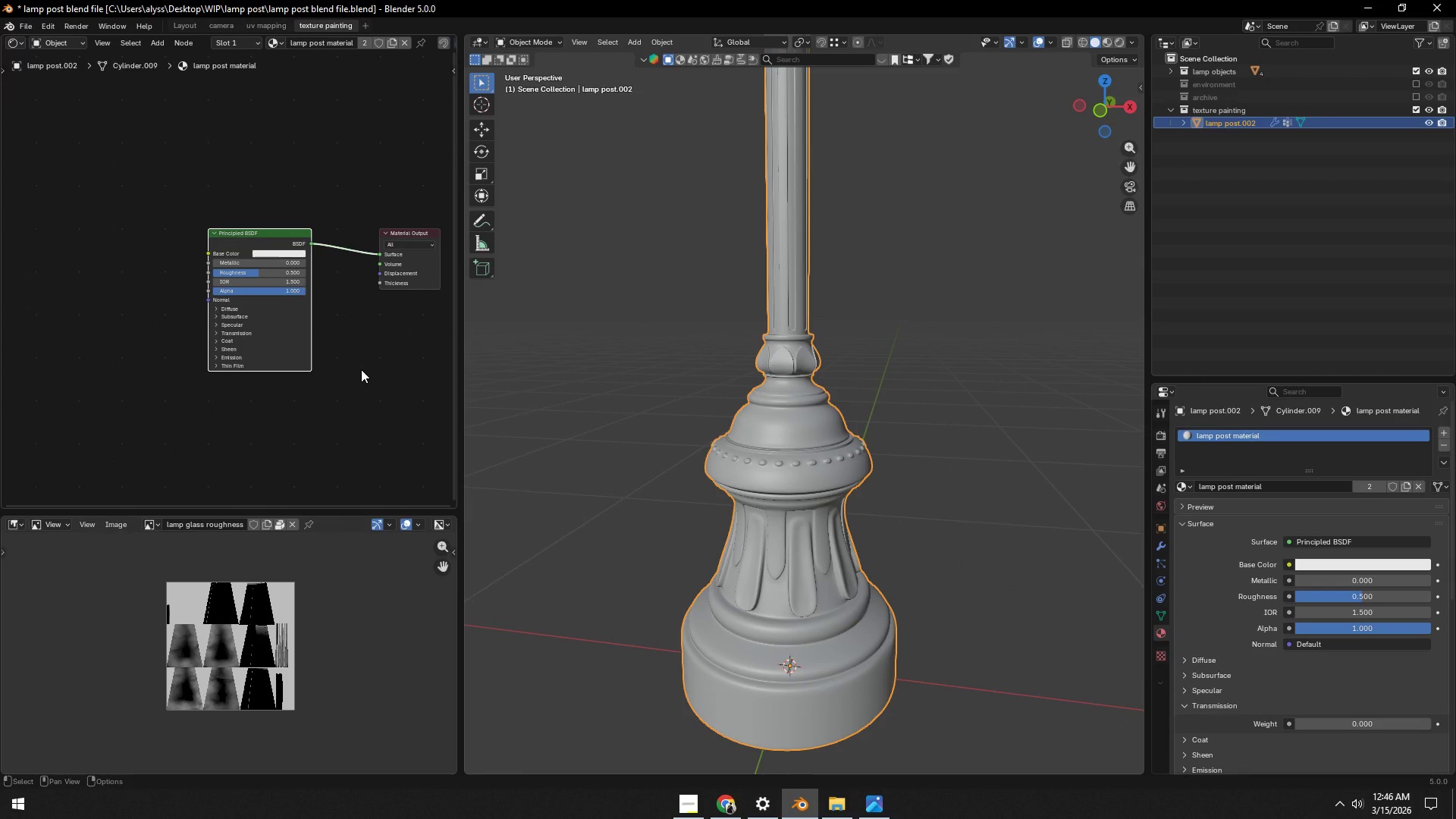 
key(Control+T)
 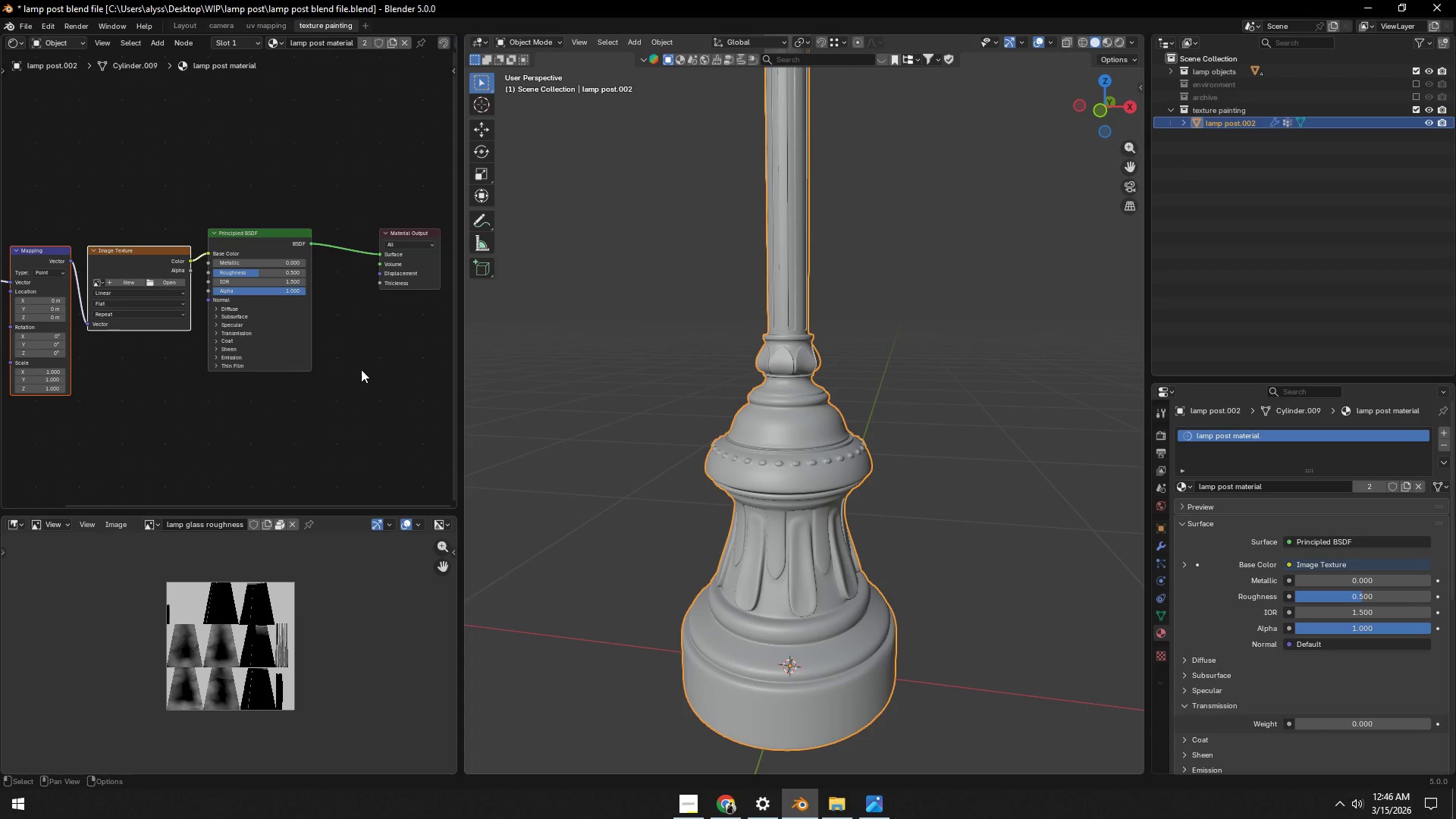 
scroll: coordinate [362, 379], scroll_direction: down, amount: 3.0
 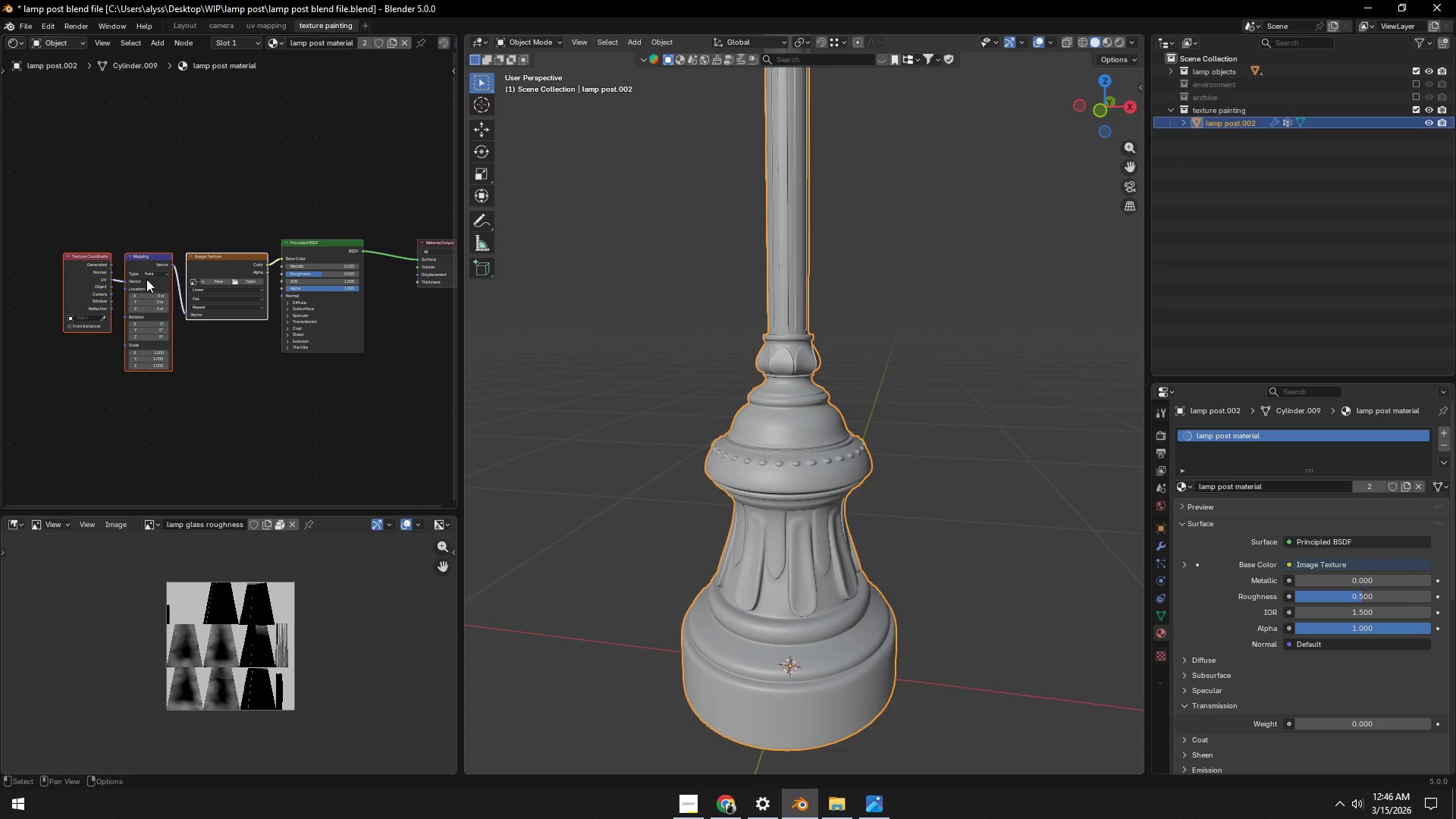 
left_click_drag(start_coordinate=[71, 222], to_coordinate=[232, 306])
 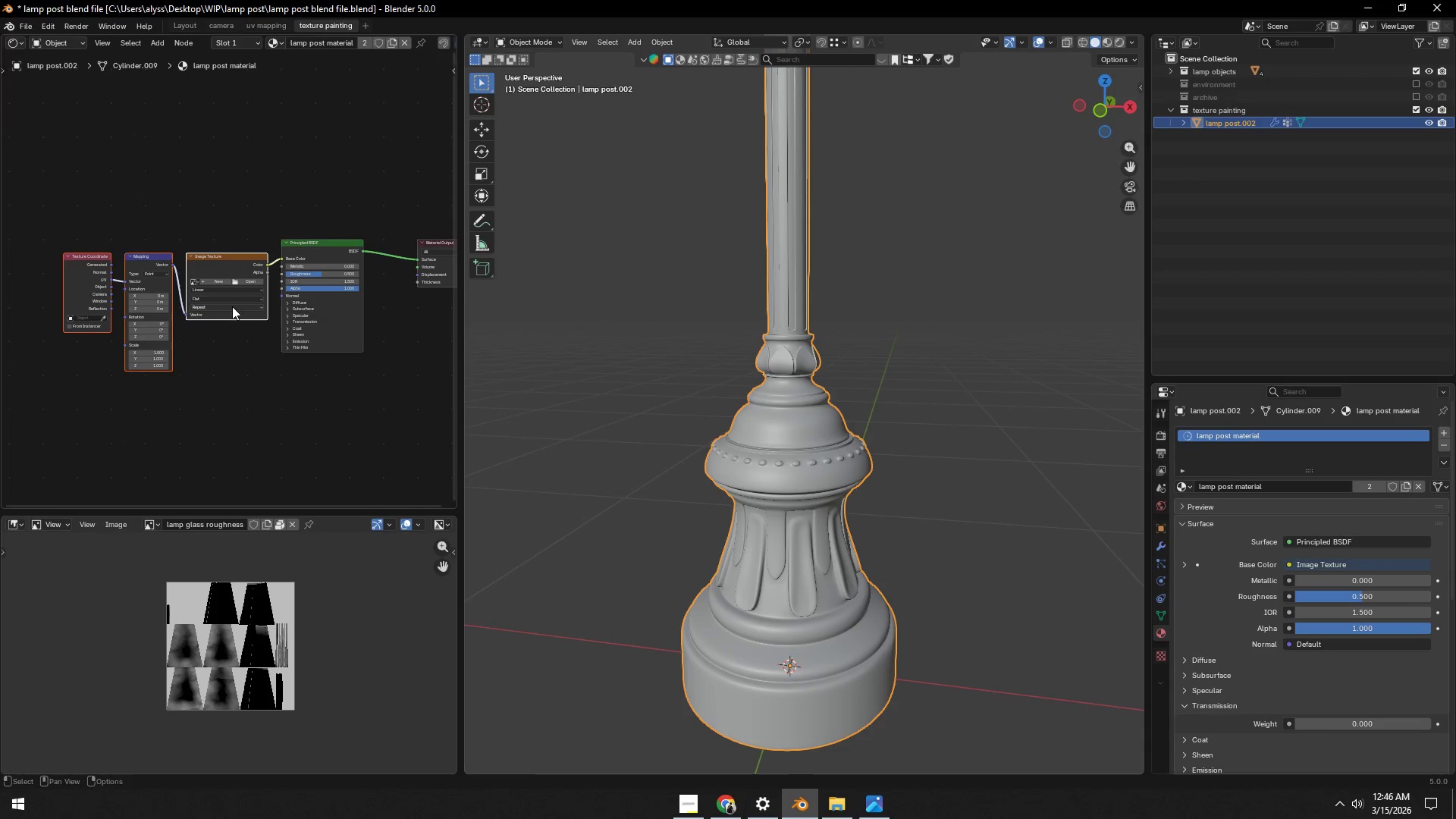 
key(G)
 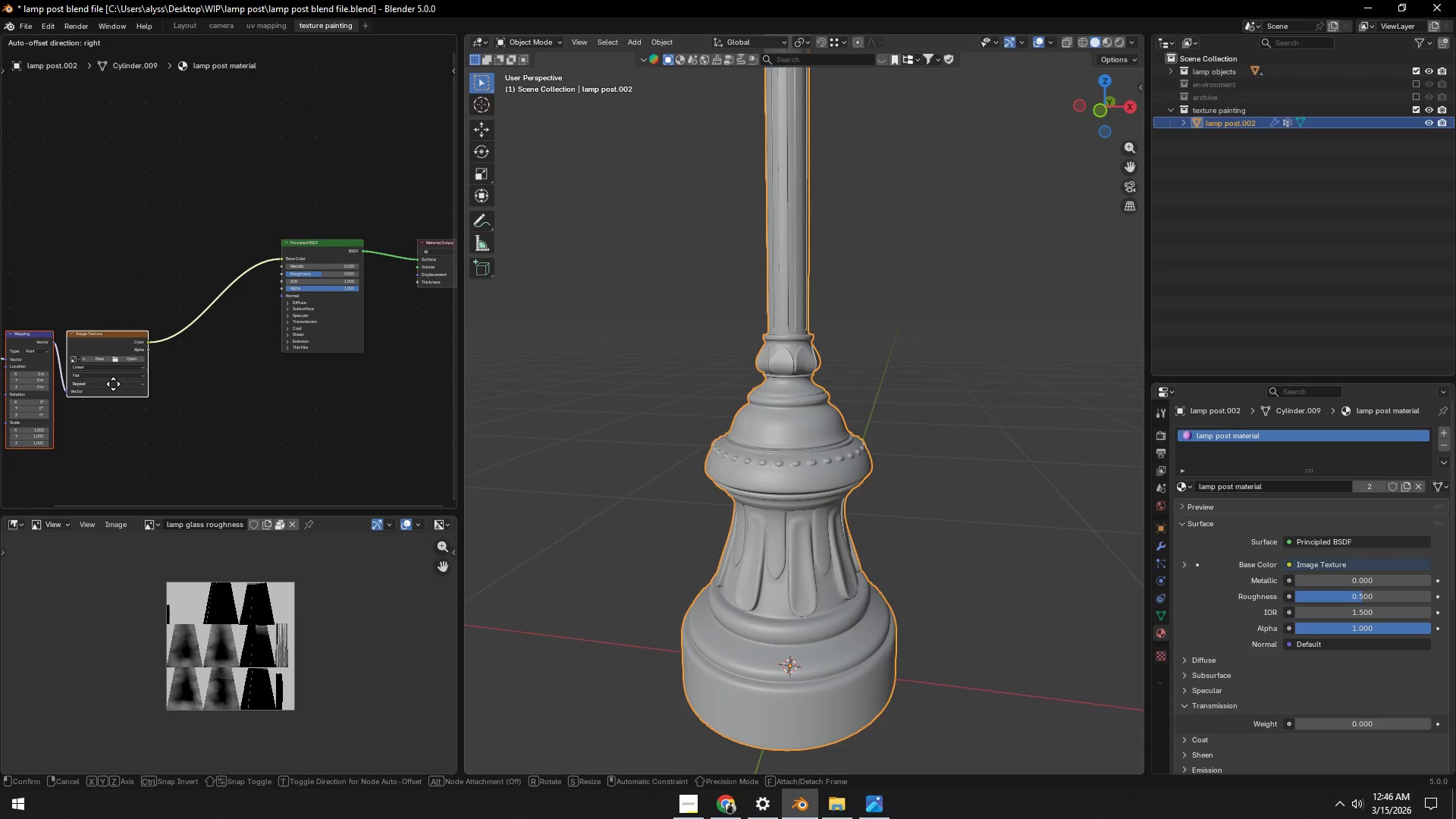 
double_click([214, 369])
 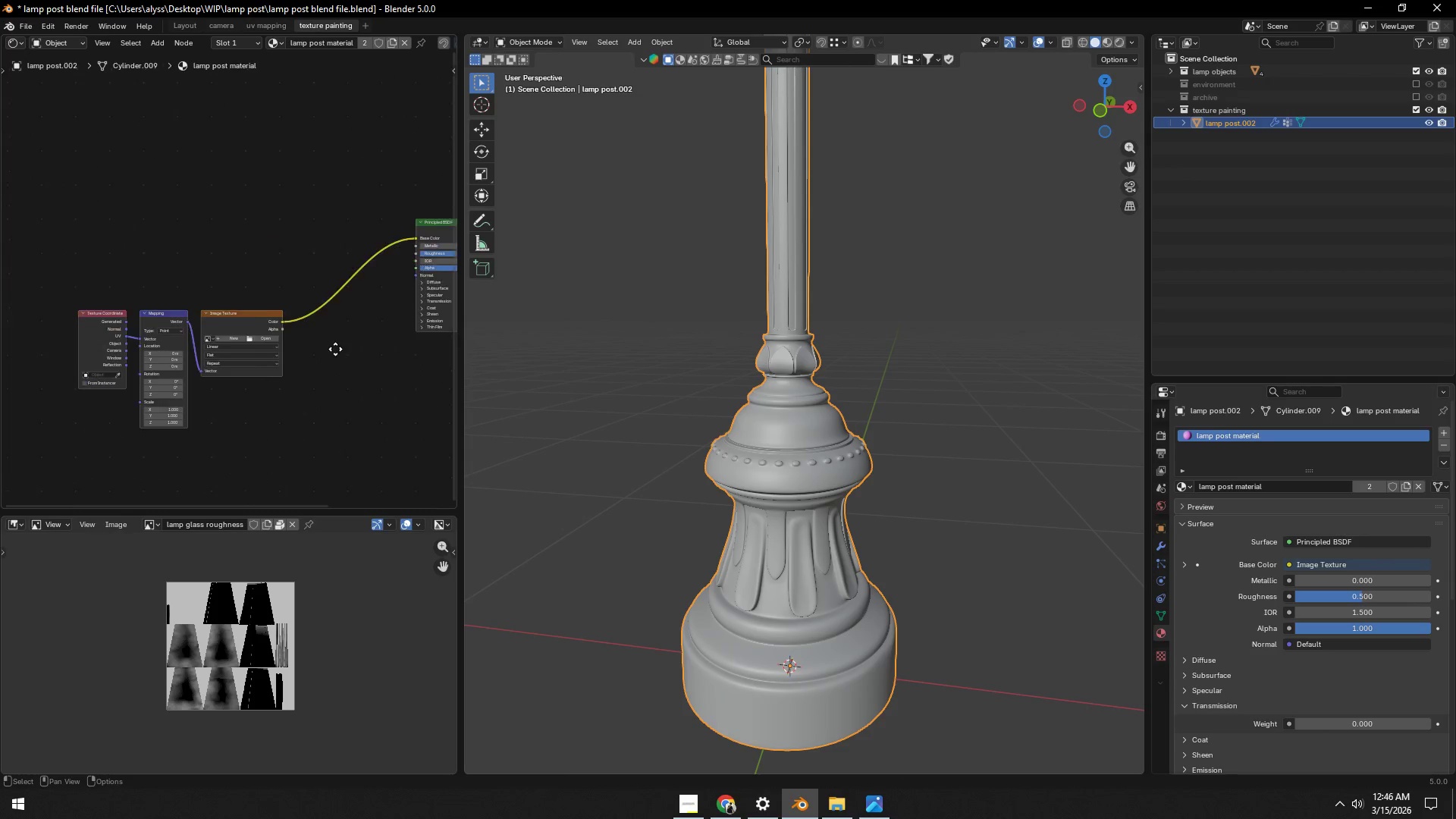 
key(Shift+ShiftLeft)
 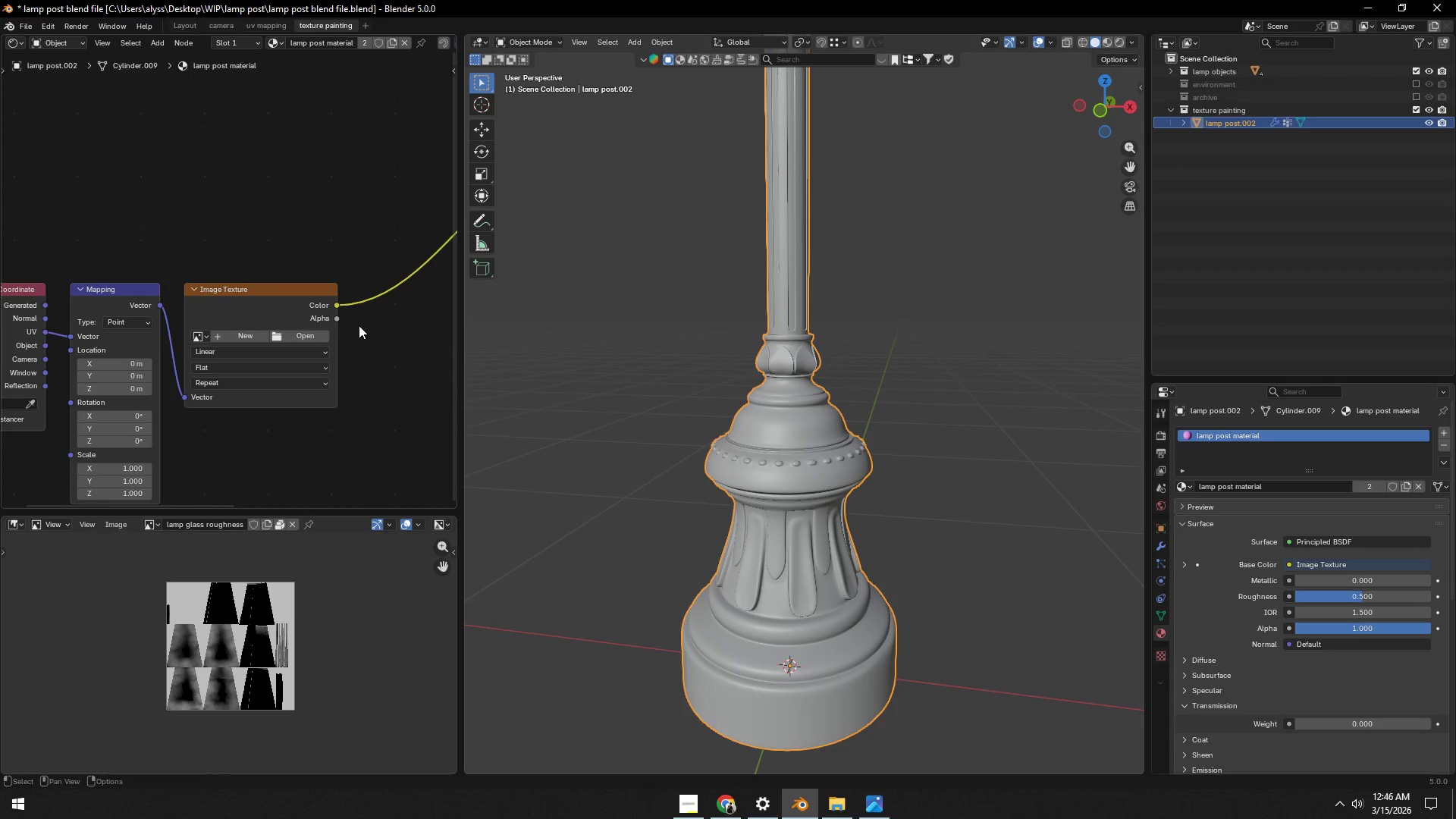 
scroll: coordinate [340, 348], scroll_direction: up, amount: 8.0
 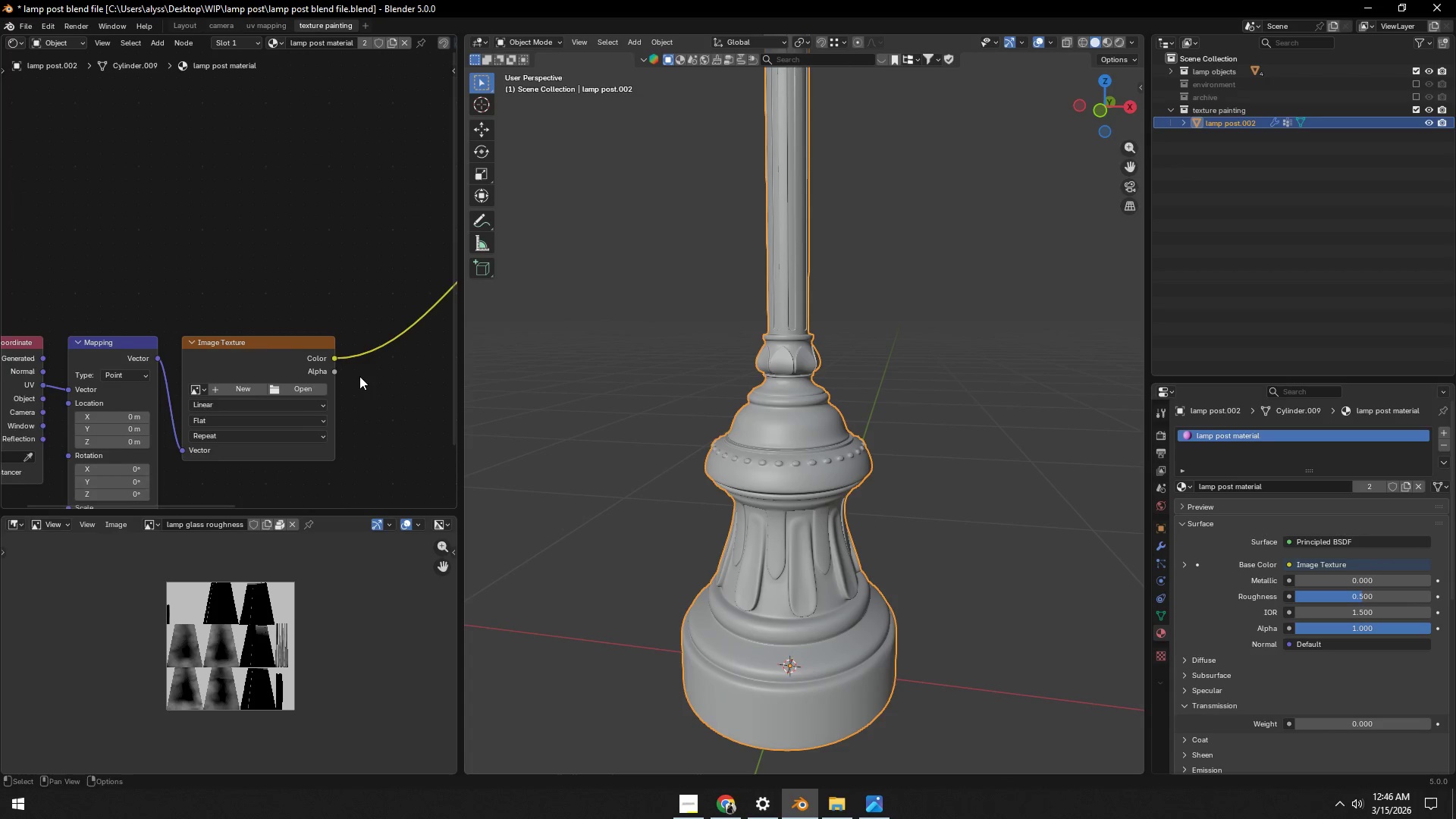 
hold_key(key=ShiftLeft, duration=0.44)
 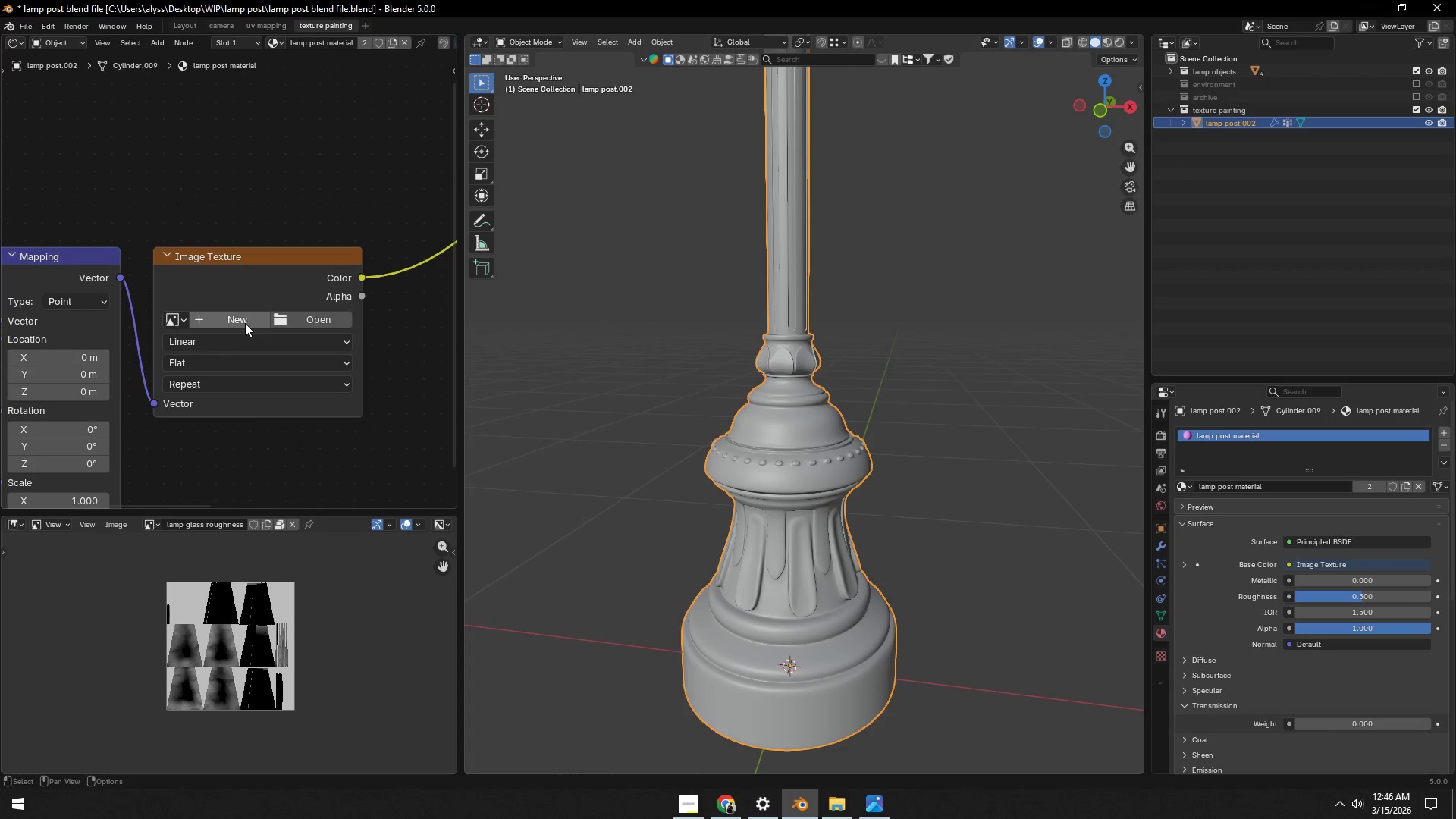 
scroll: coordinate [357, 332], scroll_direction: up, amount: 4.0
 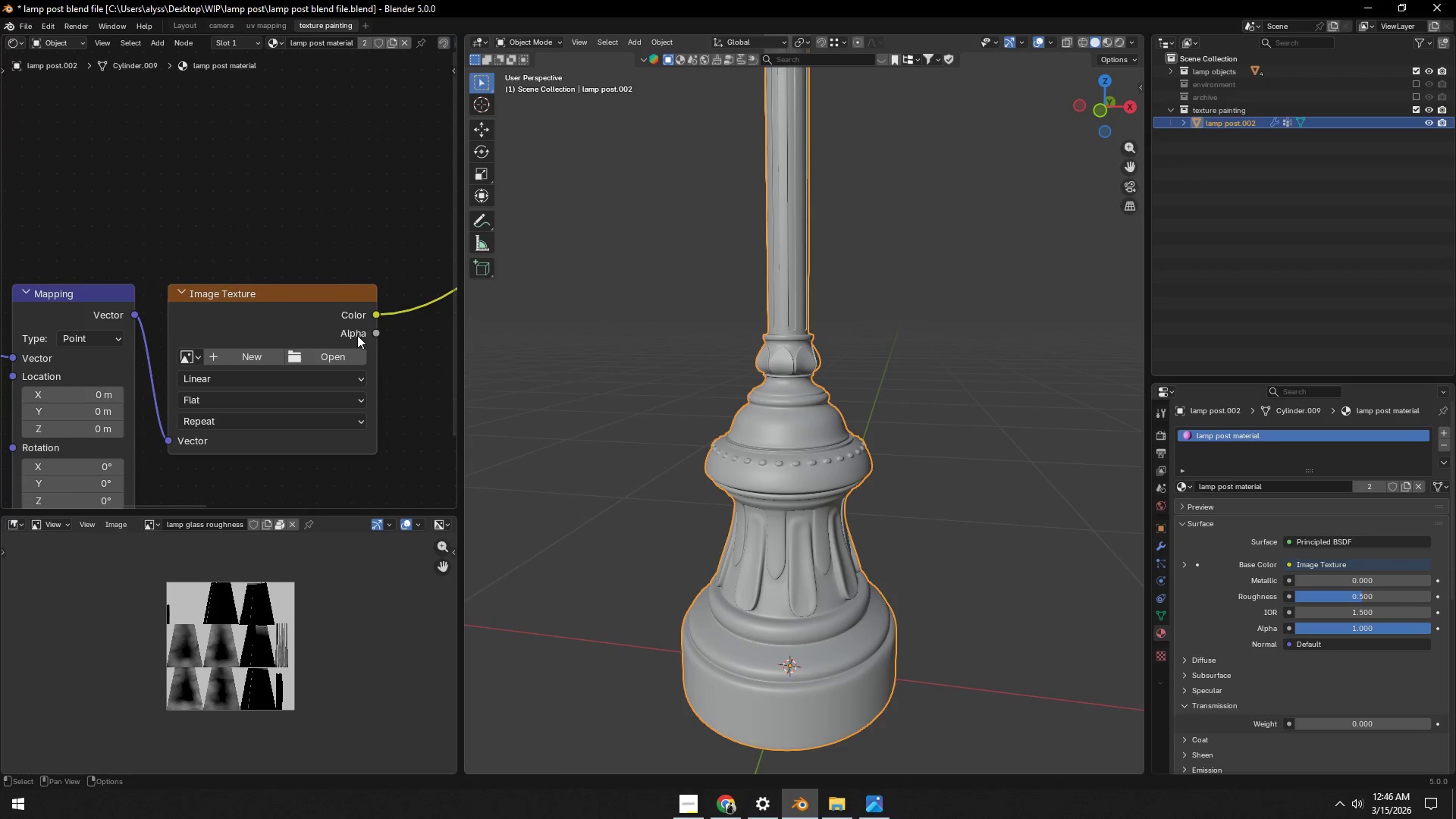 
left_click([244, 322])
 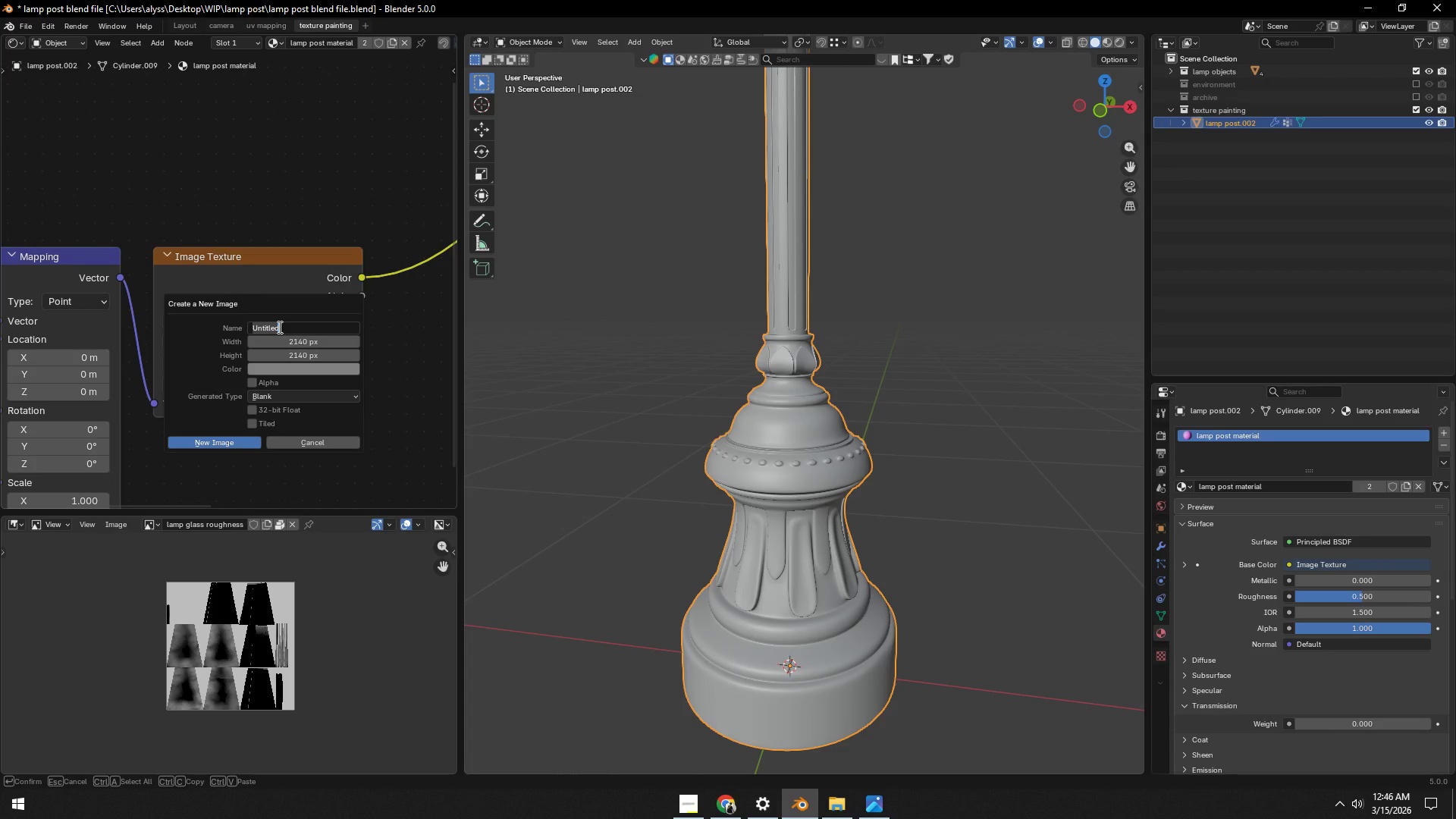 
type(lamp post u)
key(Backspace)
type(bump map)
 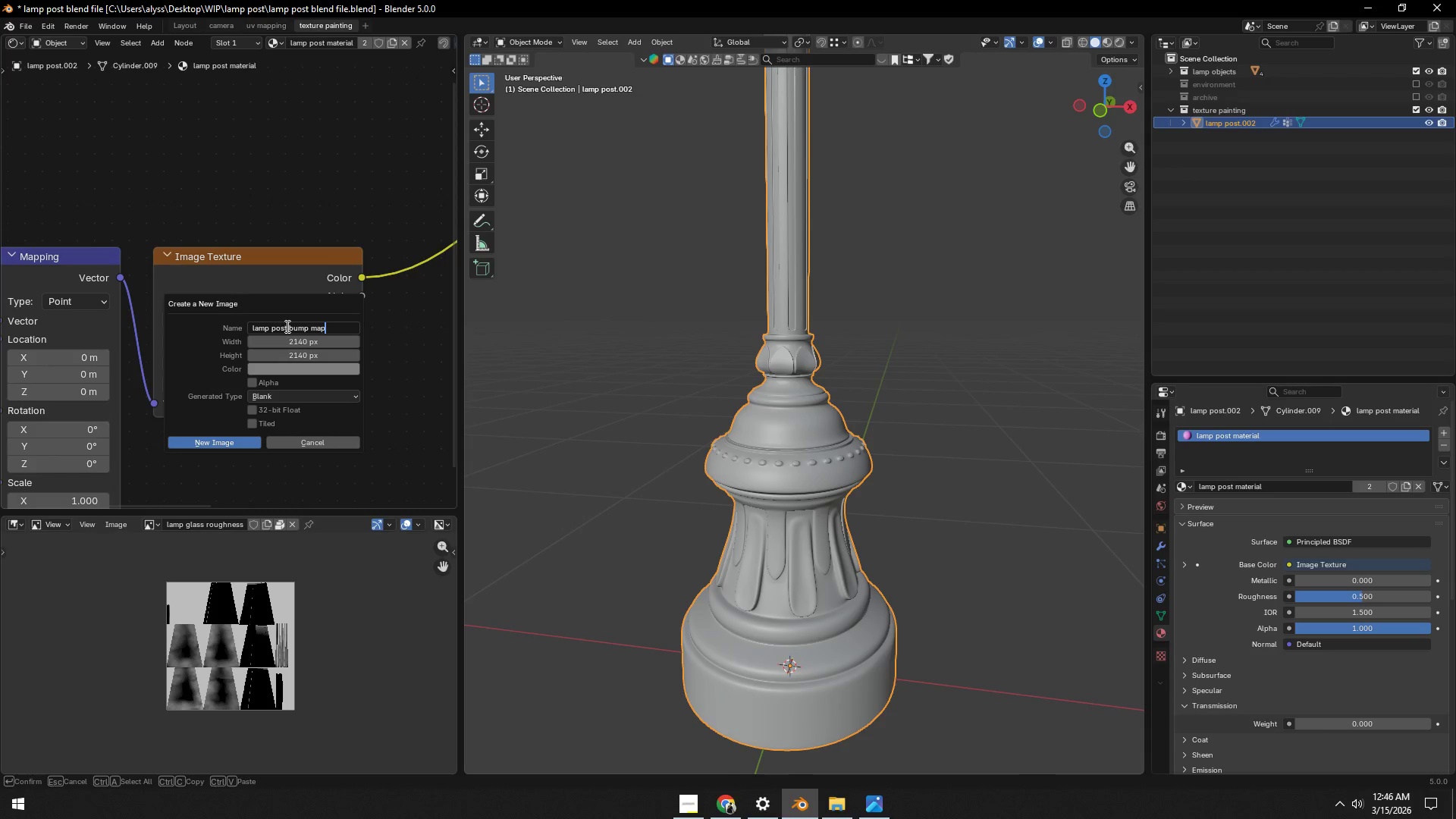 
left_click([299, 336])
 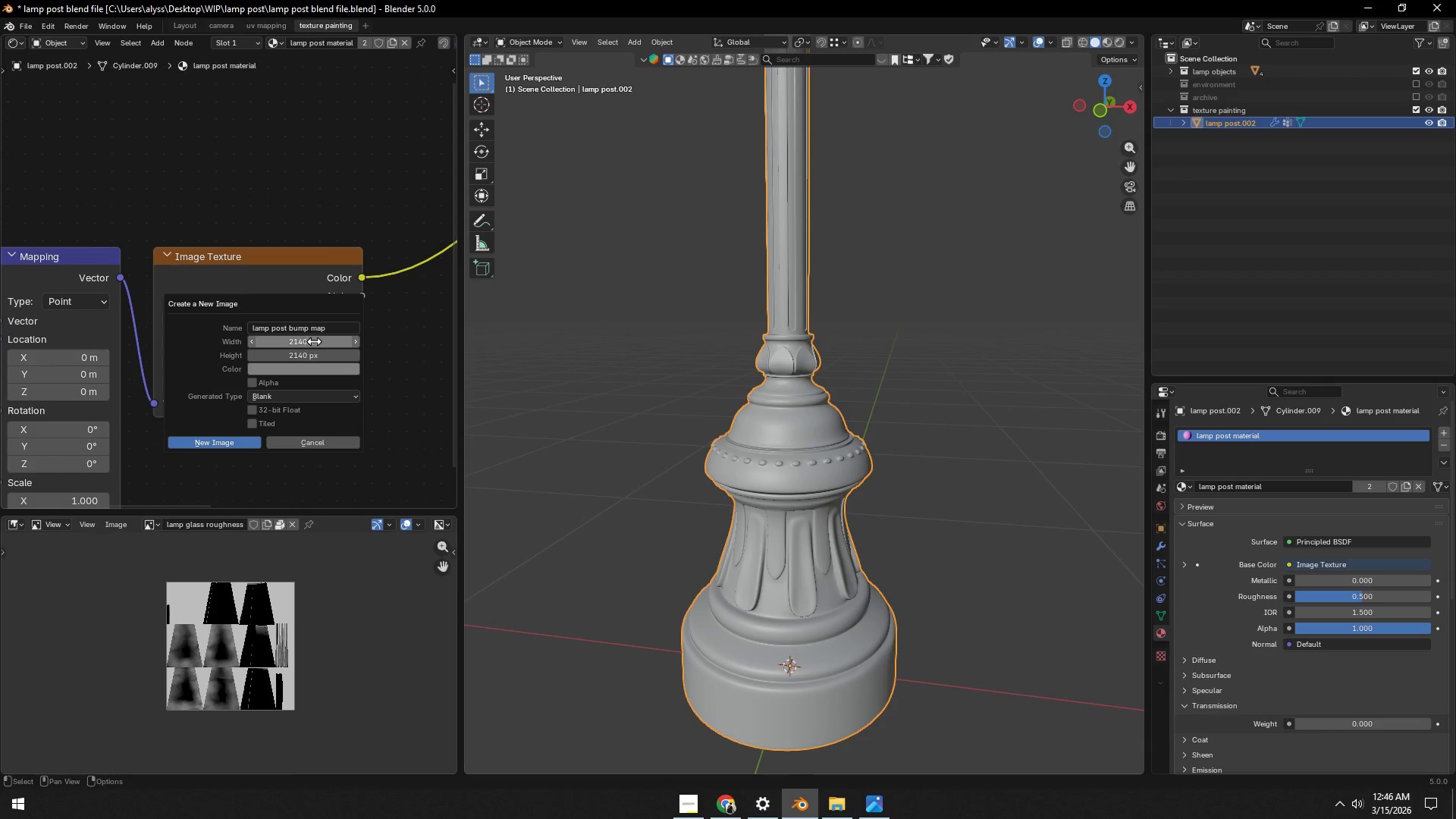 
left_click_drag(start_coordinate=[315, 340], to_coordinate=[313, 371])
 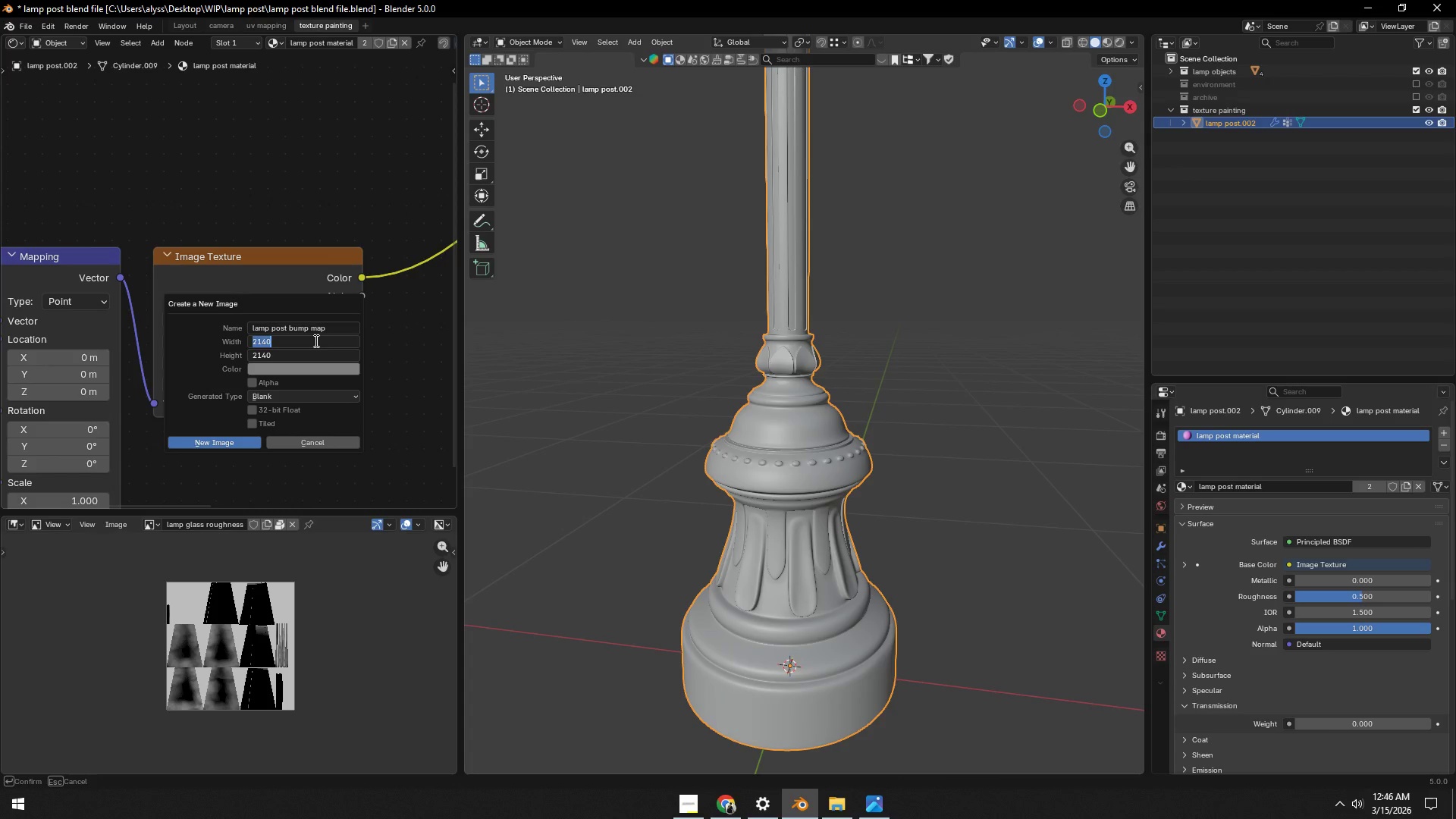 
left_click([315, 340])
 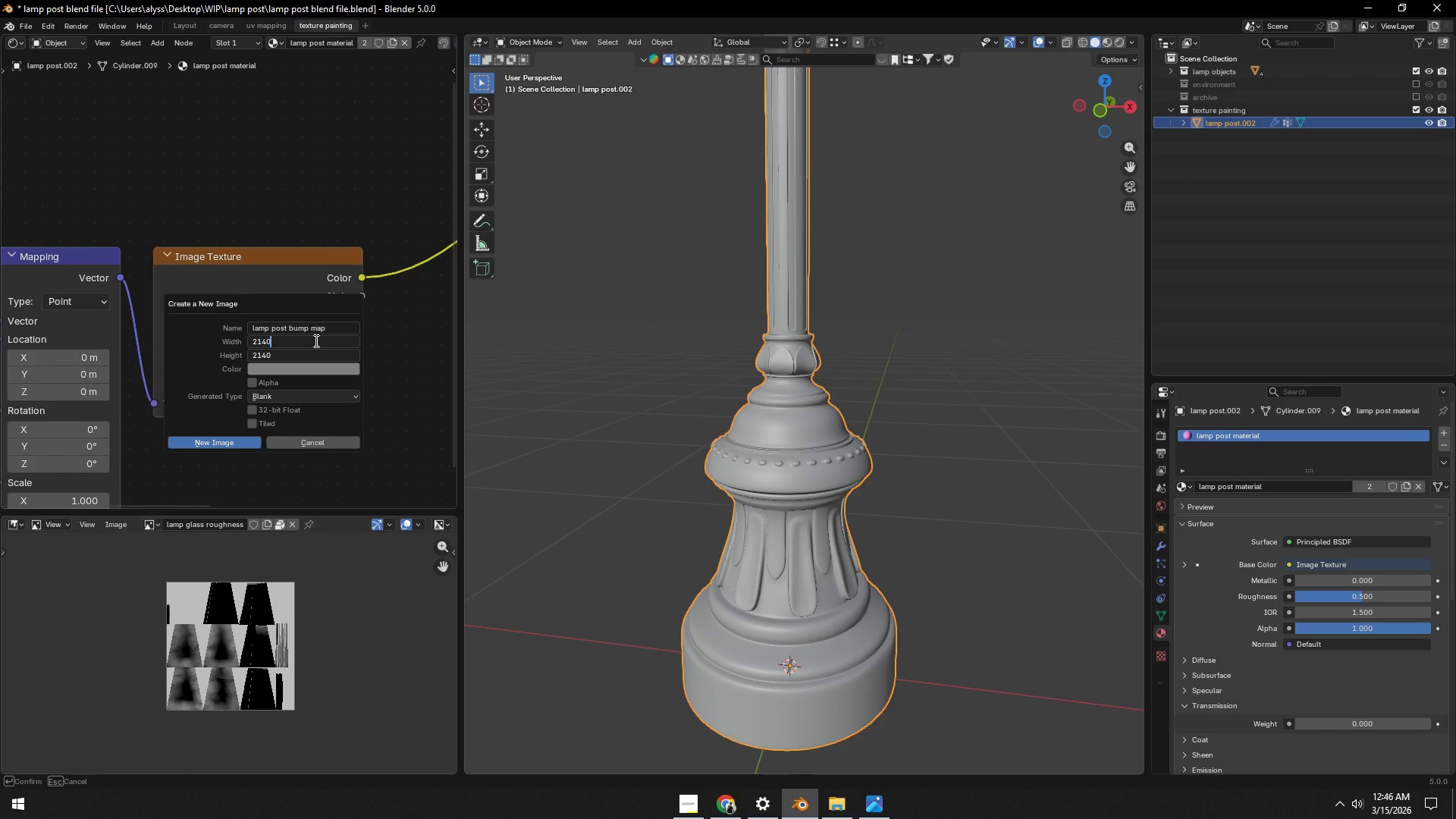 
key(NumpadMultiply)
 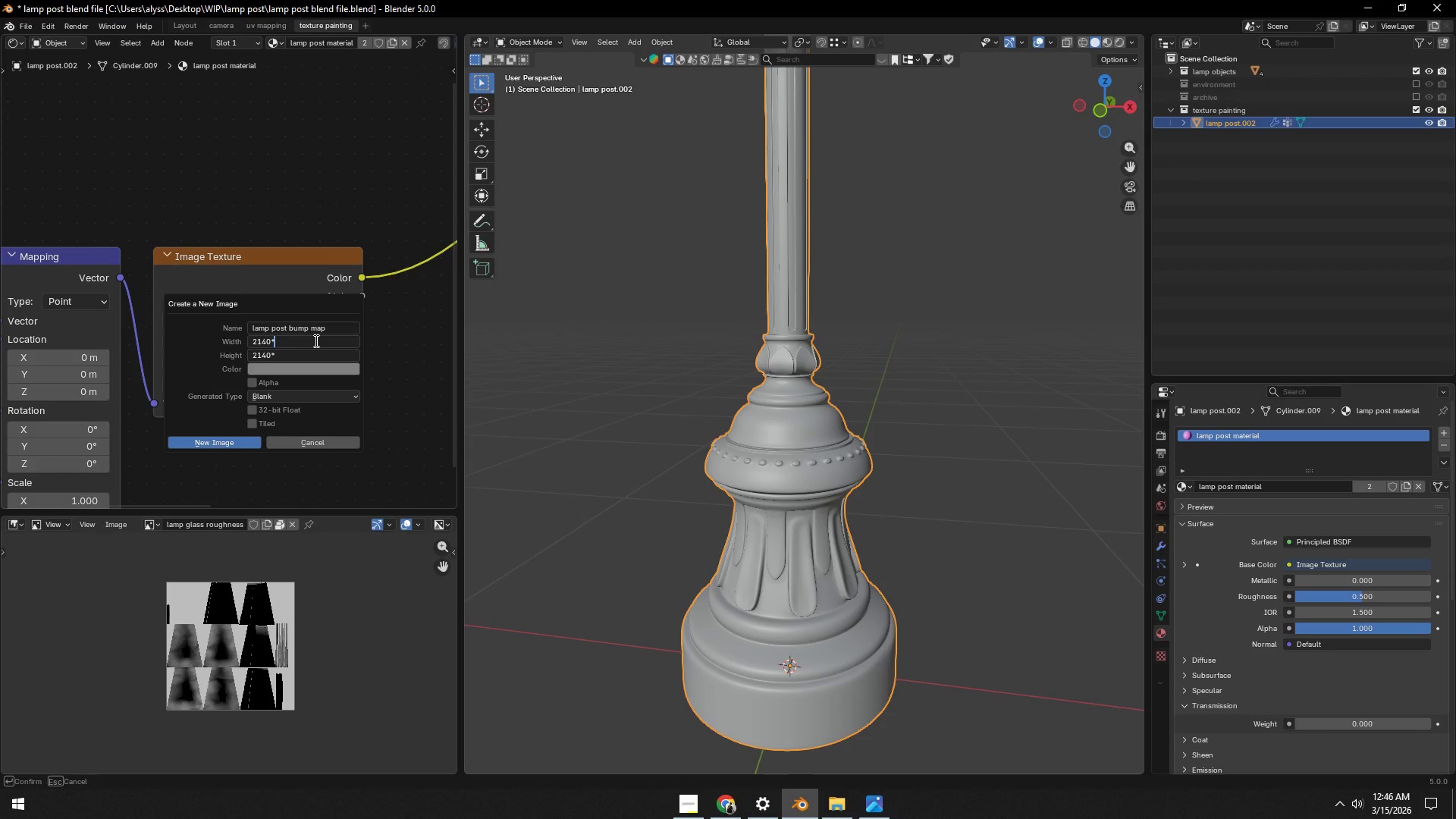 
key(Numpad4)
 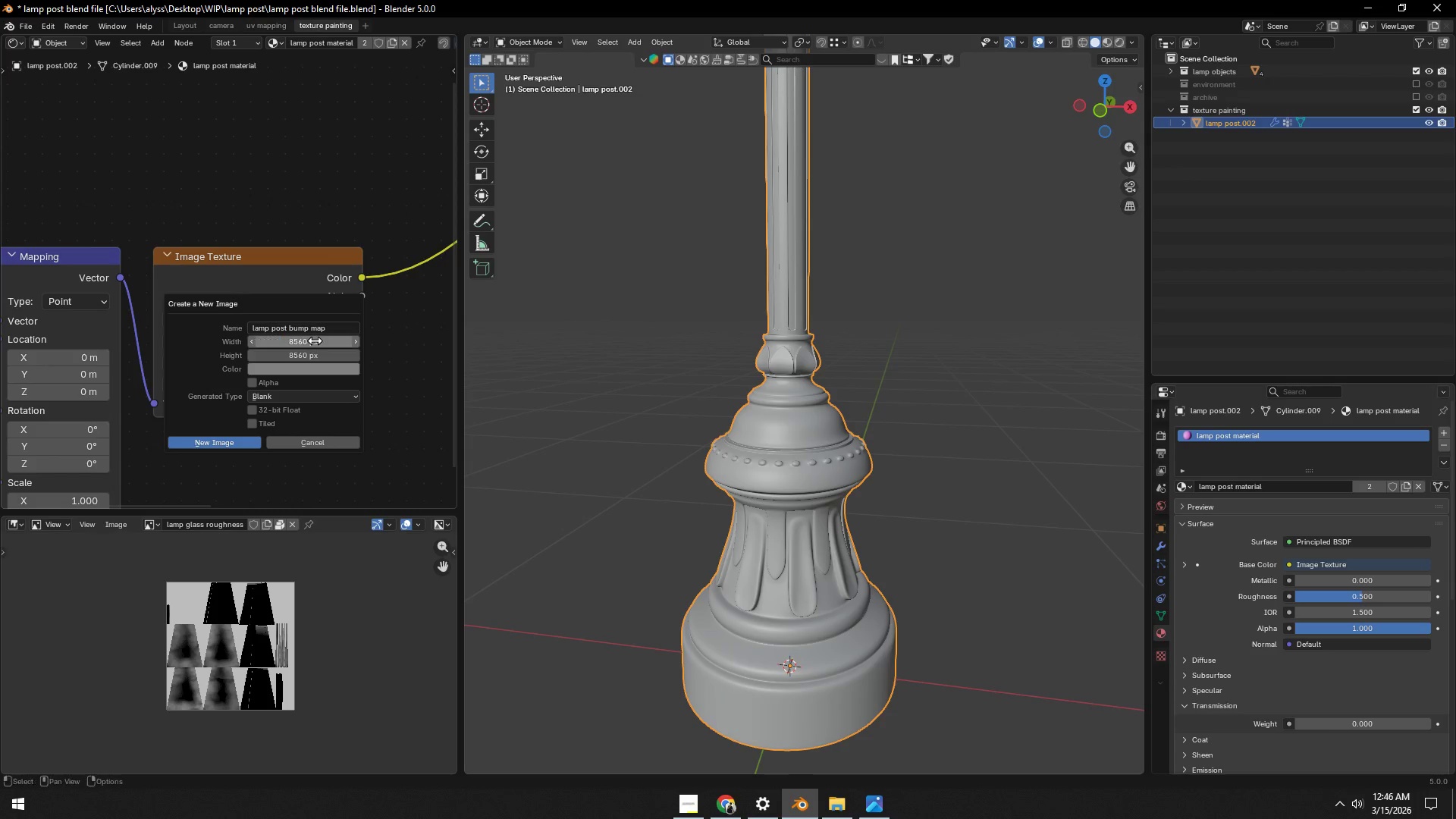 
key(NumpadEnter)
 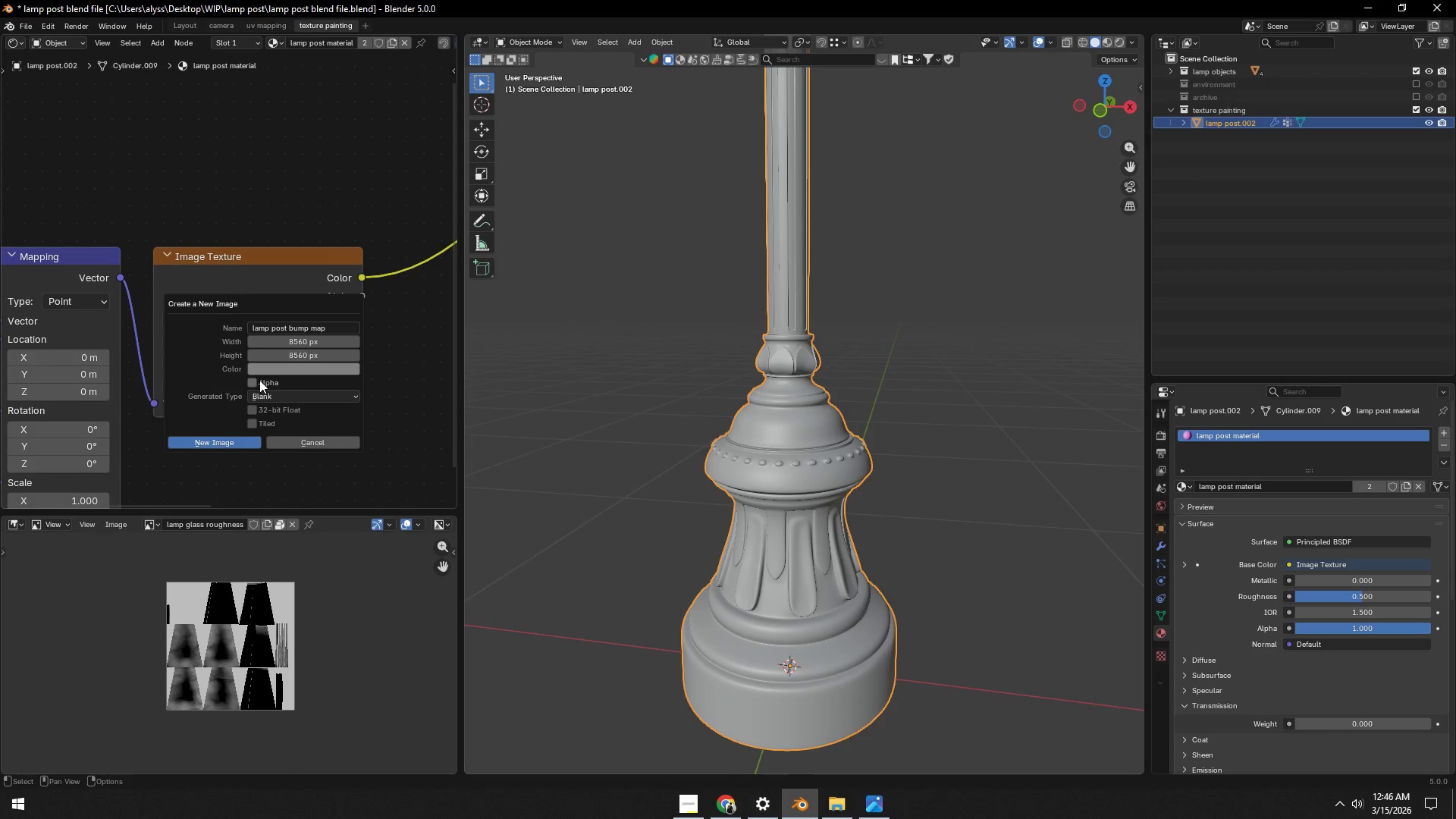 
left_click([255, 408])
 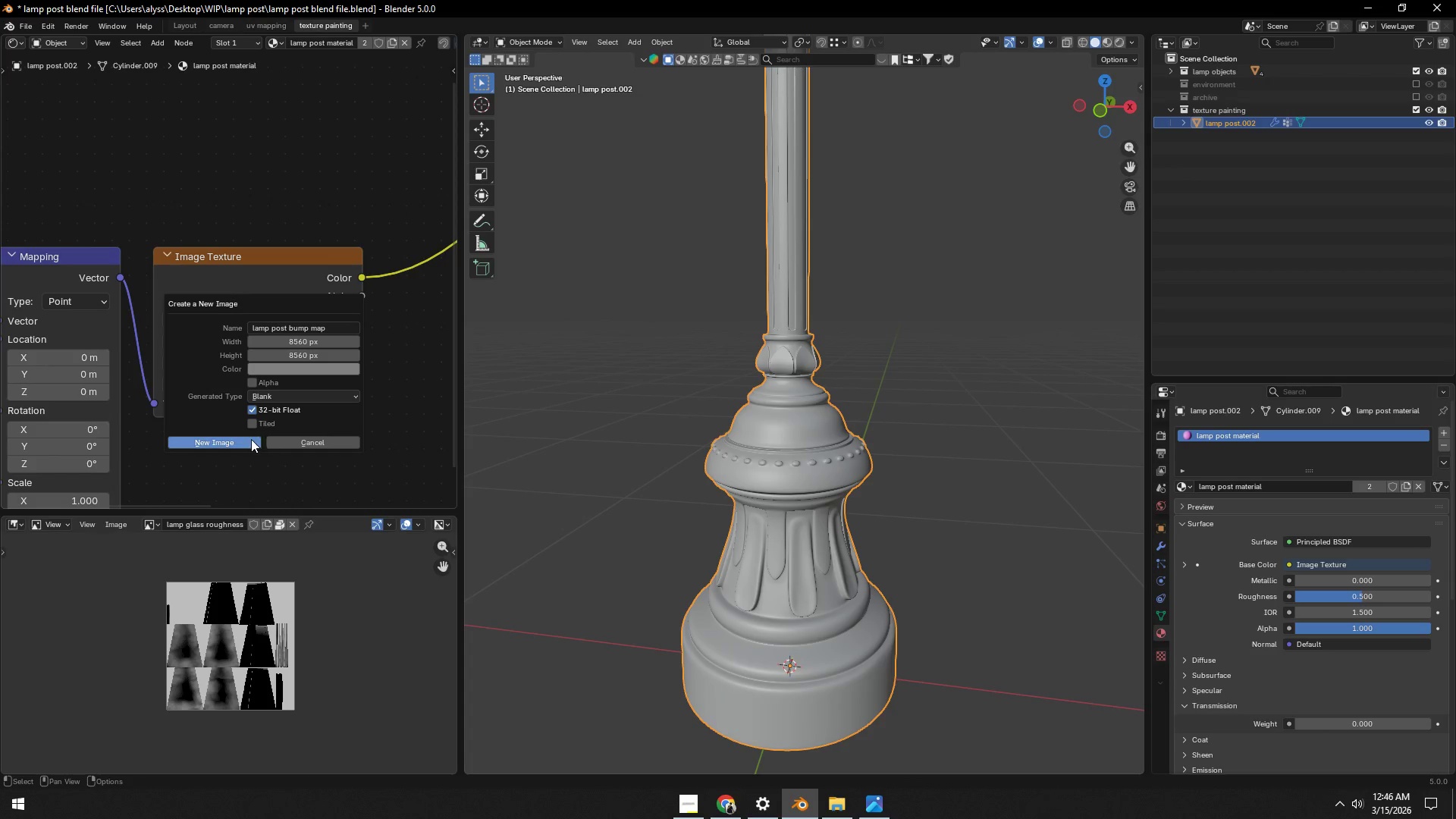 
left_click([247, 441])
 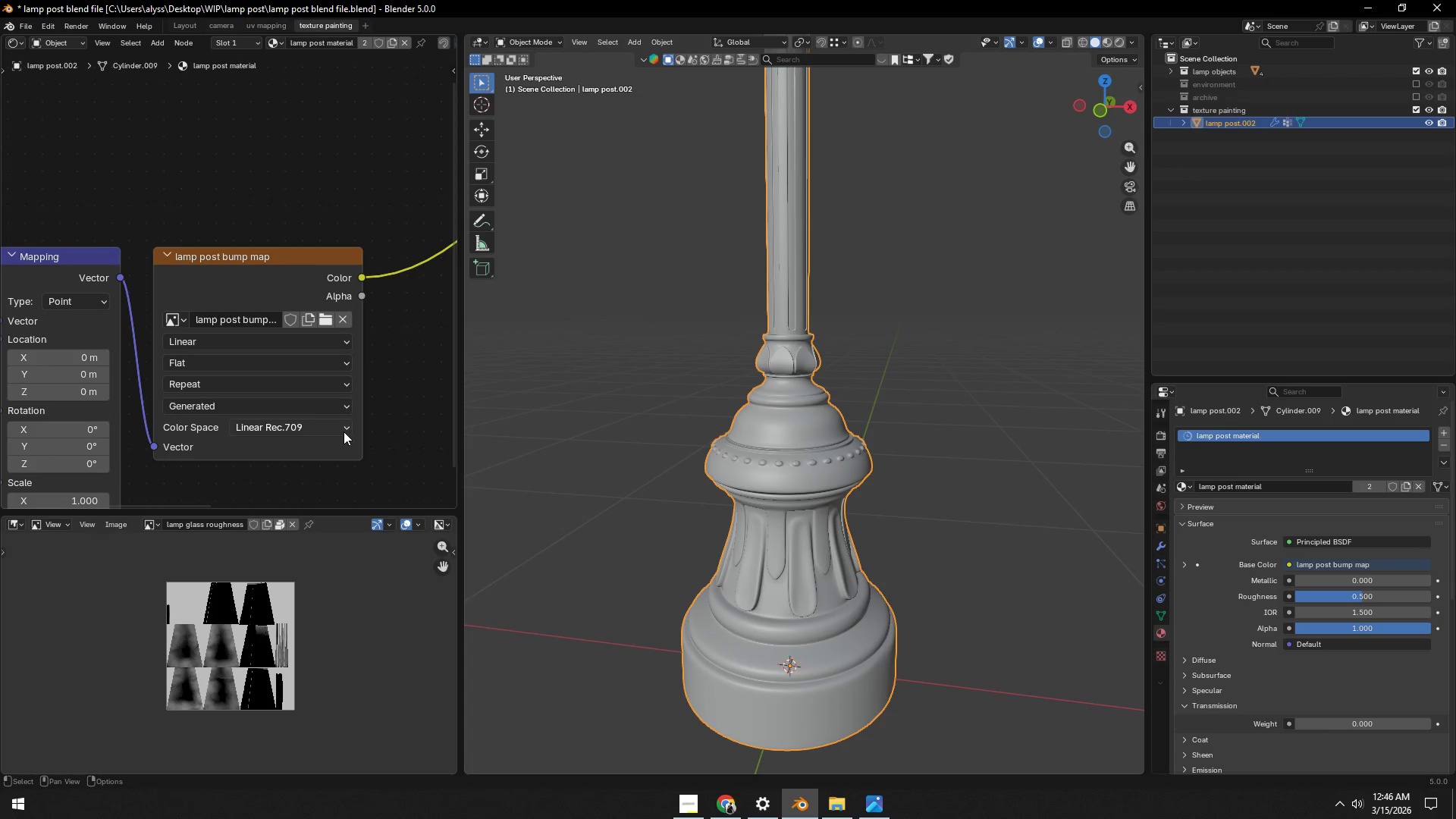 
scroll: coordinate [379, 403], scroll_direction: down, amount: 10.0
 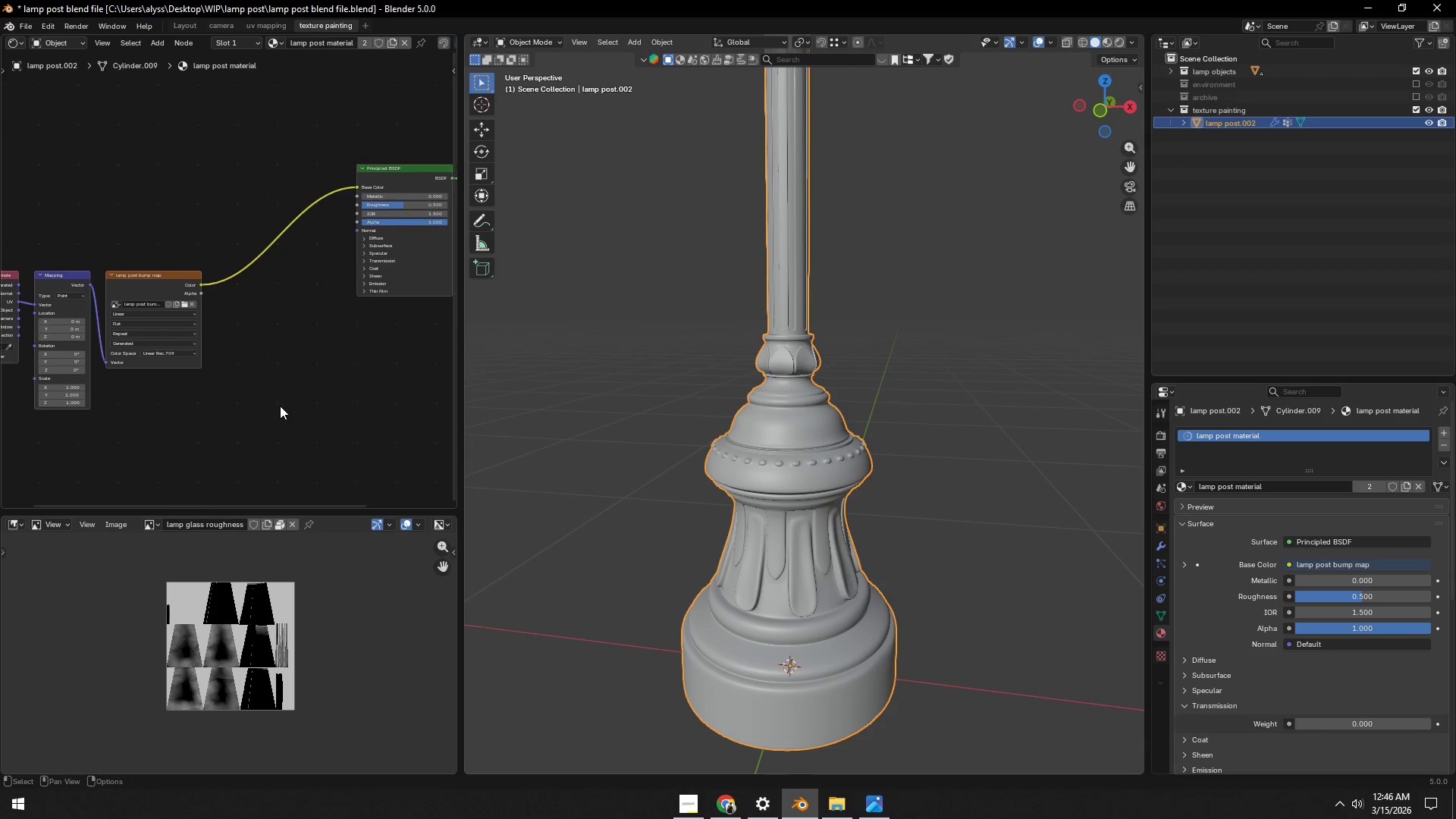 
left_click([295, 381])
 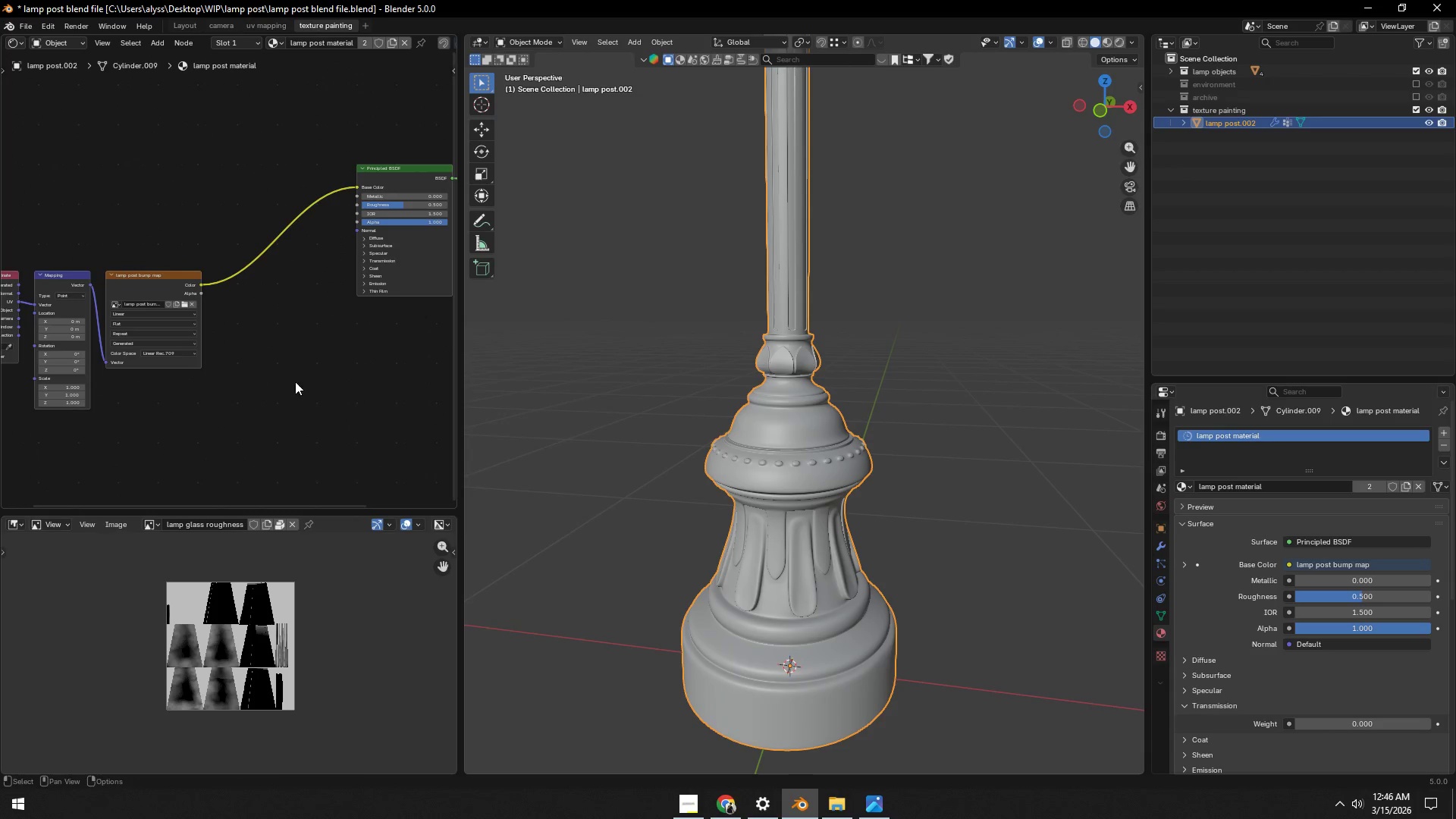 
key(F3)
 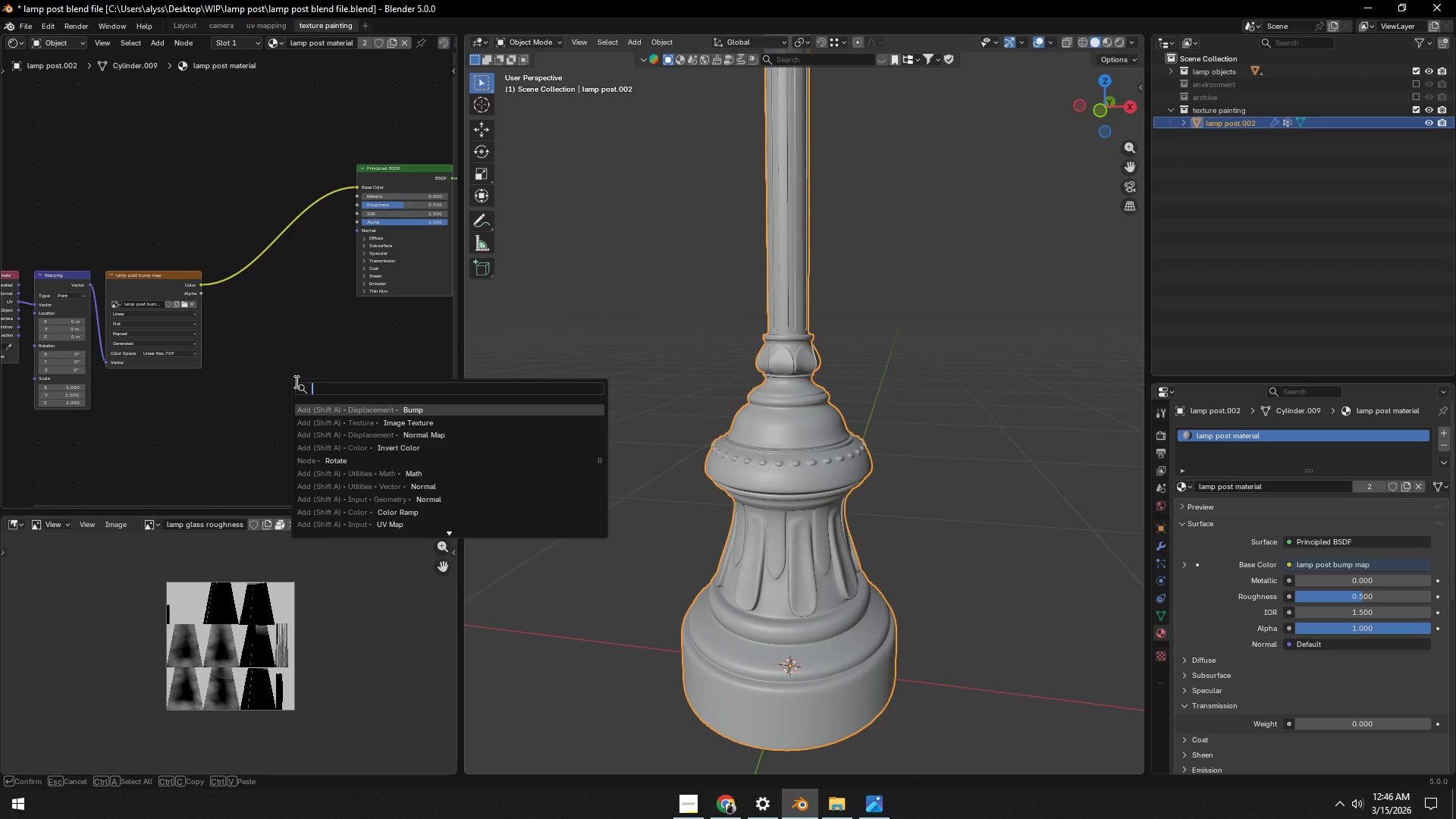 
key(Enter)
 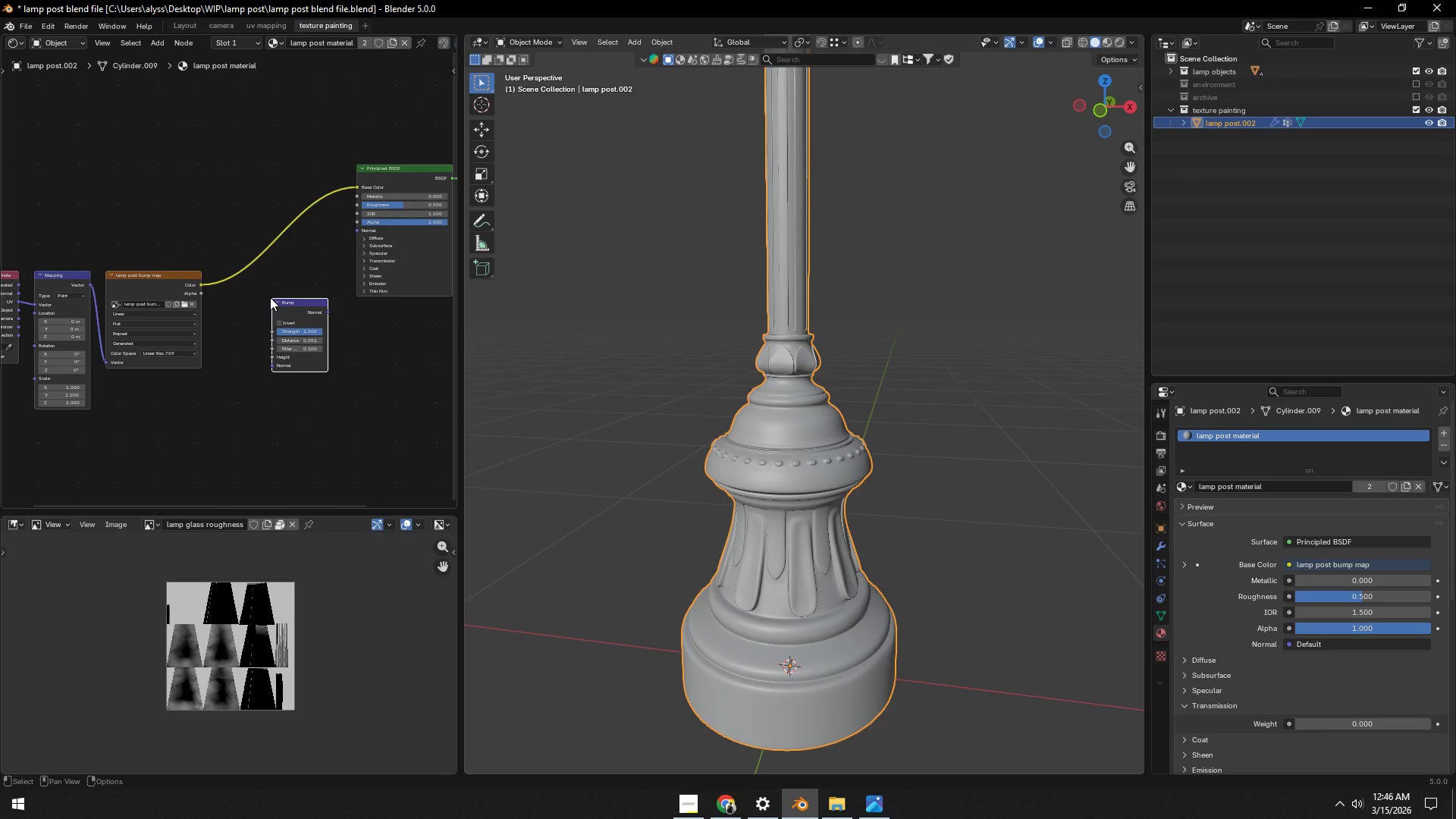 
scroll: coordinate [251, 303], scroll_direction: up, amount: 6.0
 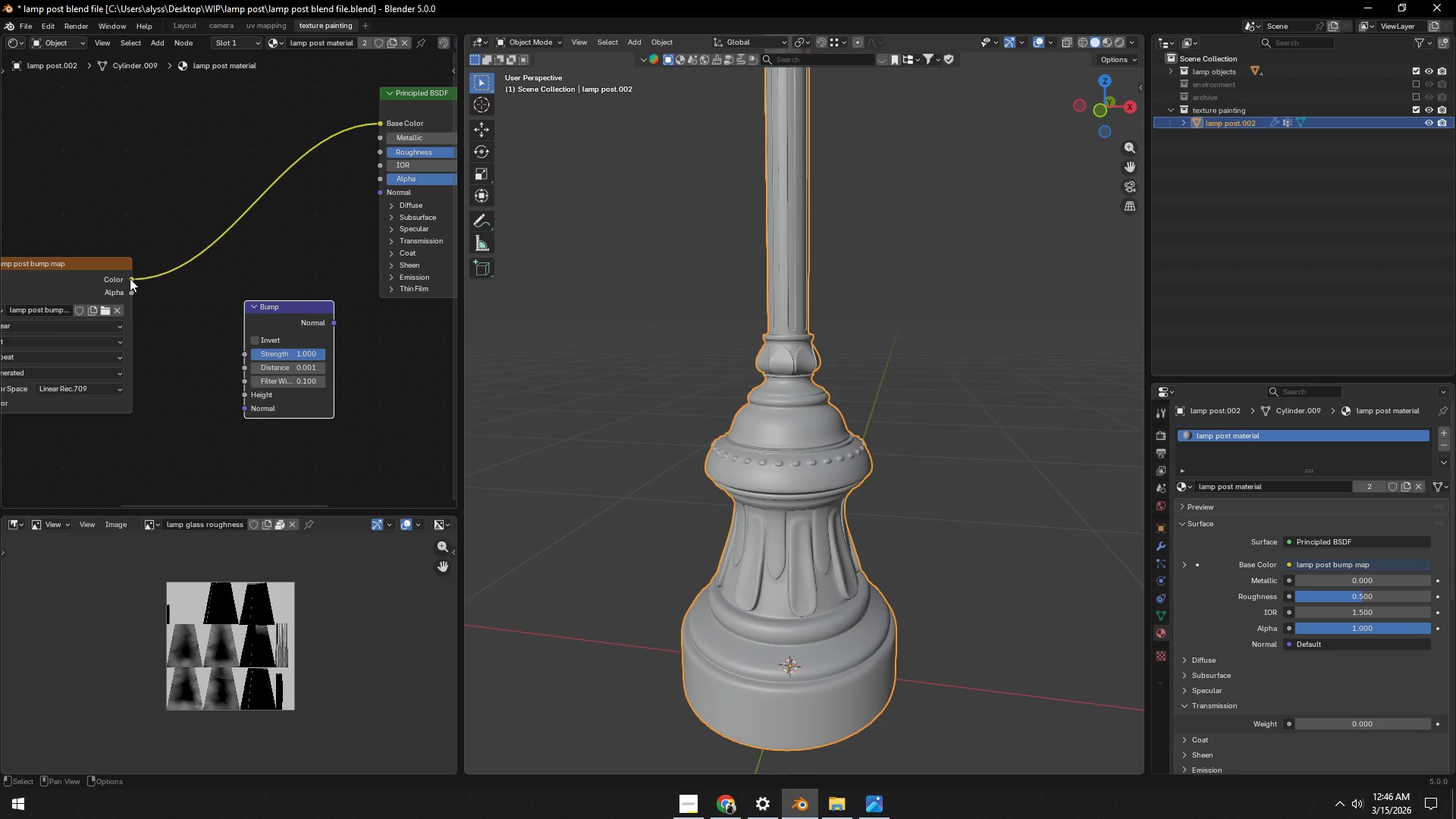 
left_click_drag(start_coordinate=[131, 277], to_coordinate=[235, 396])
 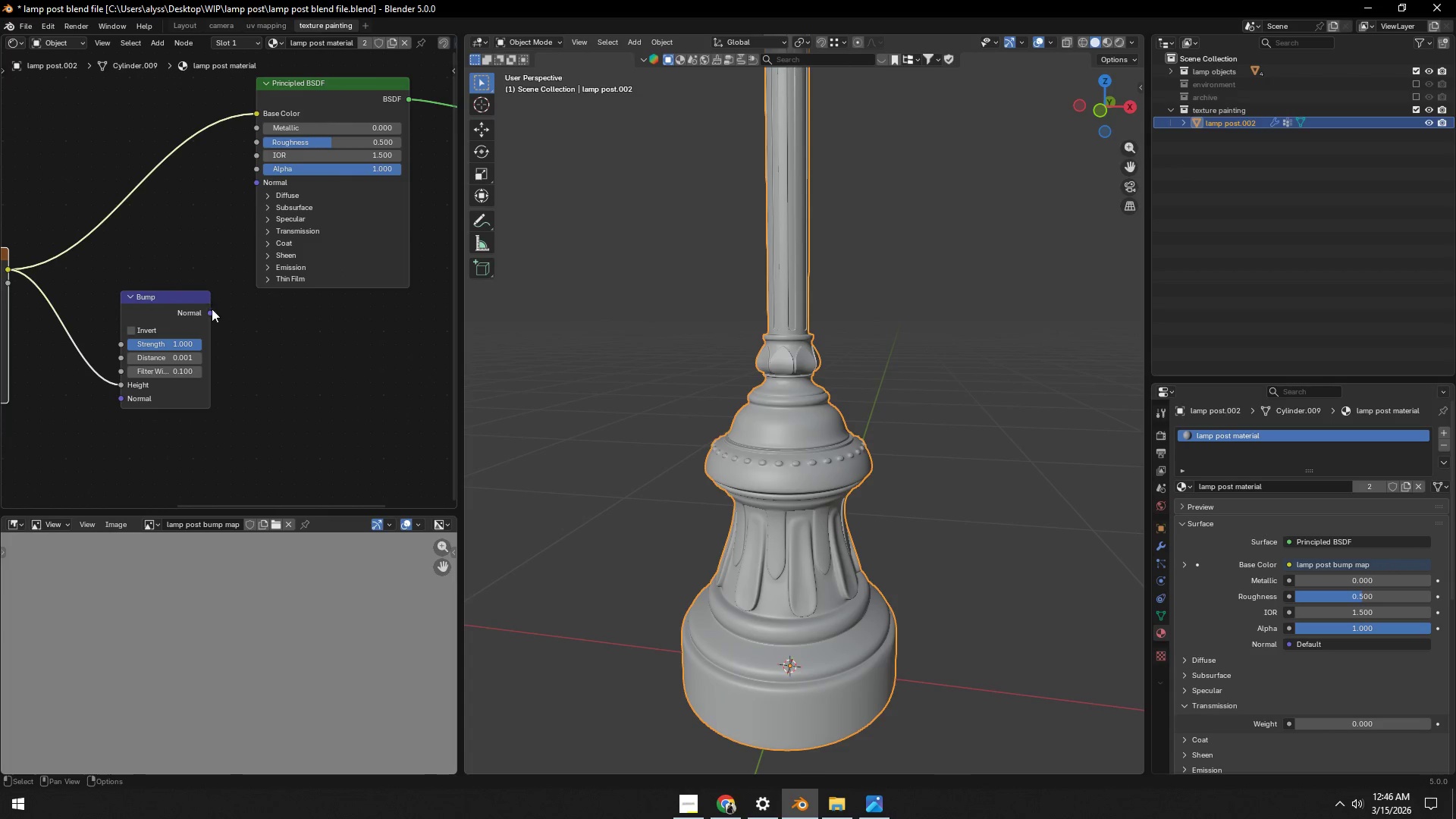 
left_click_drag(start_coordinate=[212, 312], to_coordinate=[243, 187])
 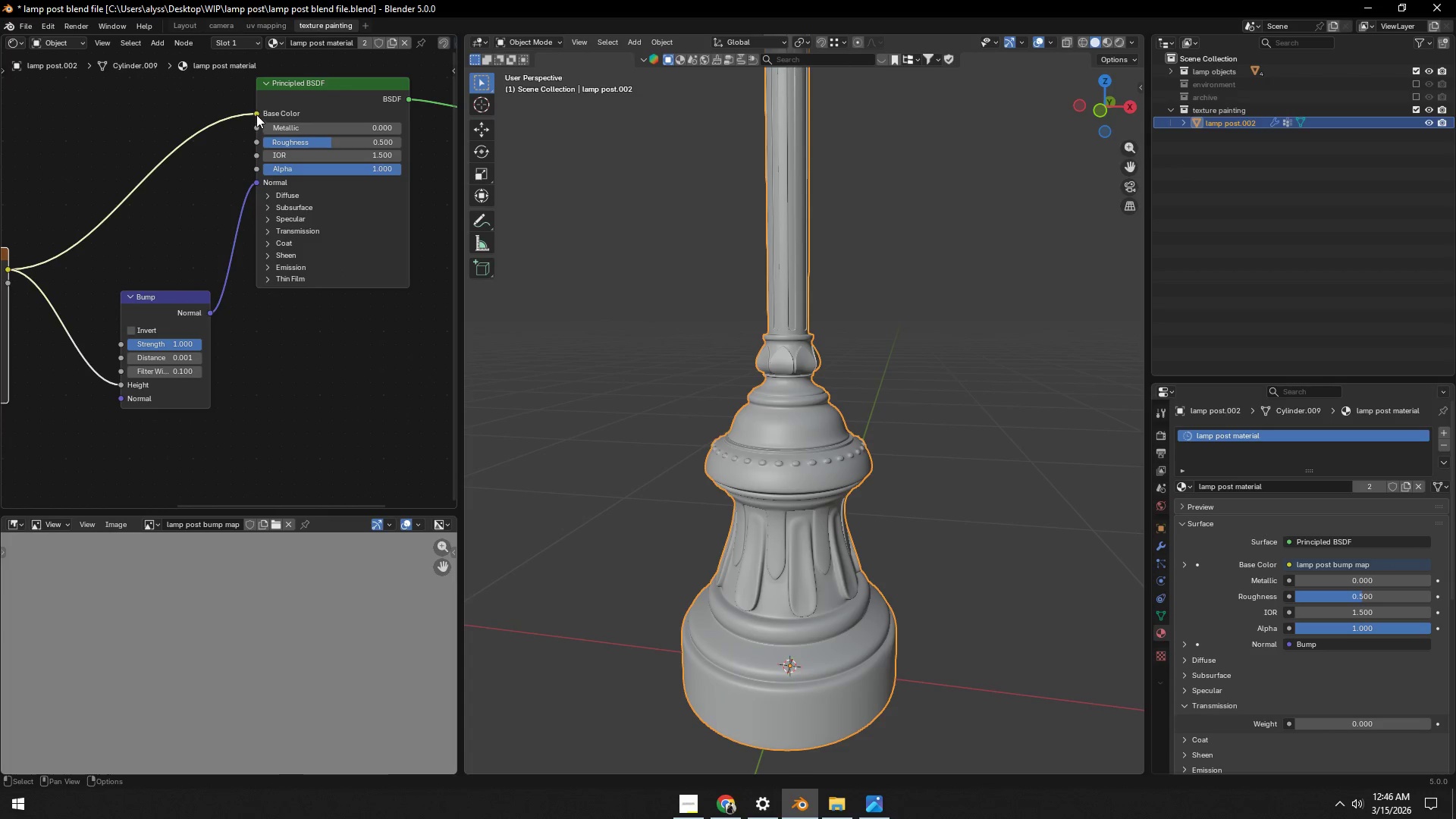 
left_click_drag(start_coordinate=[256, 114], to_coordinate=[206, 129])
 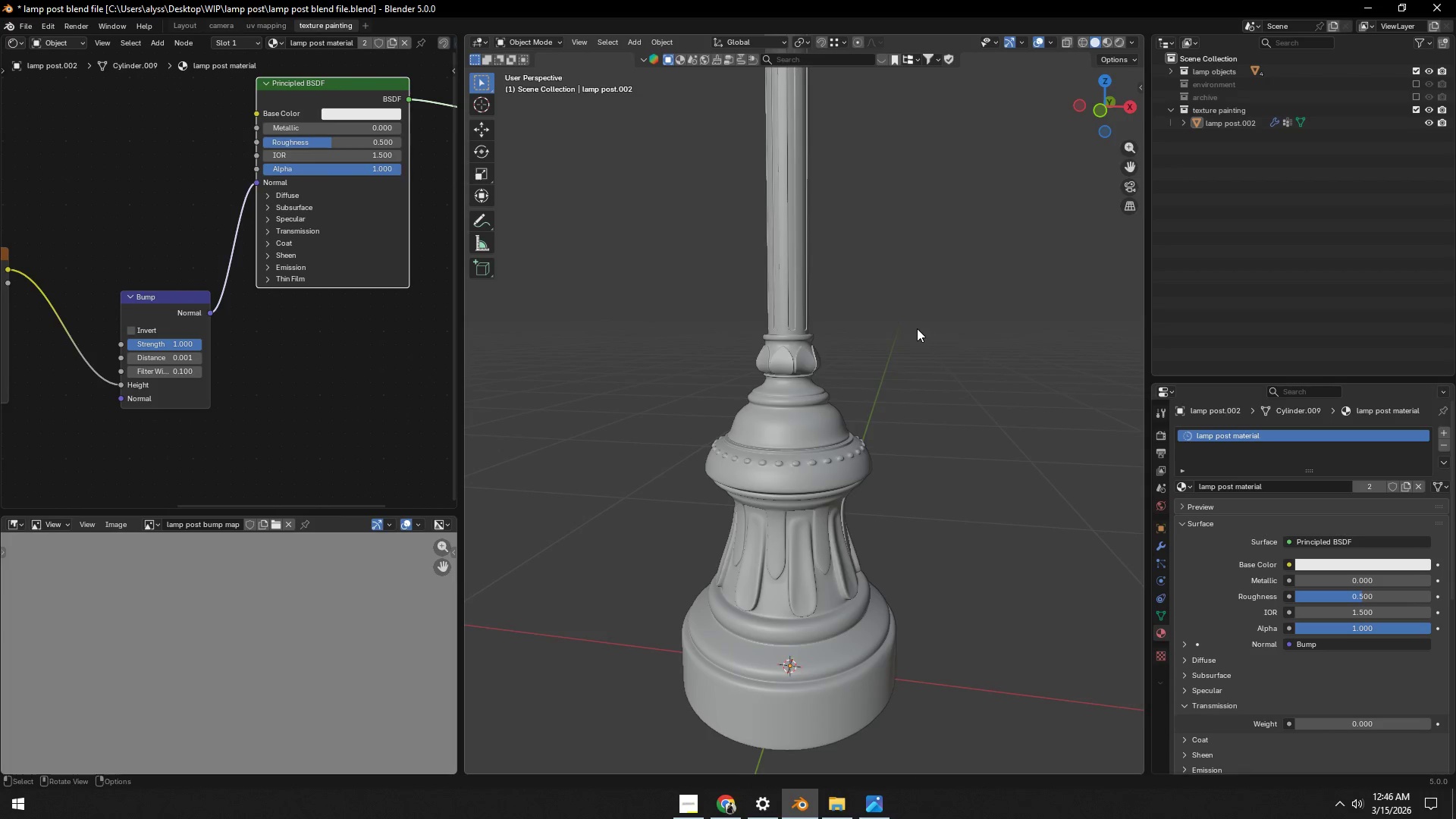 
scroll: coordinate [896, 328], scroll_direction: up, amount: 4.0
 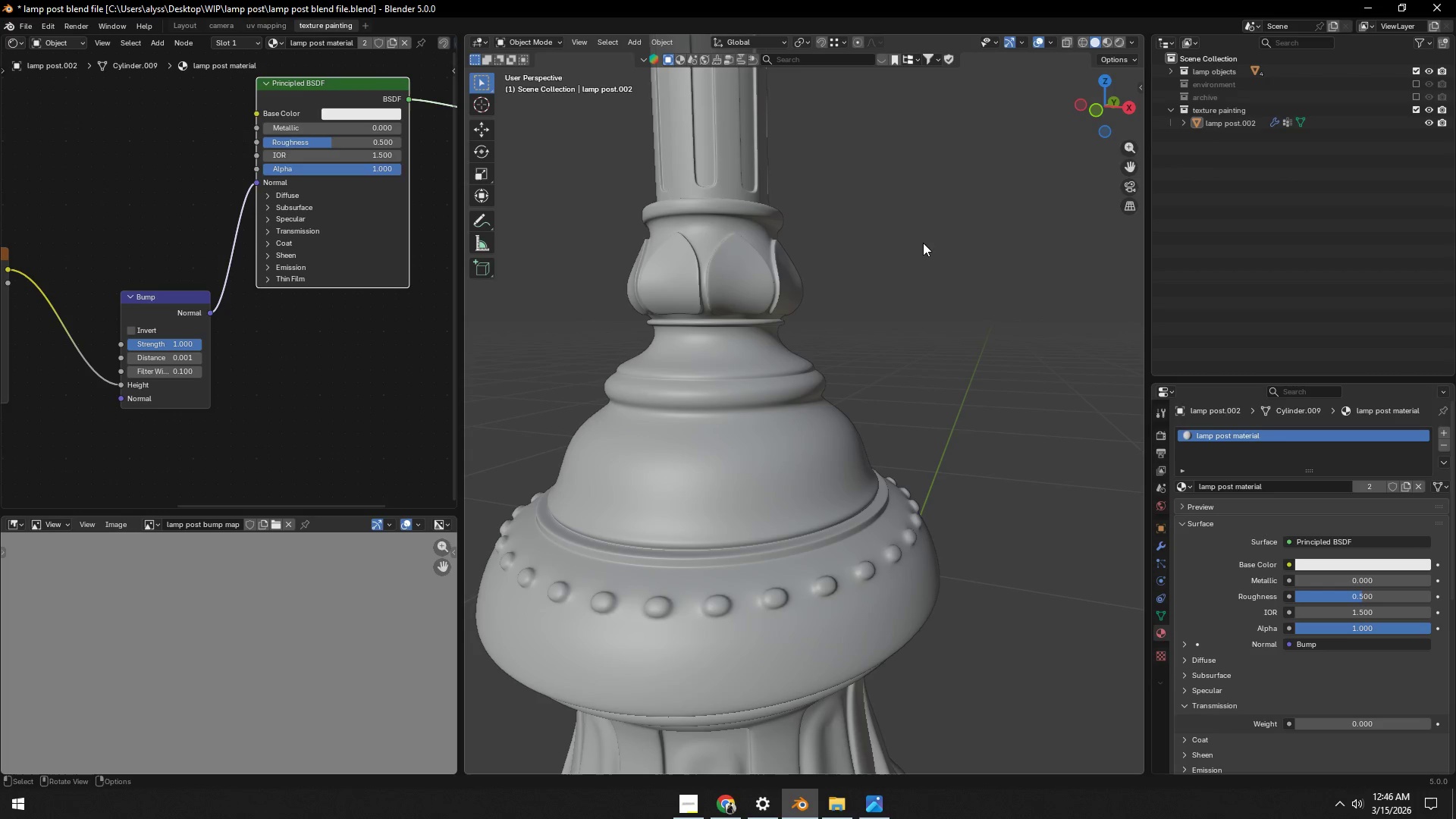 
left_click([922, 241])
 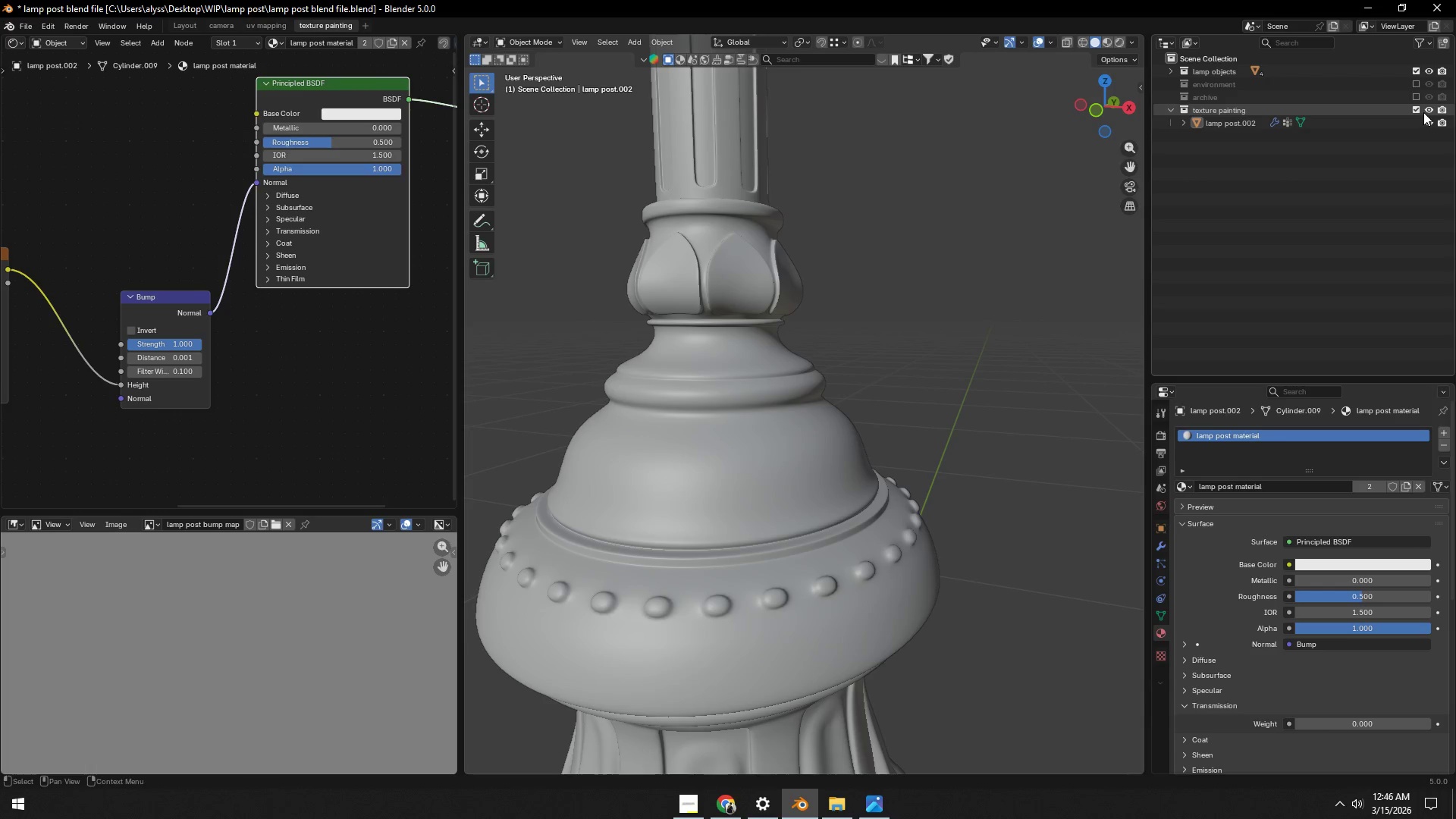 
left_click([1417, 108])
 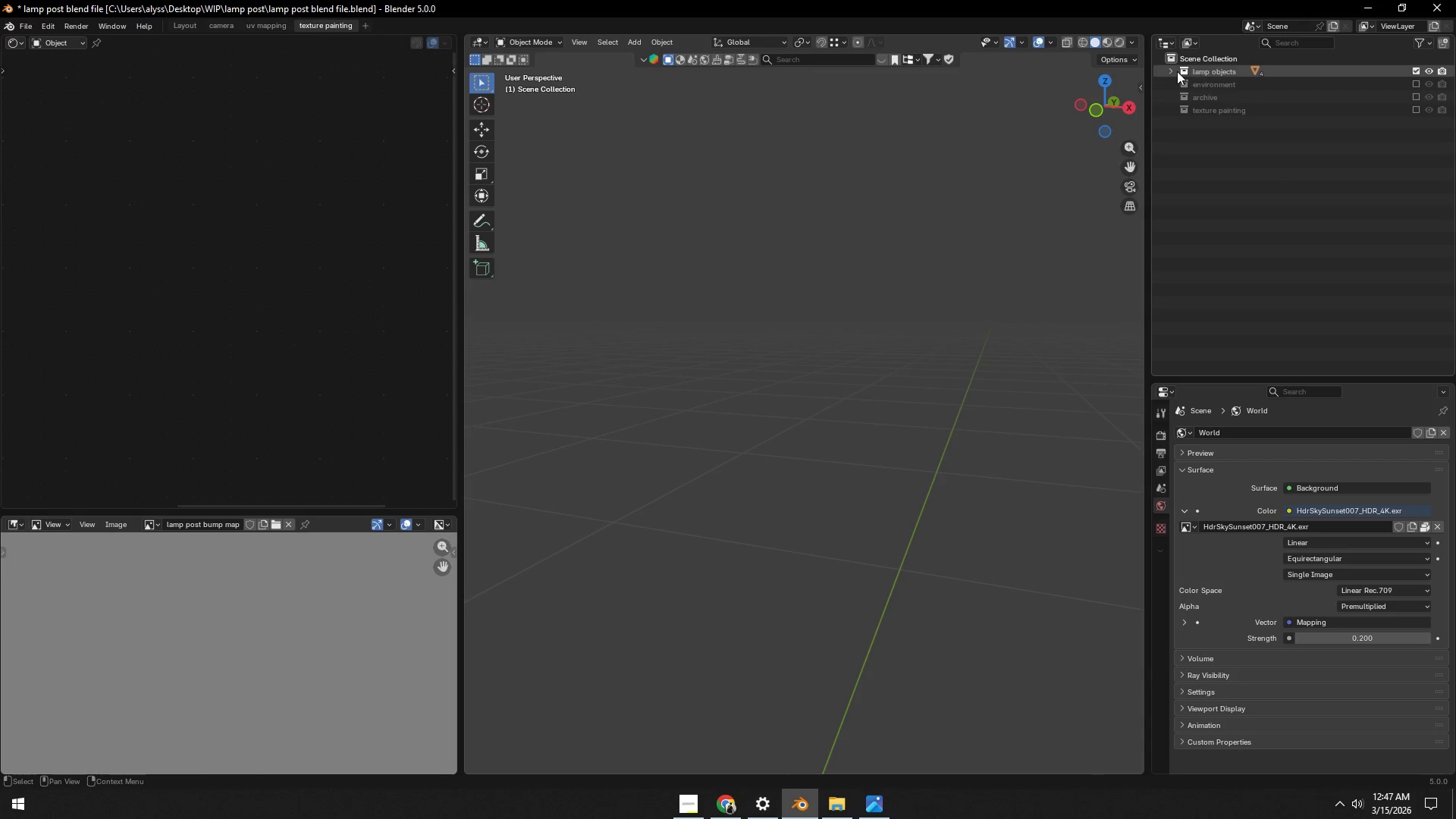 
left_click([1175, 70])
 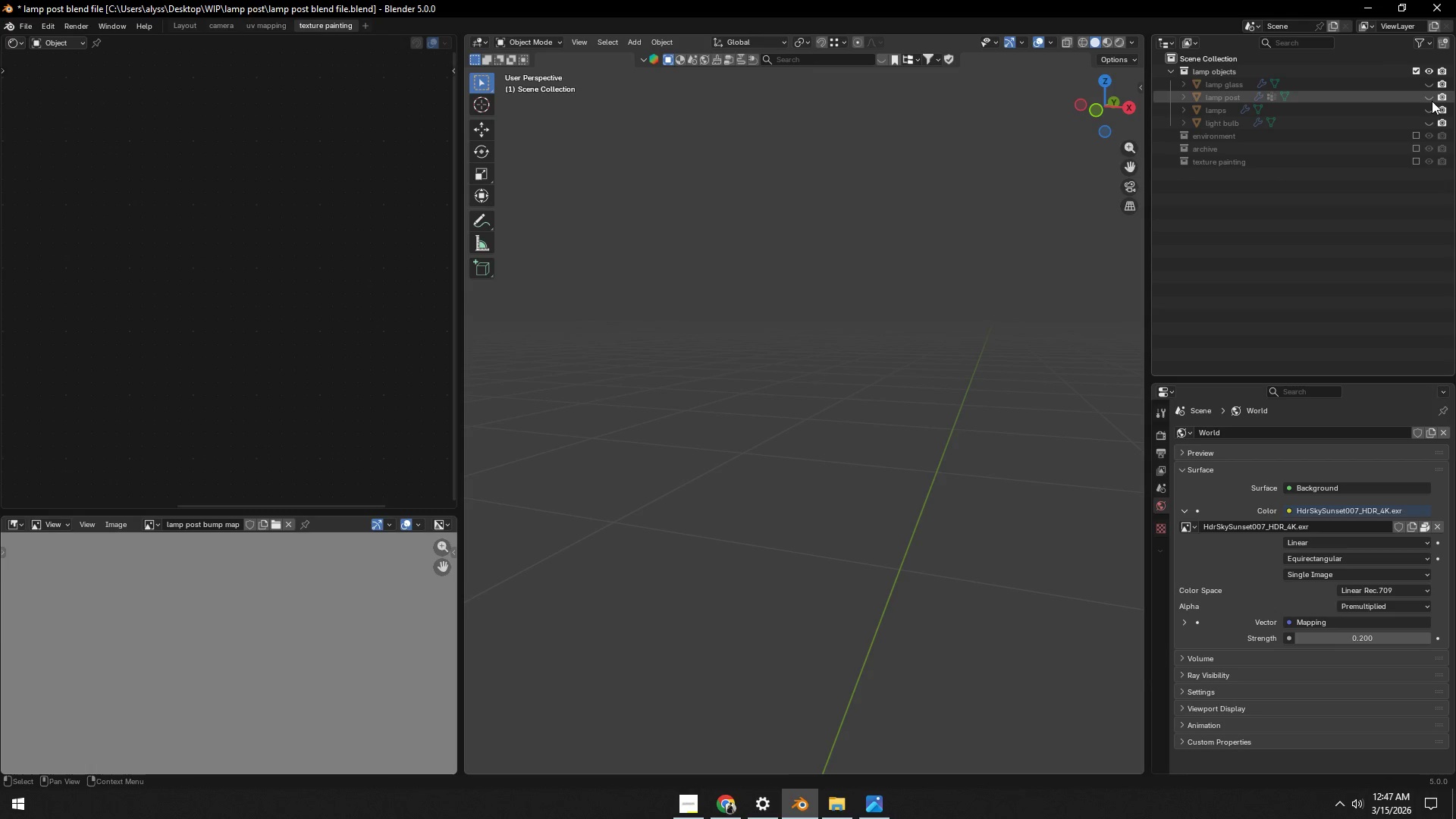 
left_click([1433, 95])
 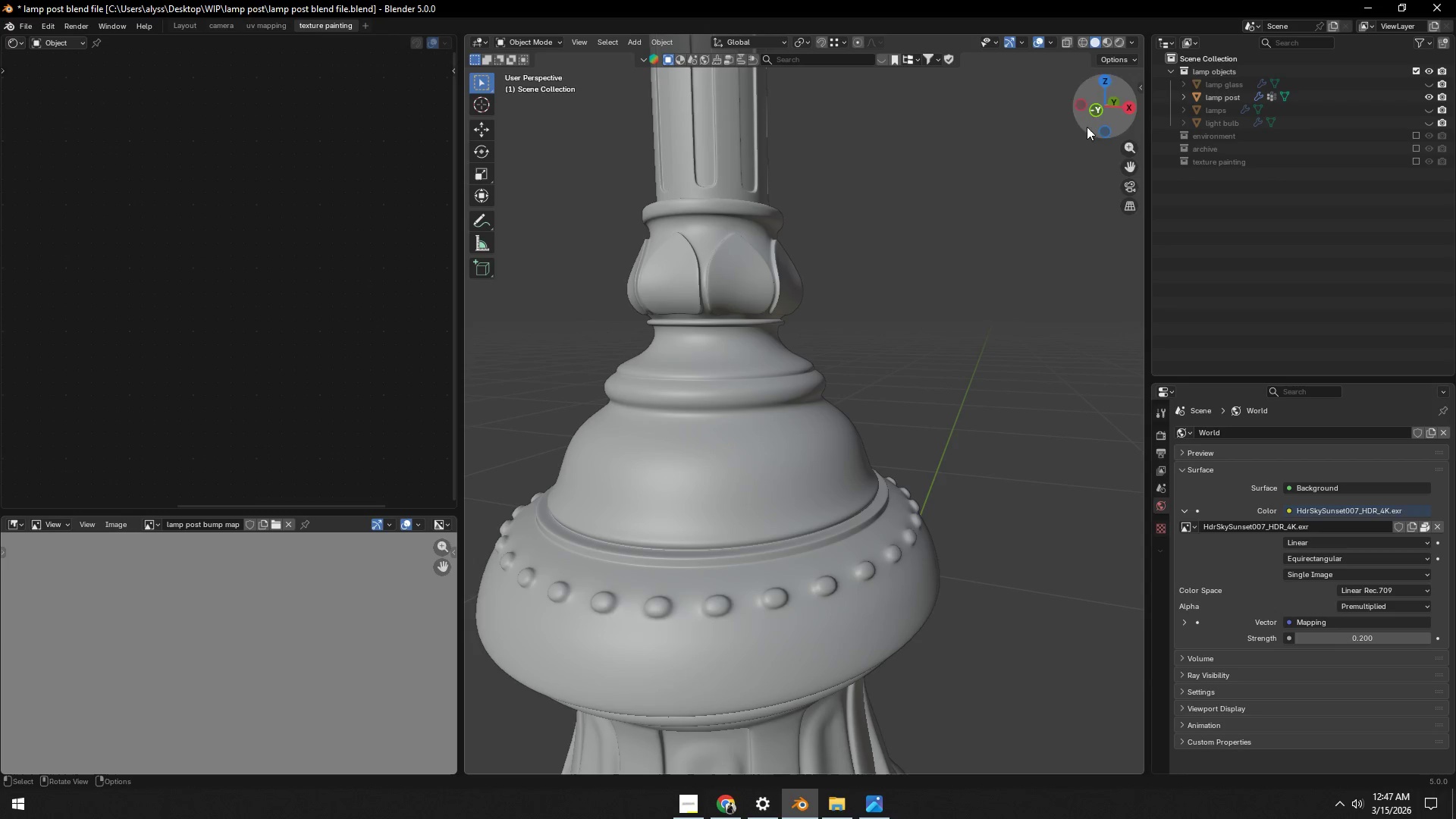 
left_click([705, 306])
 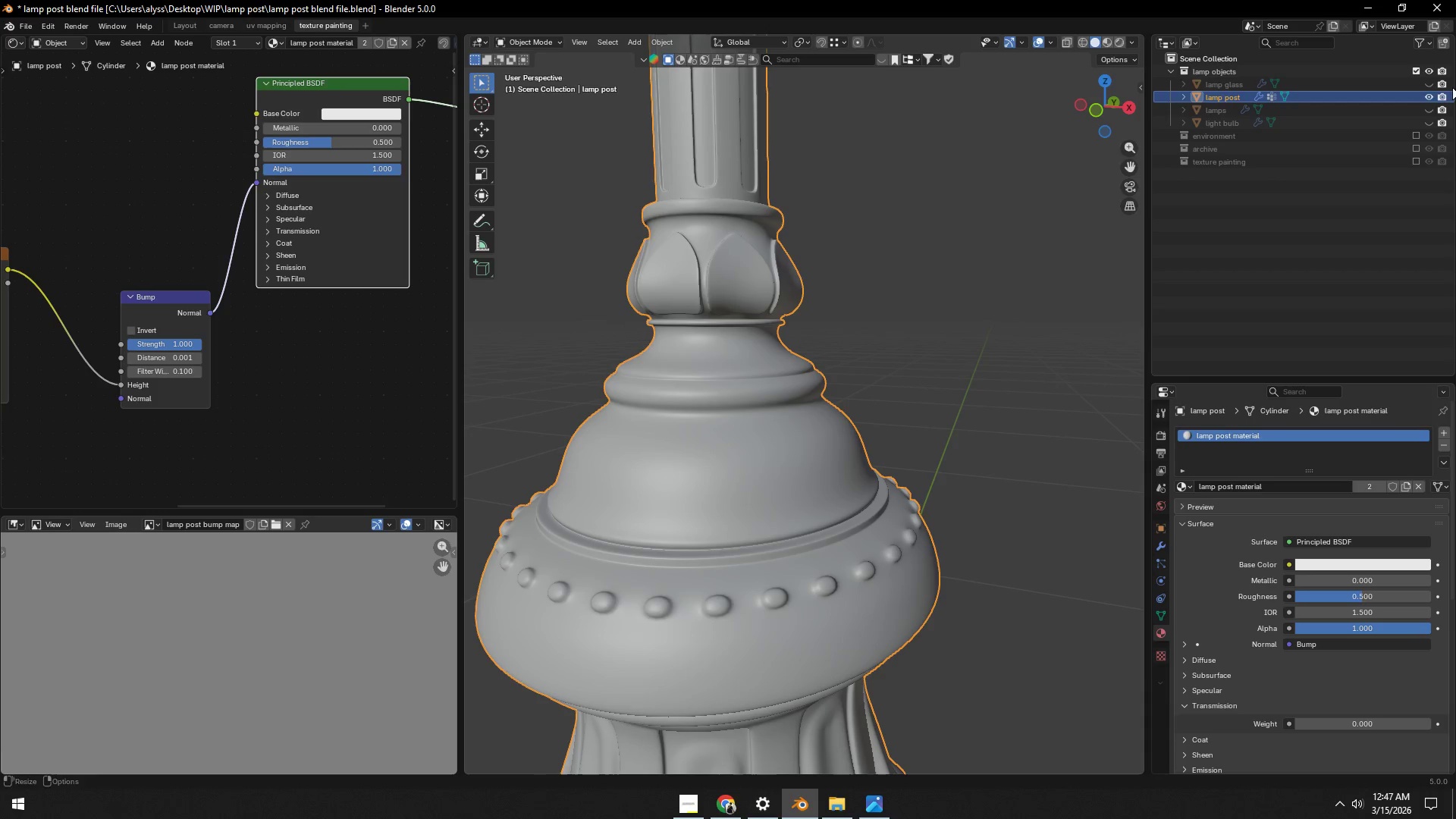 
left_click([1430, 98])
 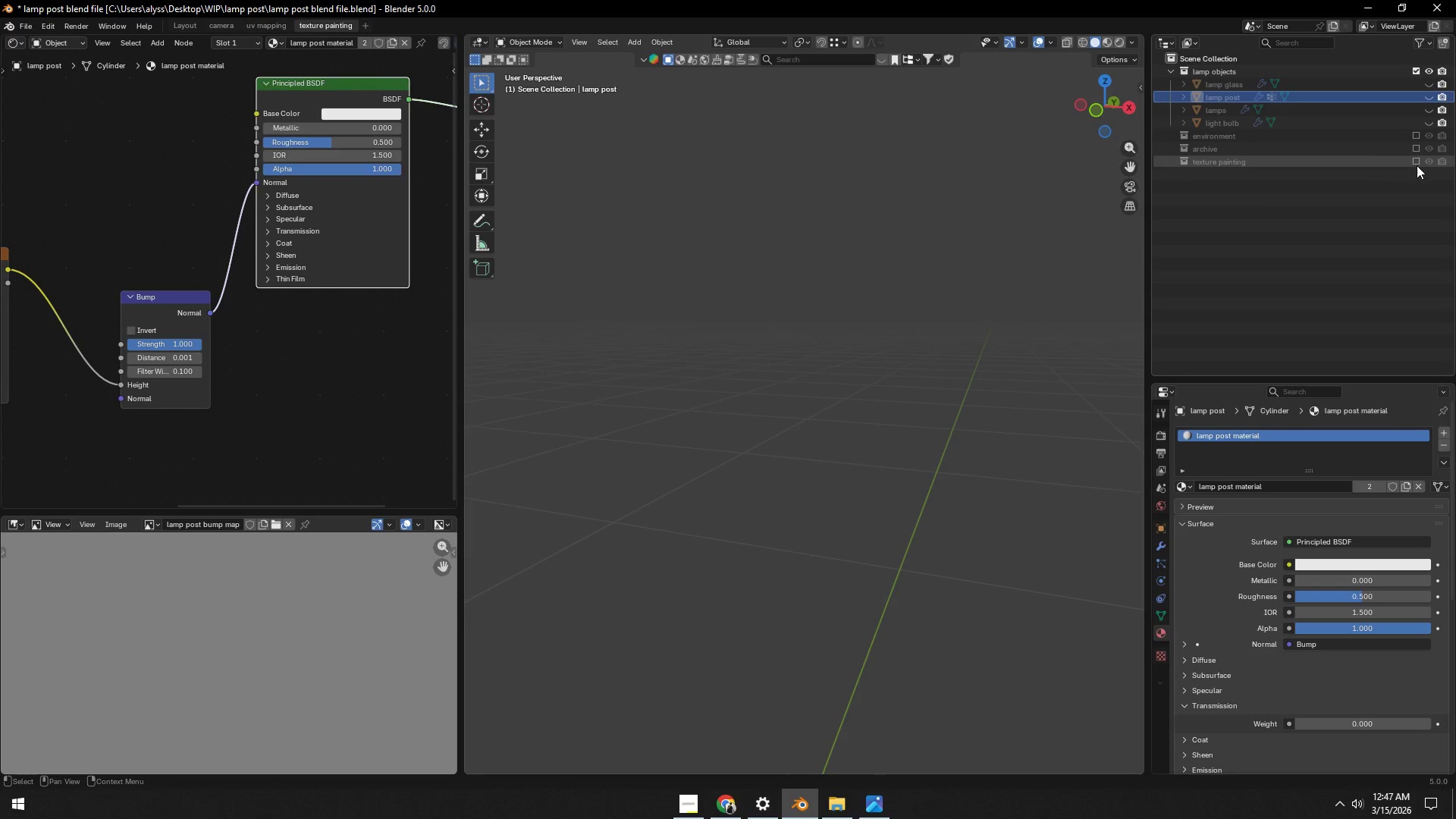 
left_click([1419, 162])
 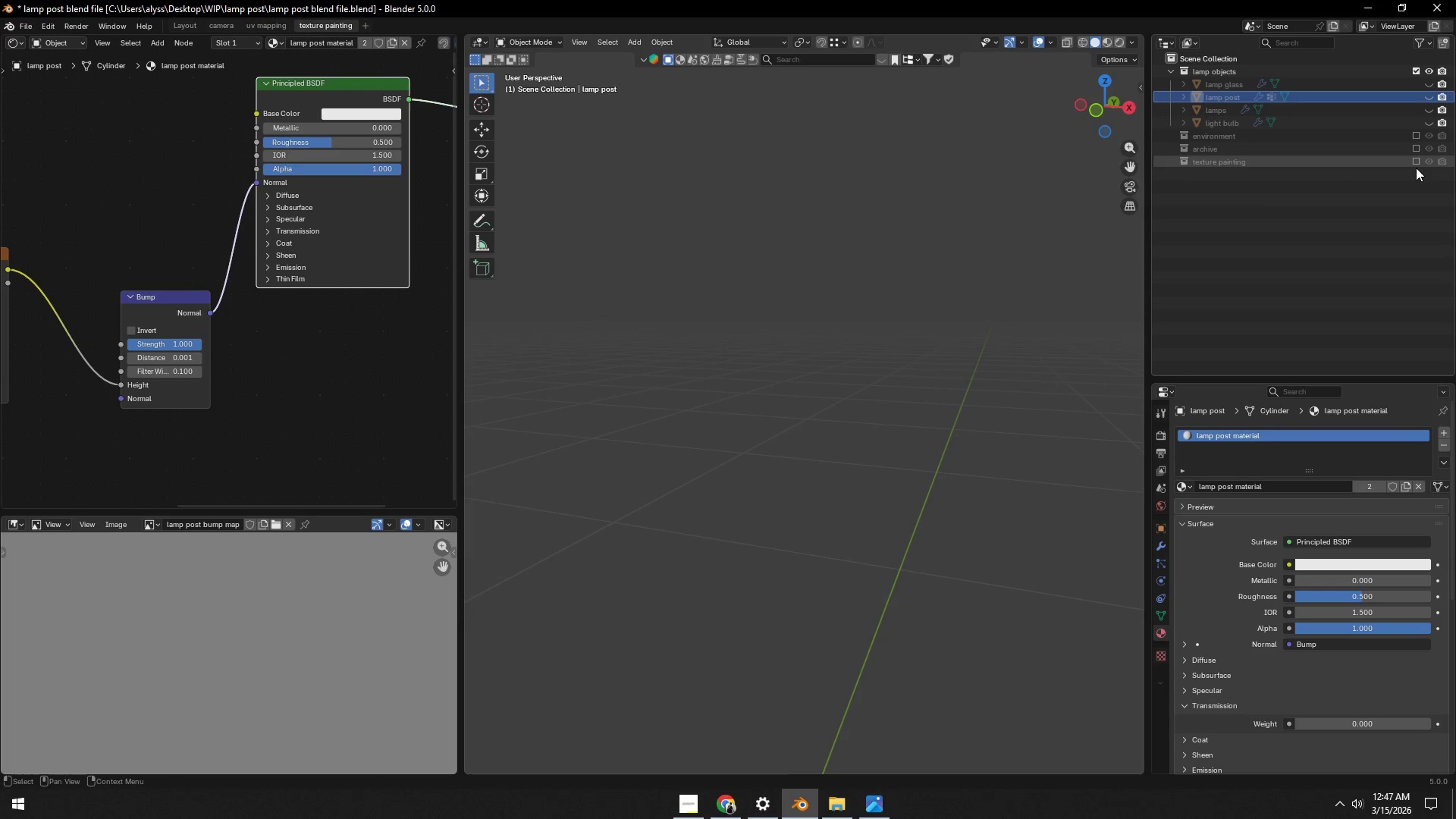 
mouse_move([1393, 180])
 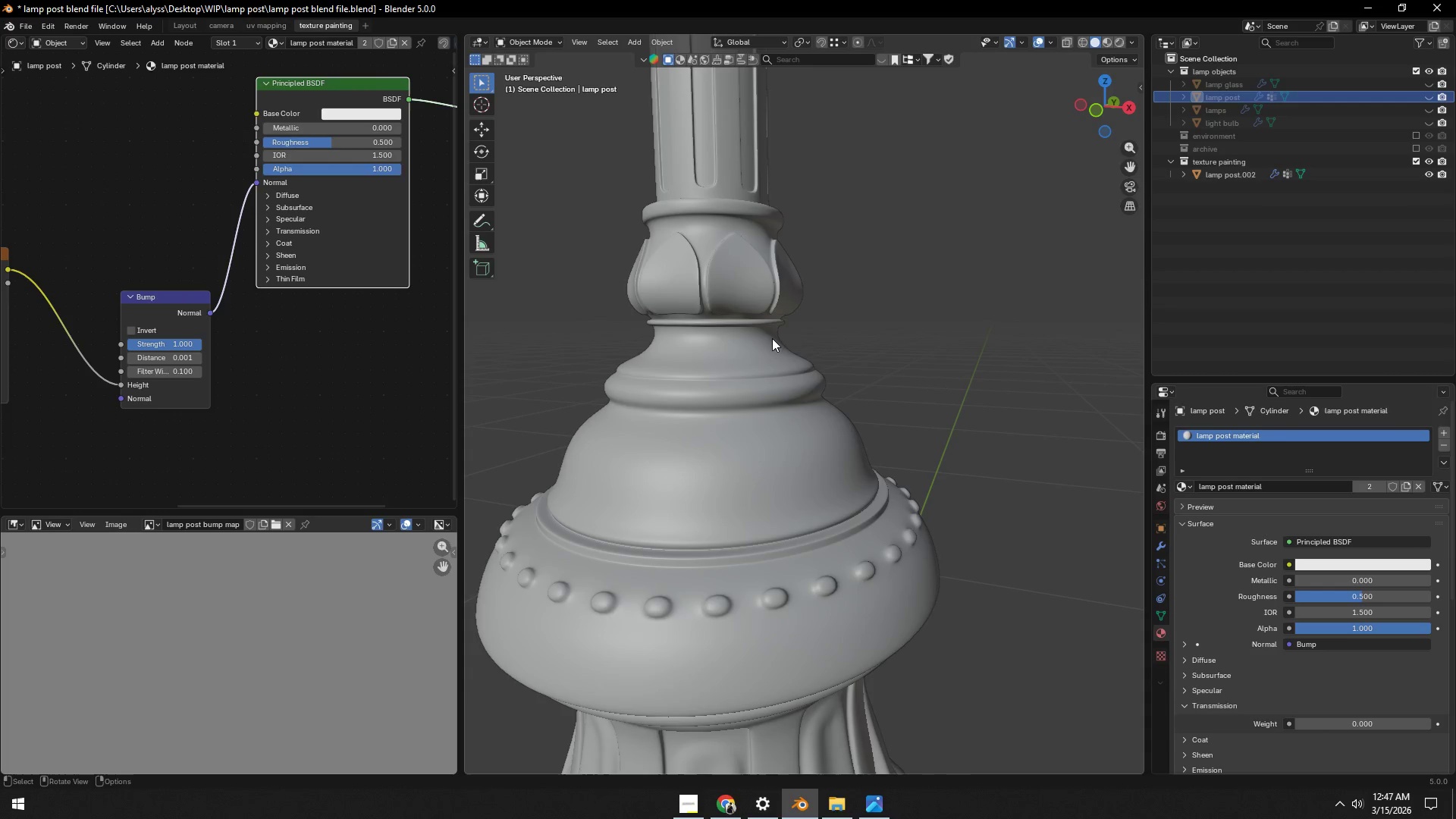 
double_click([736, 342])
 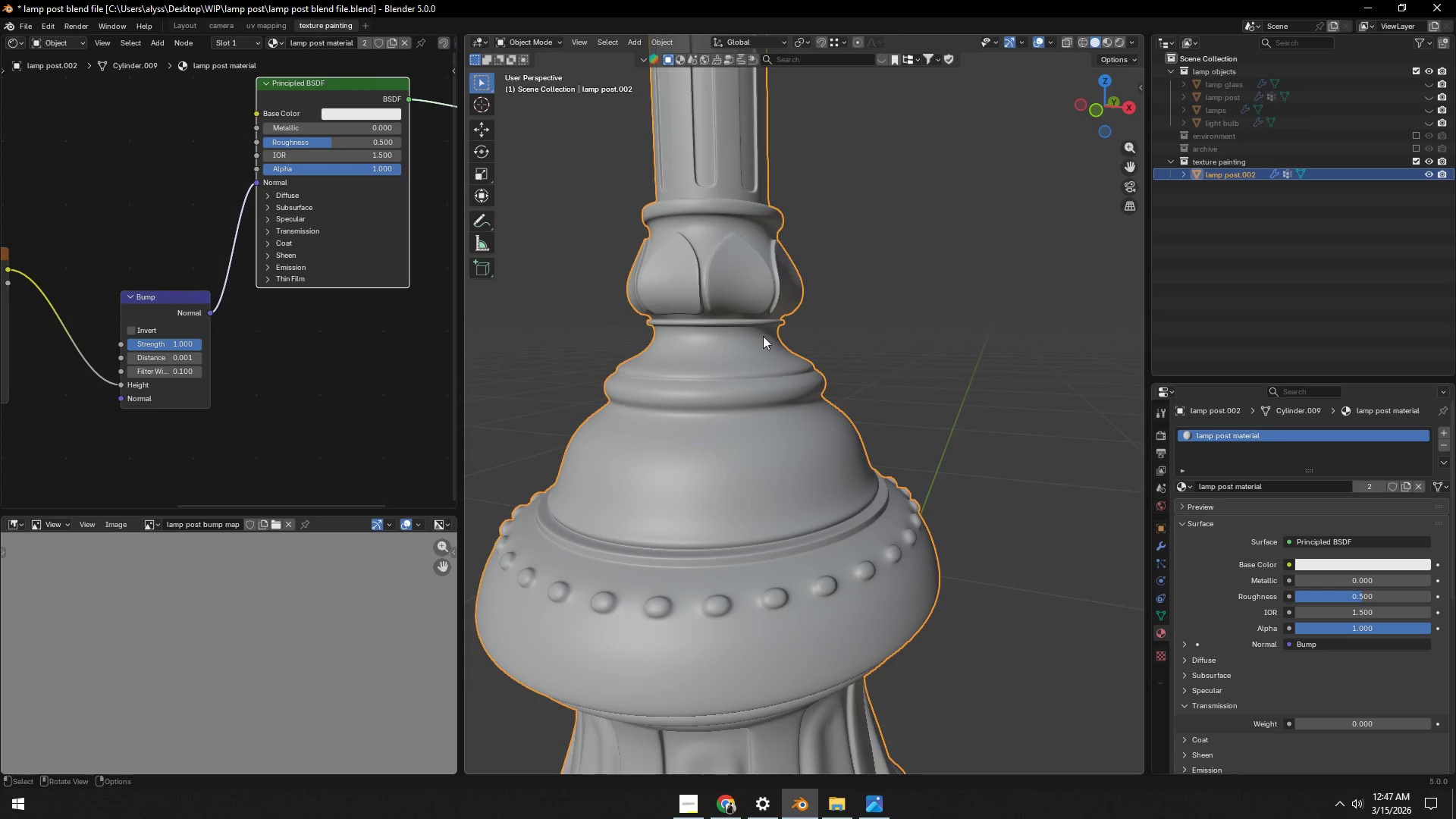 
key(Tab)
 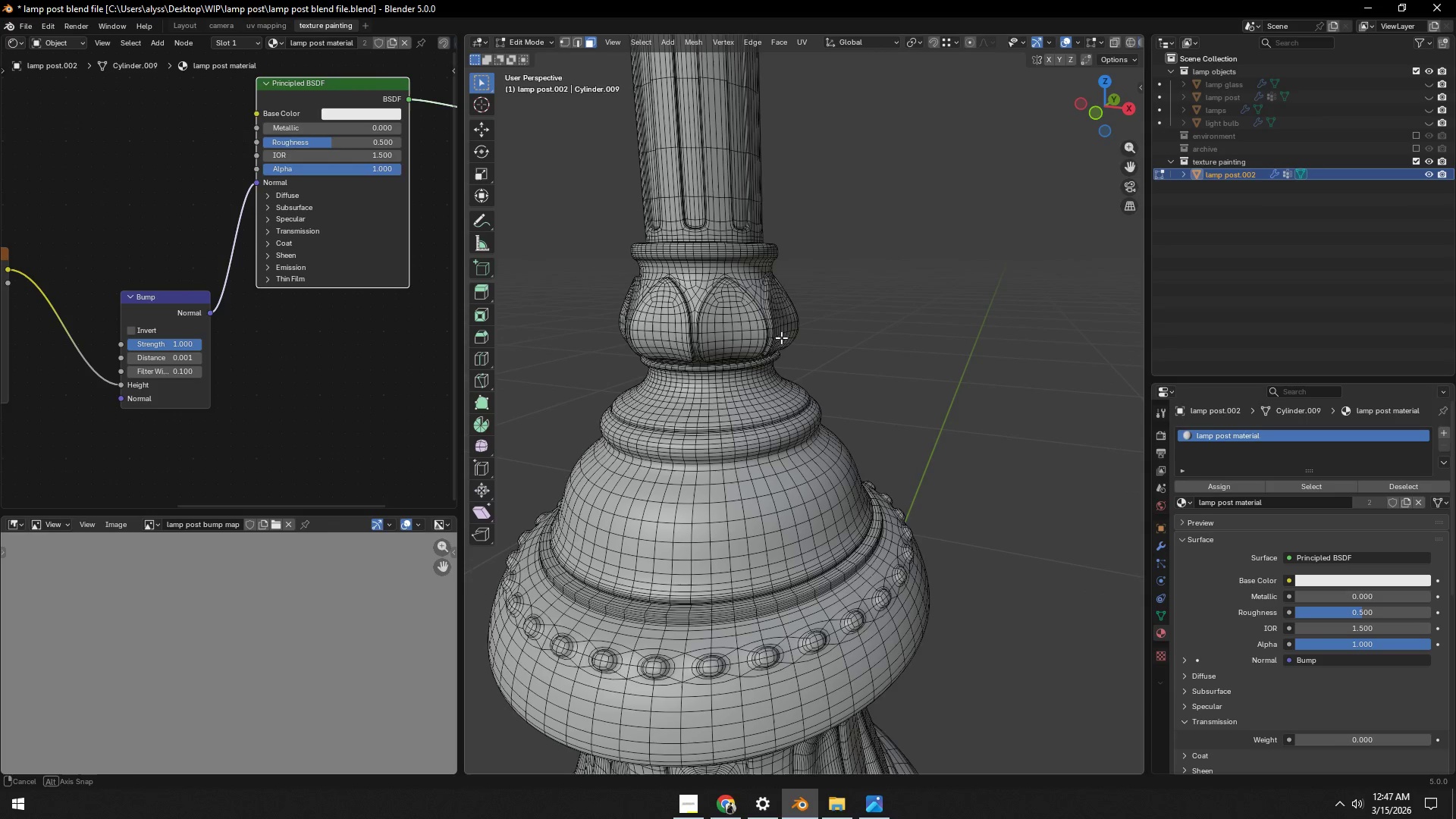 
hold_key(key=ShiftLeft, duration=0.62)
 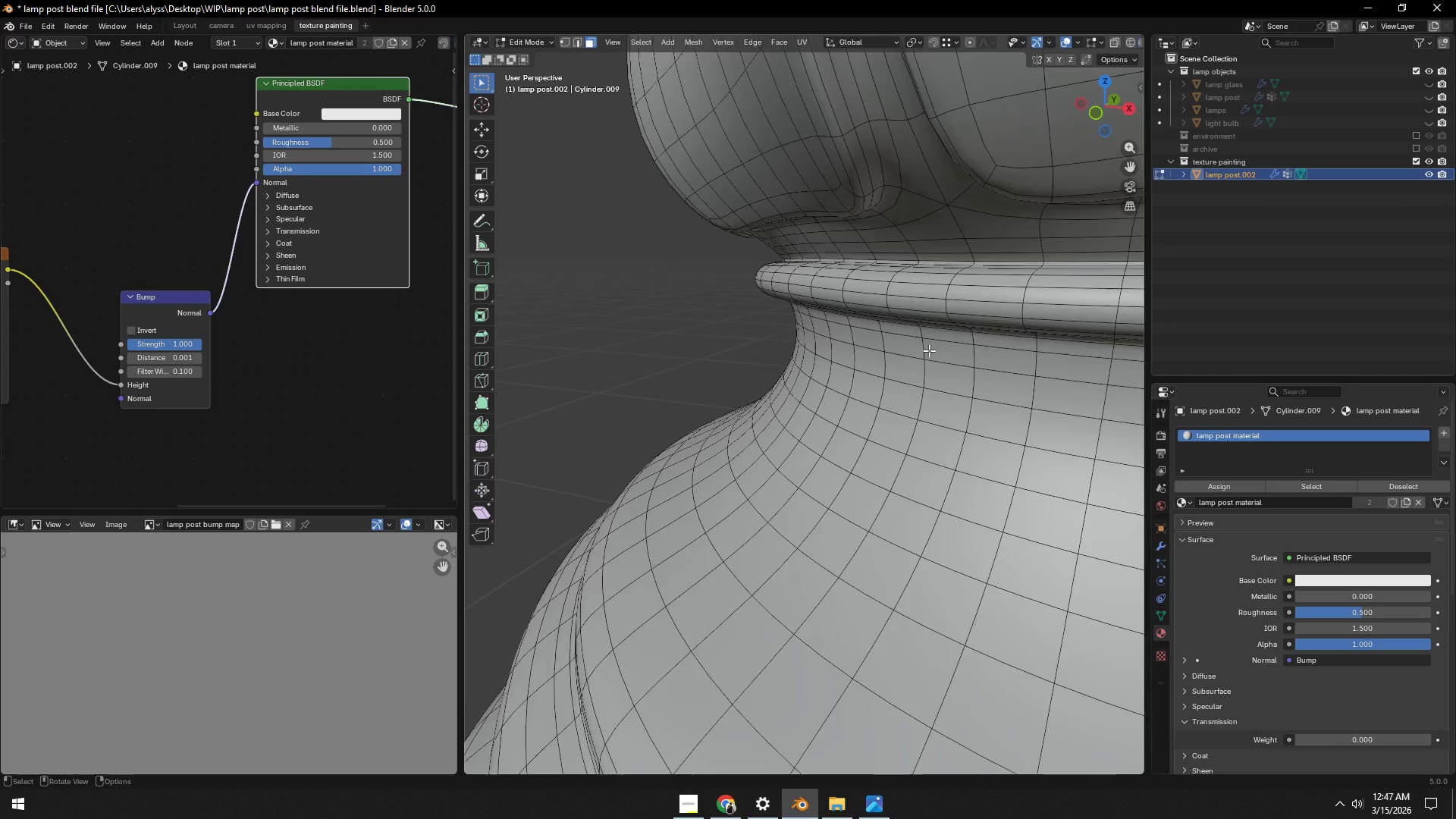 
scroll: coordinate [767, 352], scroll_direction: up, amount: 4.0
 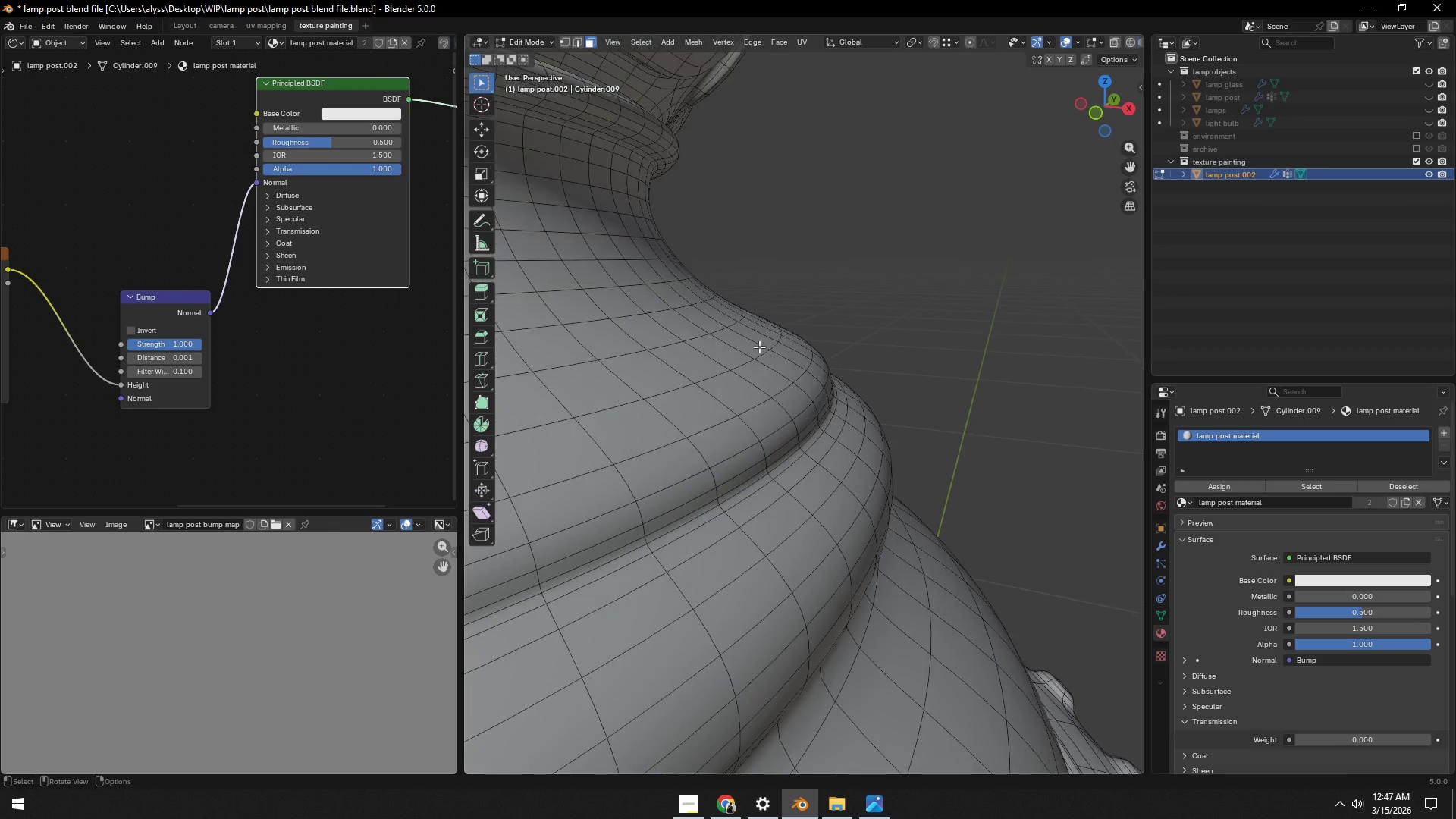 
scroll: coordinate [927, 347], scroll_direction: down, amount: 2.0
 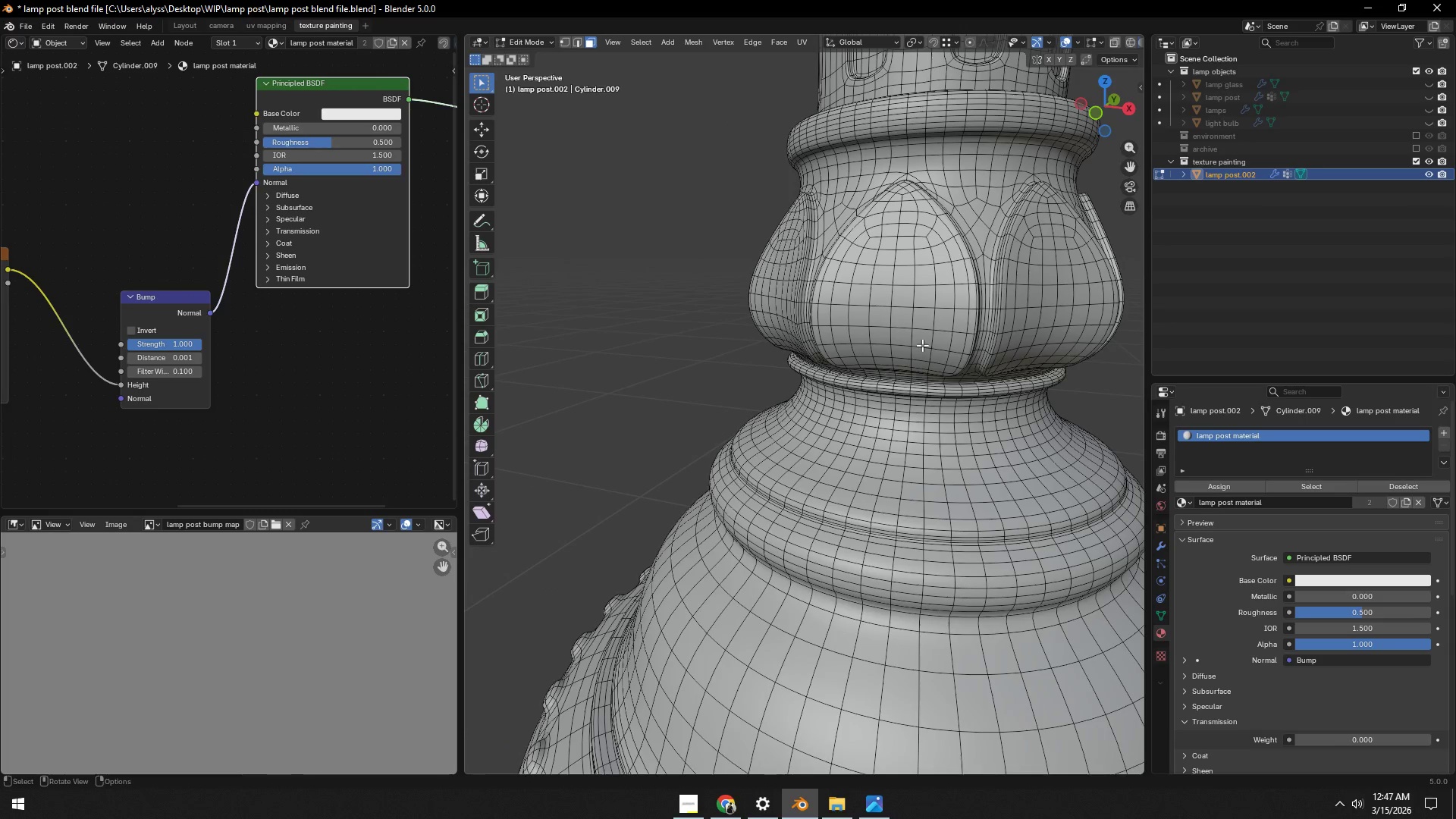 
hold_key(key=ShiftLeft, duration=0.44)
 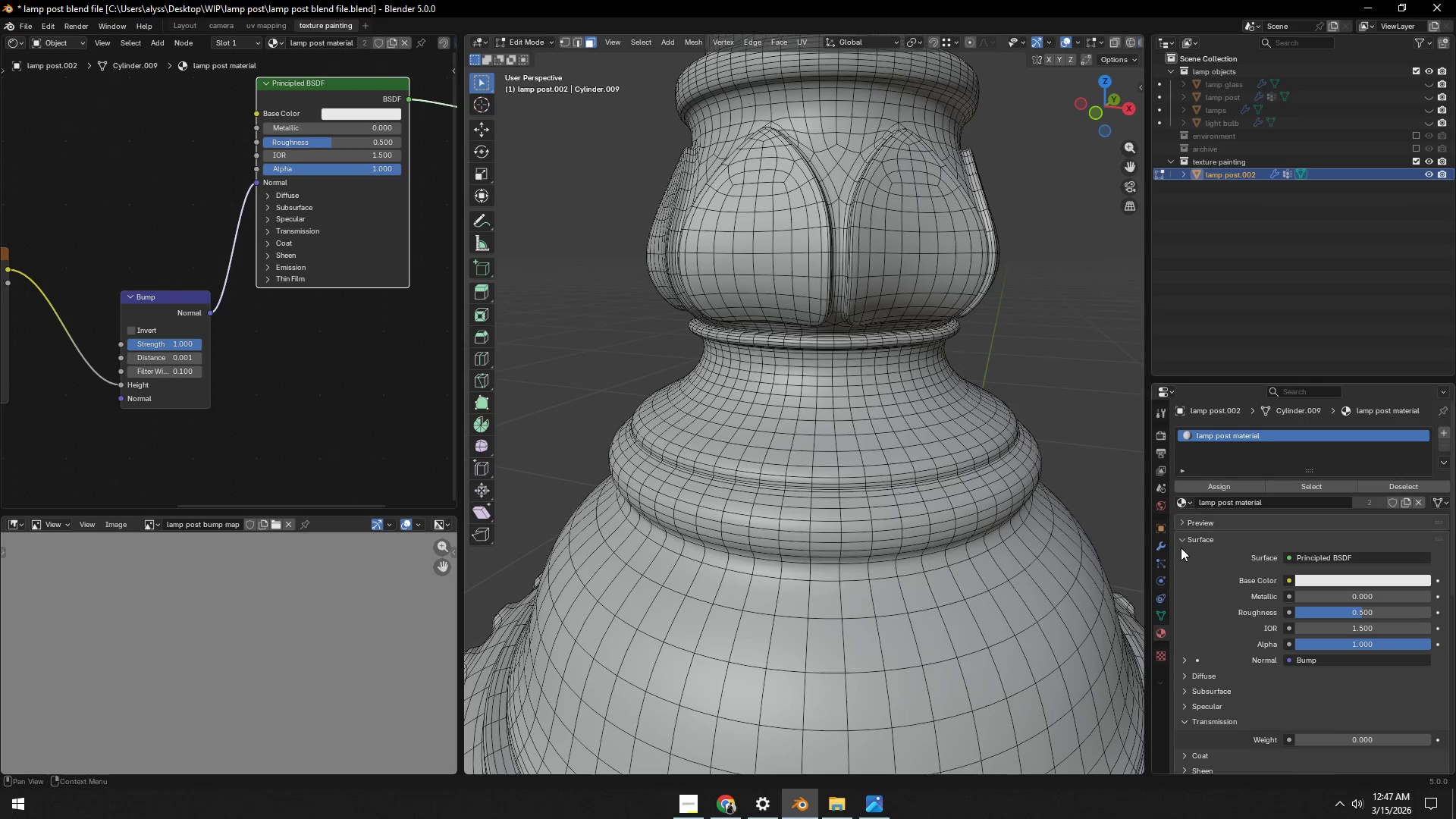 
left_click([1164, 546])
 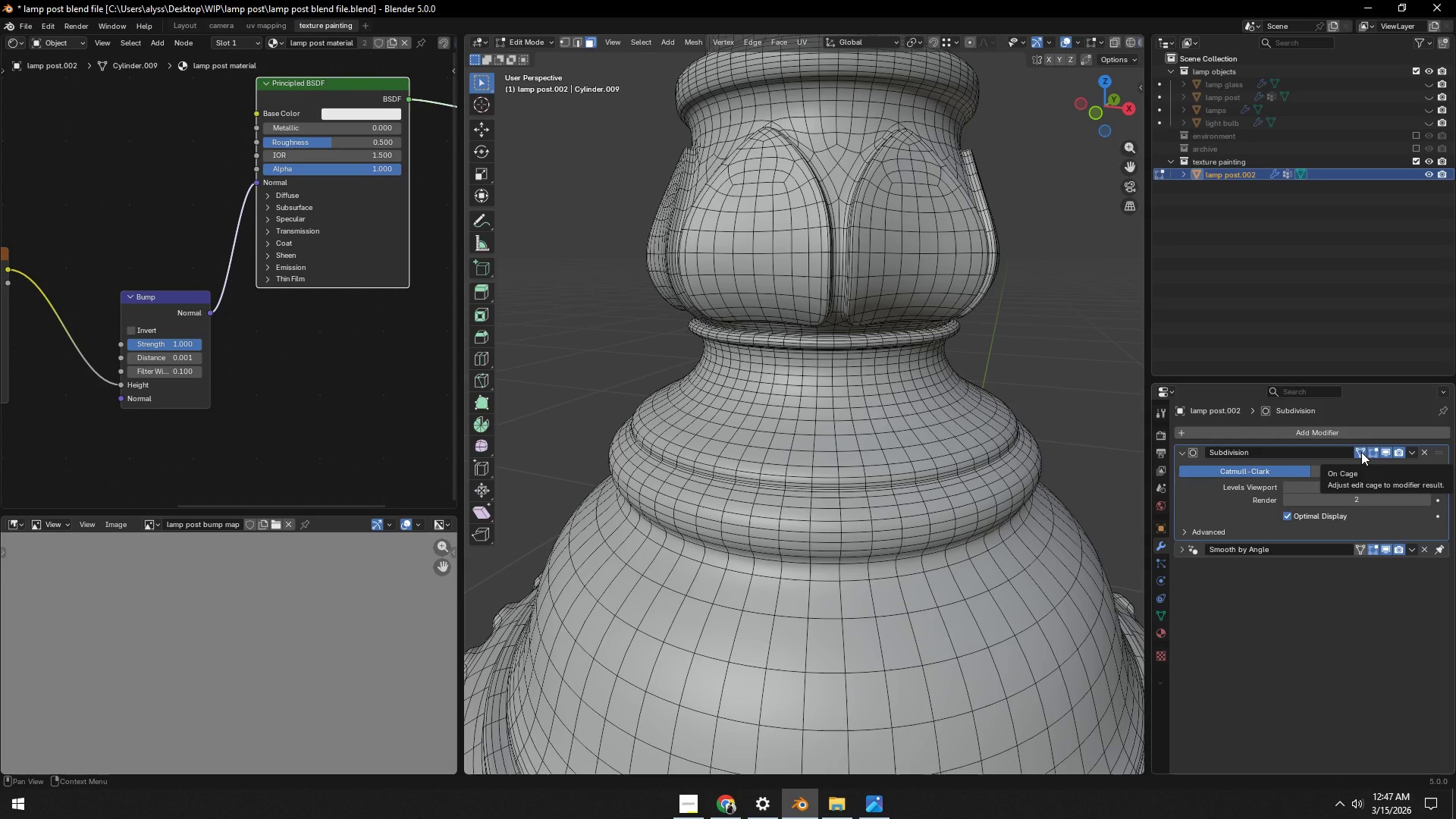 
left_click([1361, 452])
 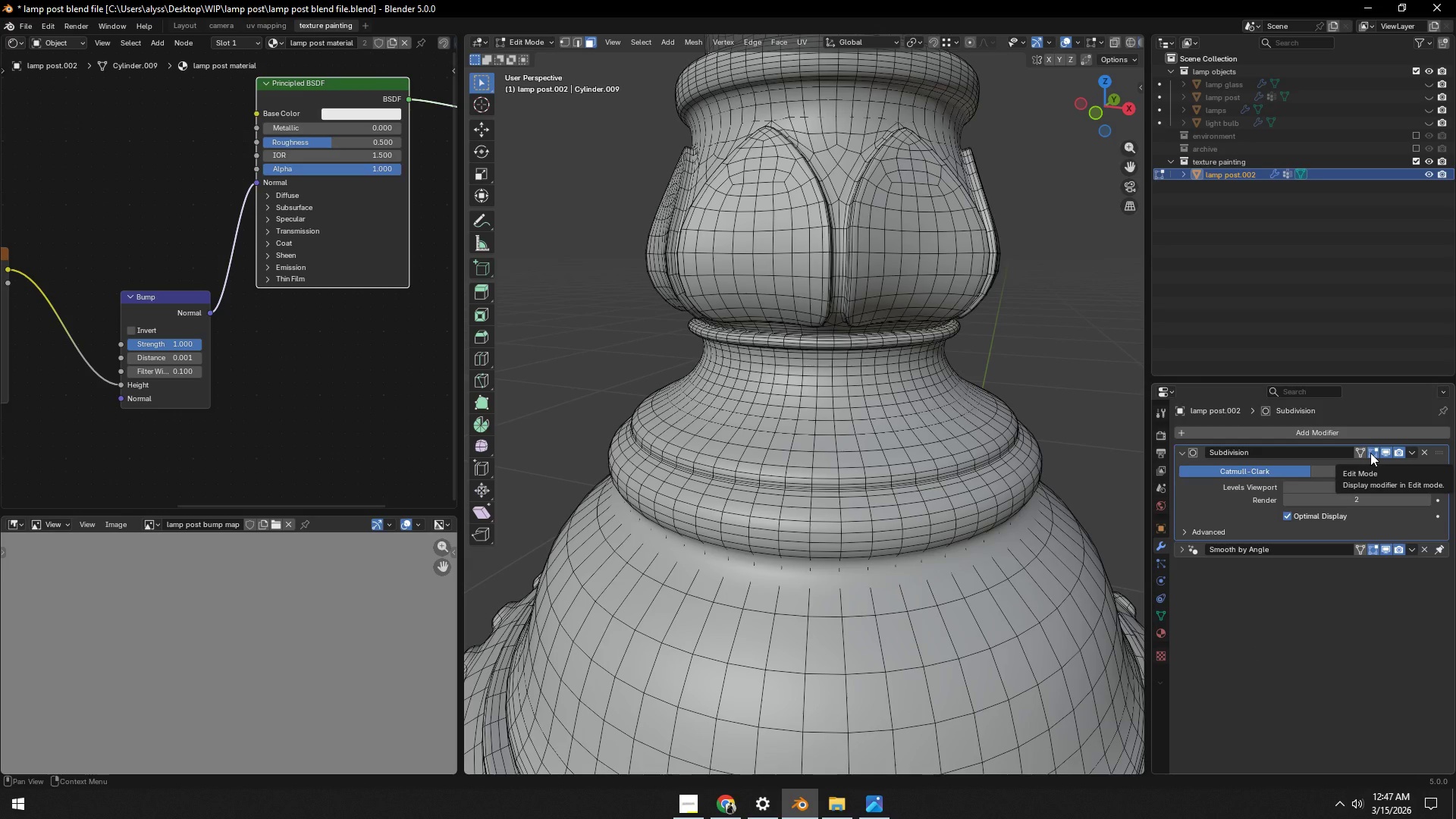 
hold_key(key=ShiftLeft, duration=0.39)
 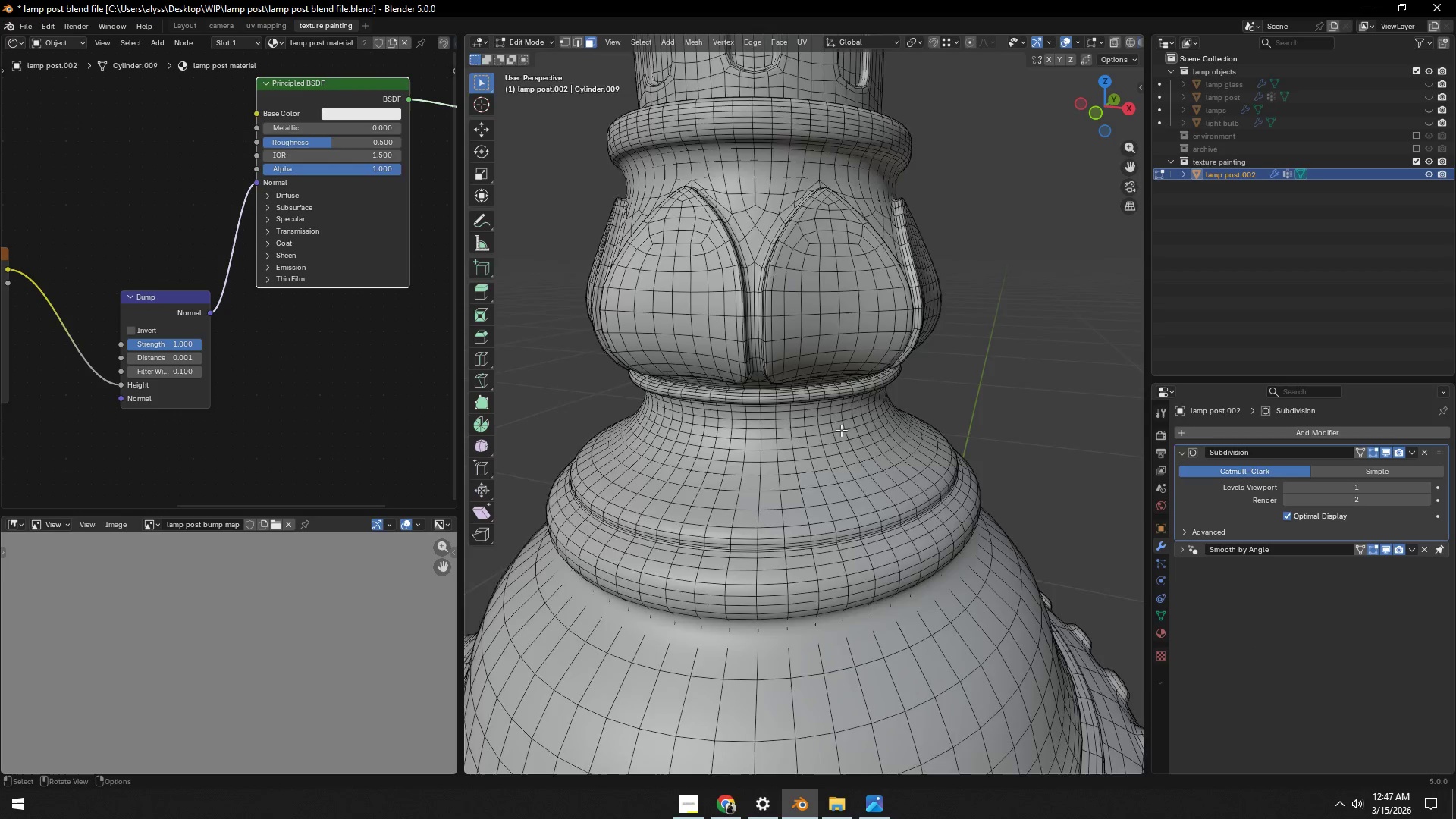 
scroll: coordinate [841, 430], scroll_direction: up, amount: 2.0
 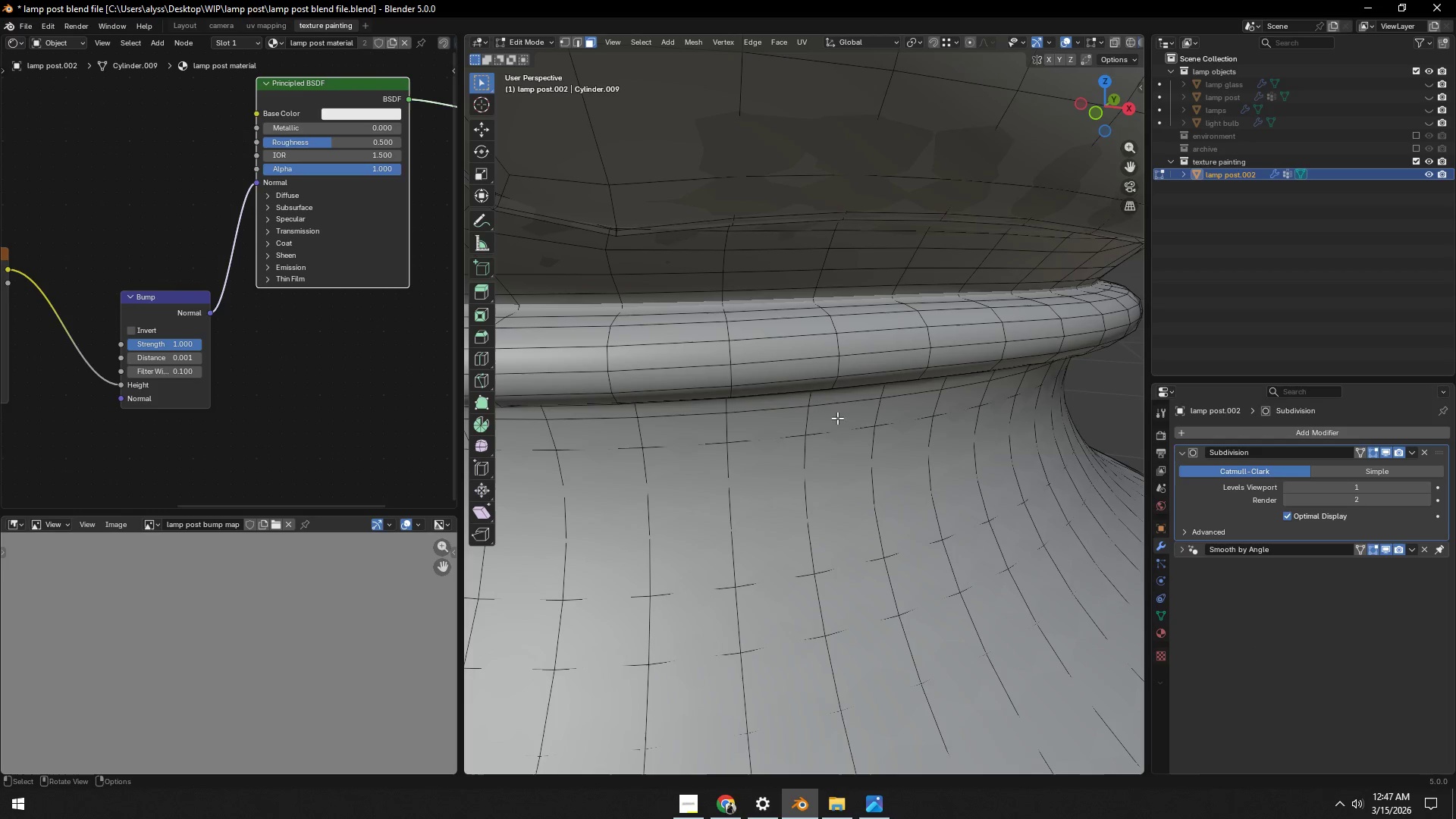 
hold_key(key=AltLeft, duration=0.5)
left_click([837, 409])
 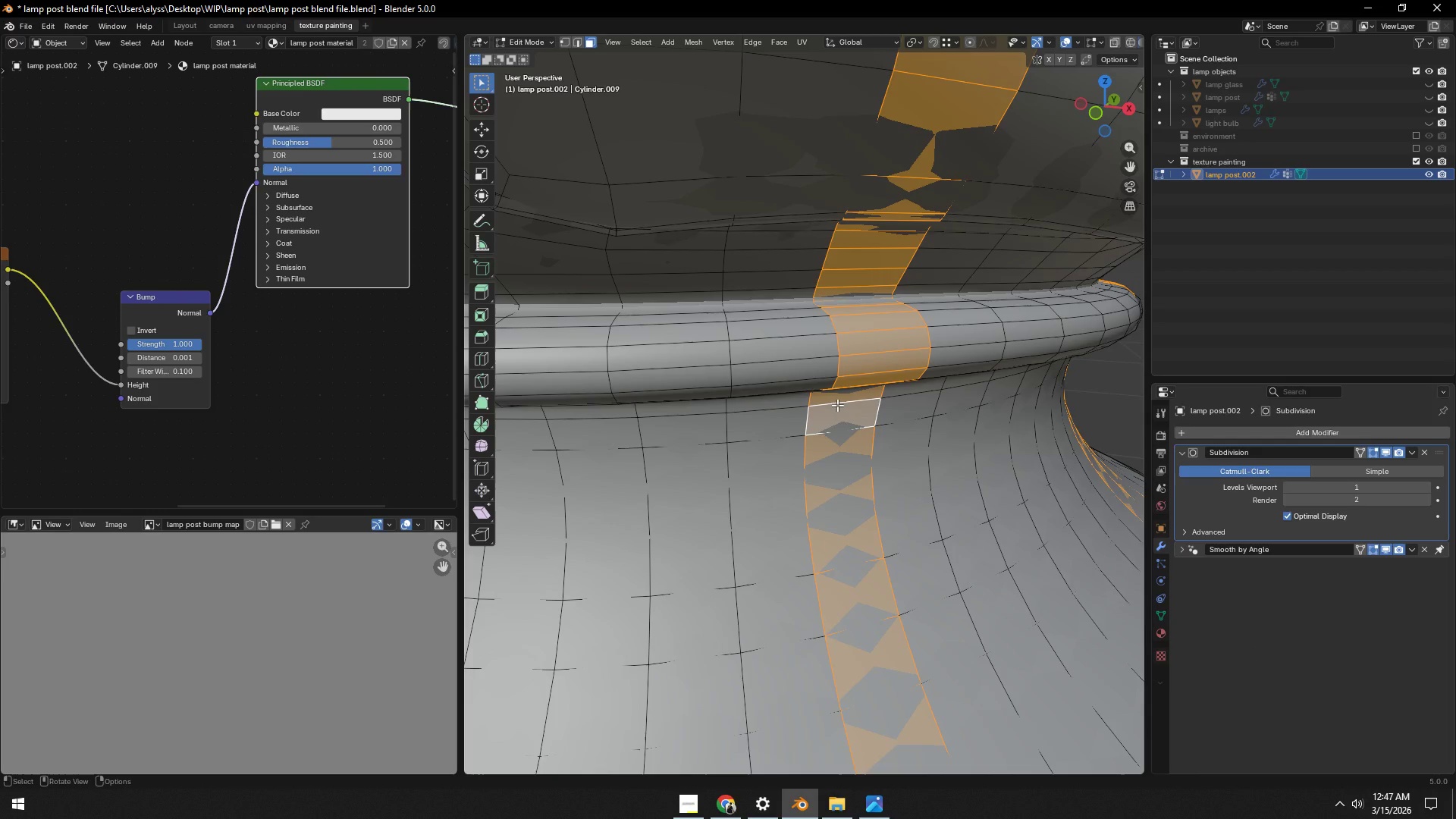 
type(22)
 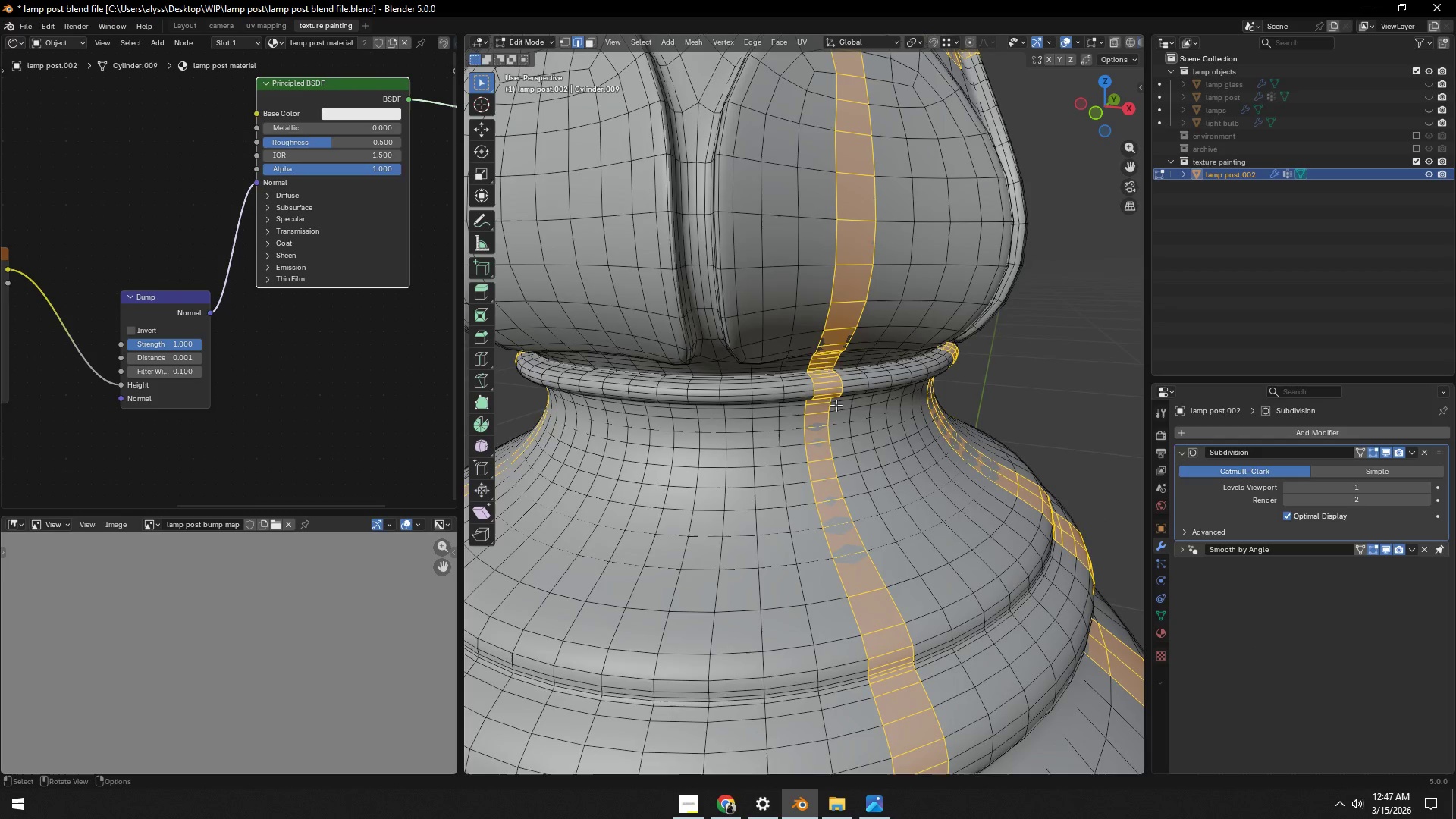 
hold_key(key=AltLeft, duration=1.2)
 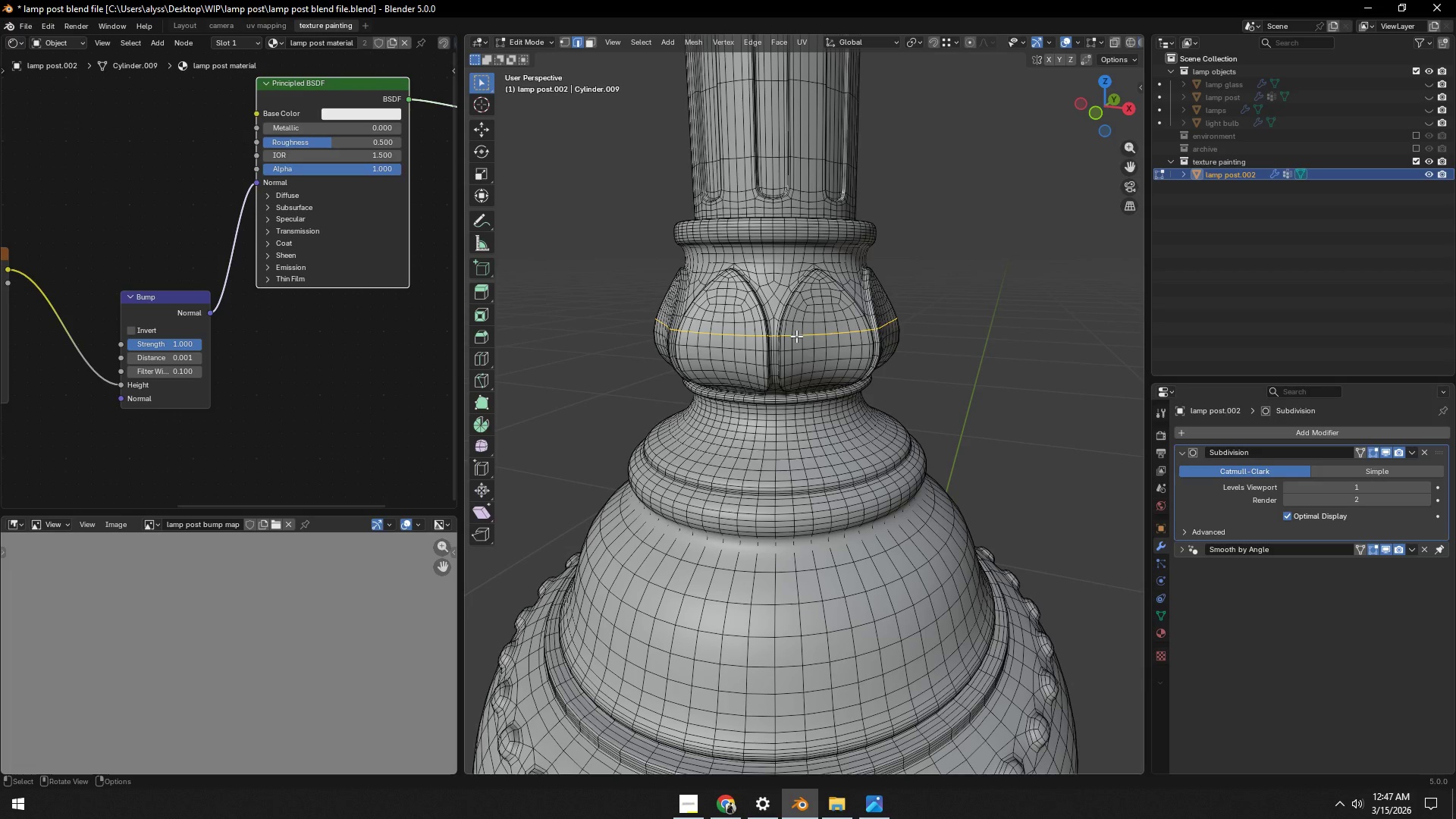 
scroll: coordinate [836, 403], scroll_direction: down, amount: 3.0
 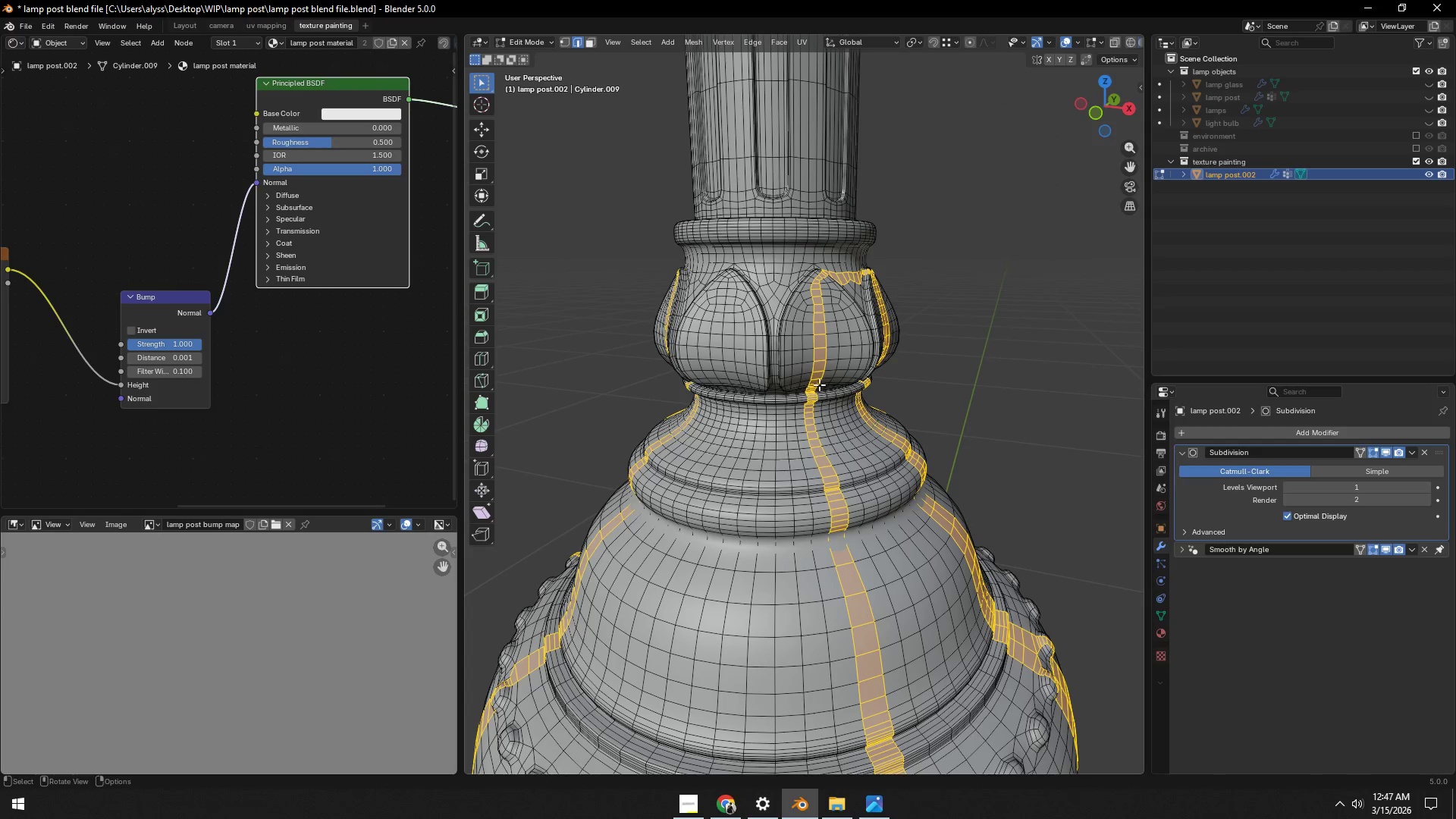 
left_click([796, 337])
 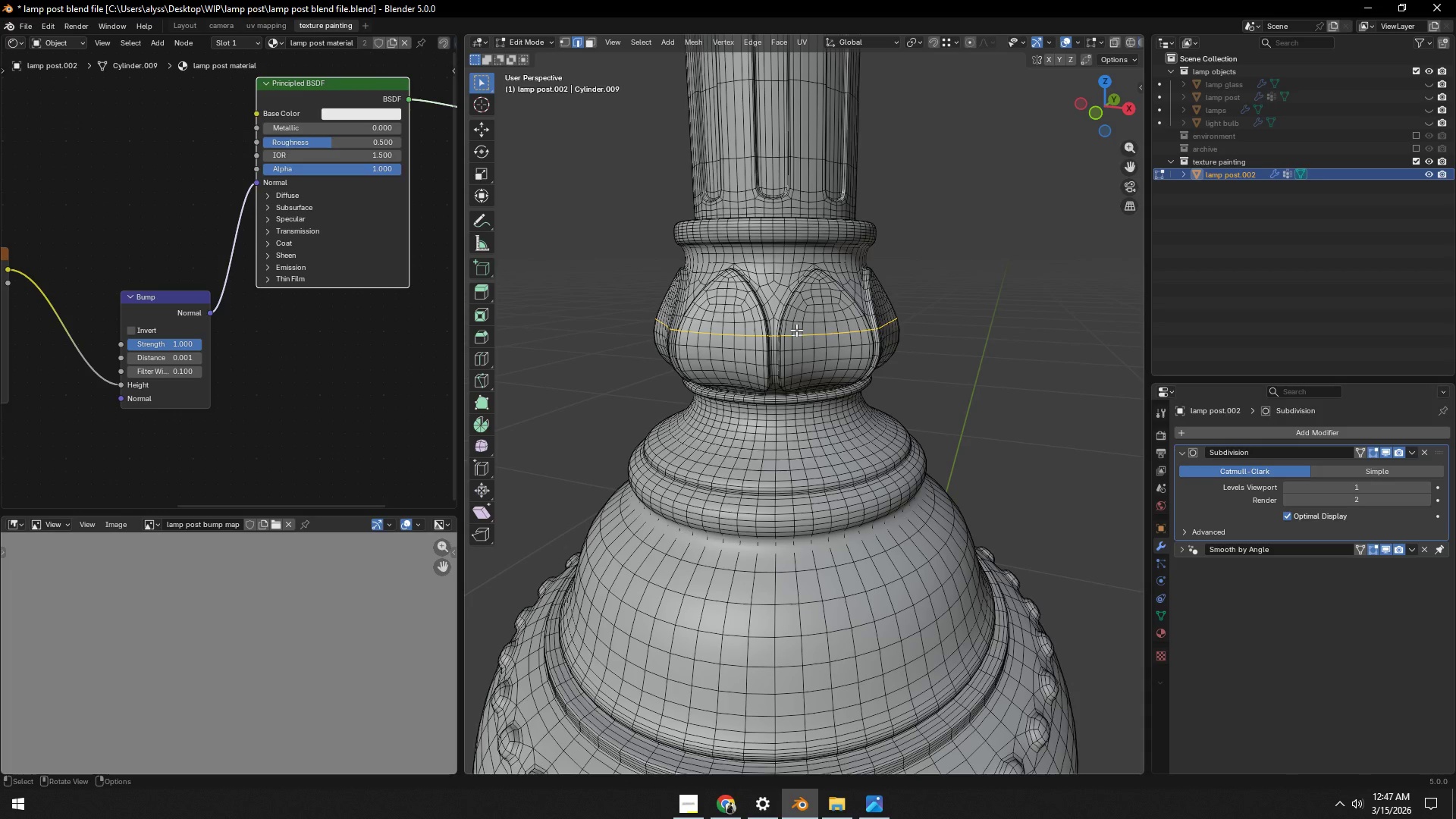 
scroll: coordinate [796, 329], scroll_direction: up, amount: 1.0
 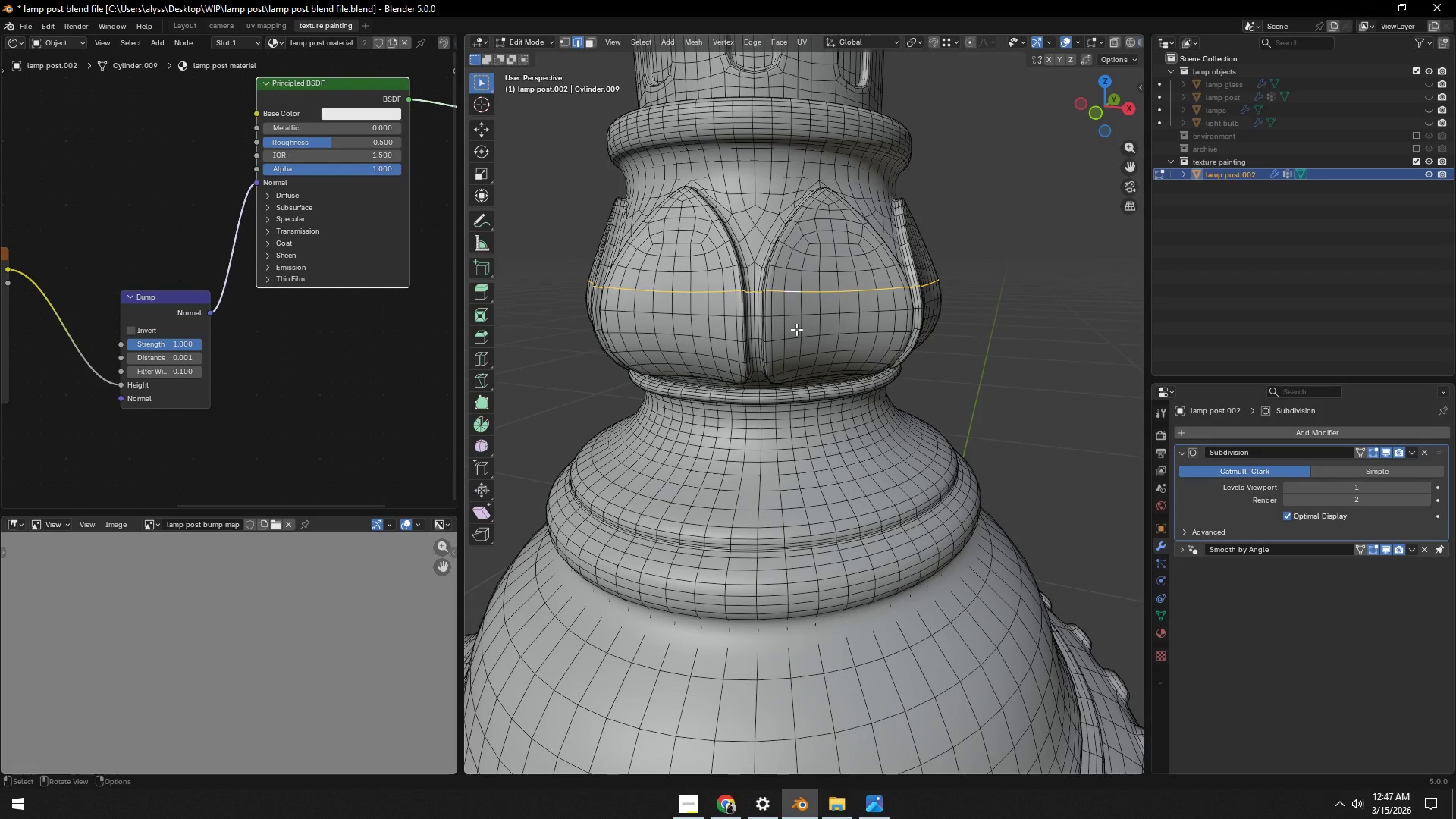 
key(Control+NumpadAdd)
 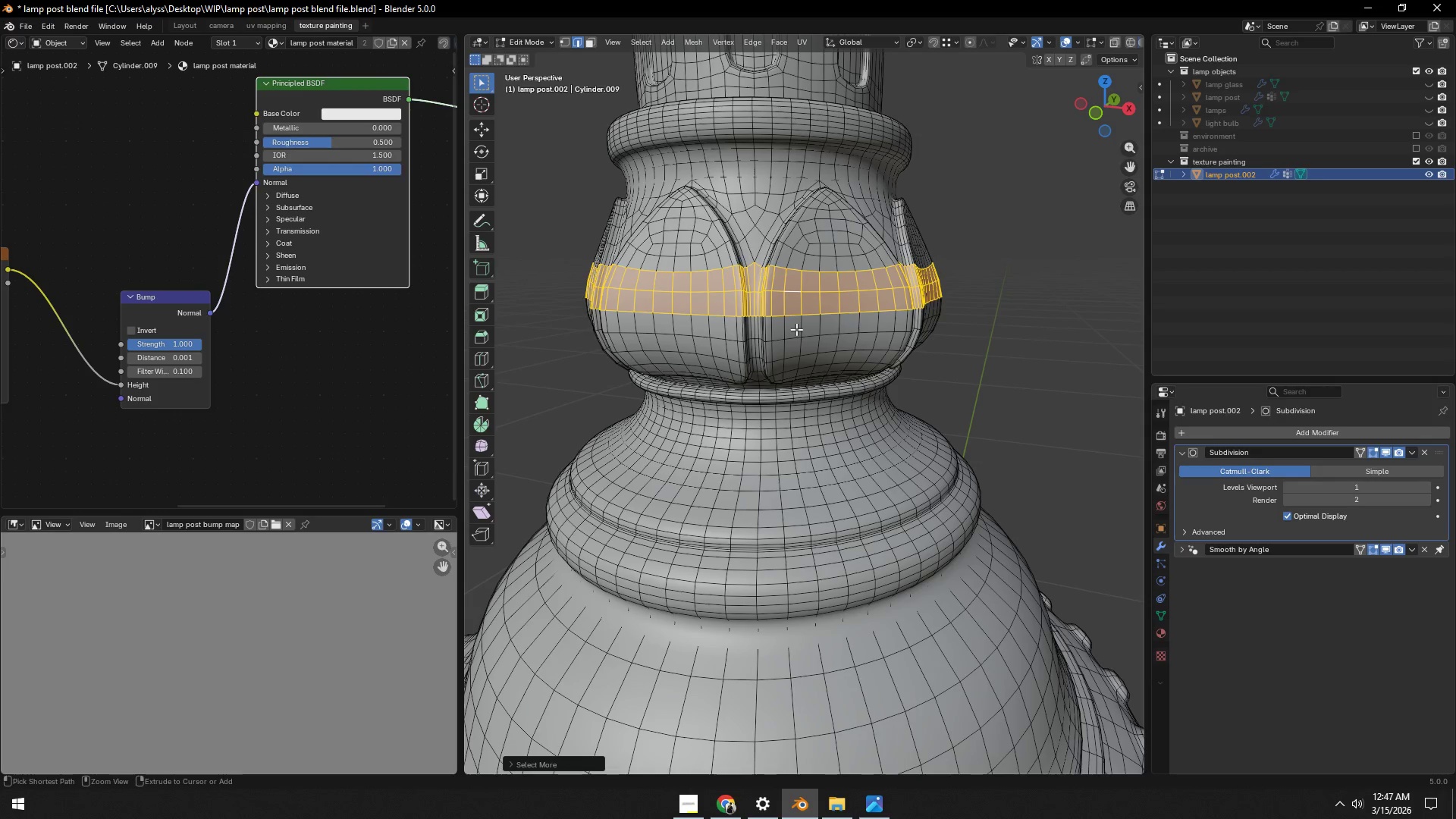 
key(Control+NumpadAdd)
 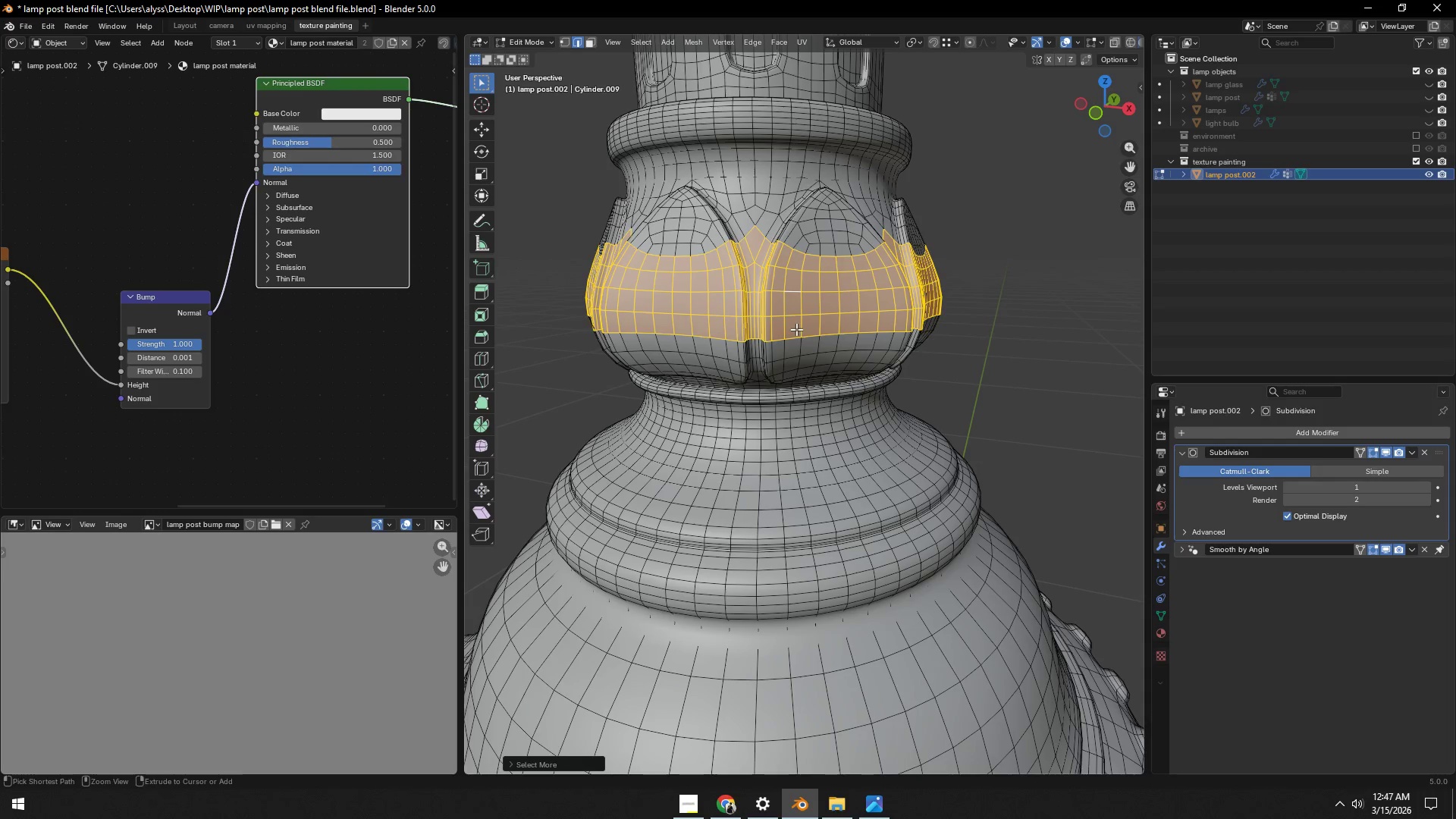 
key(Control+NumpadAdd)
 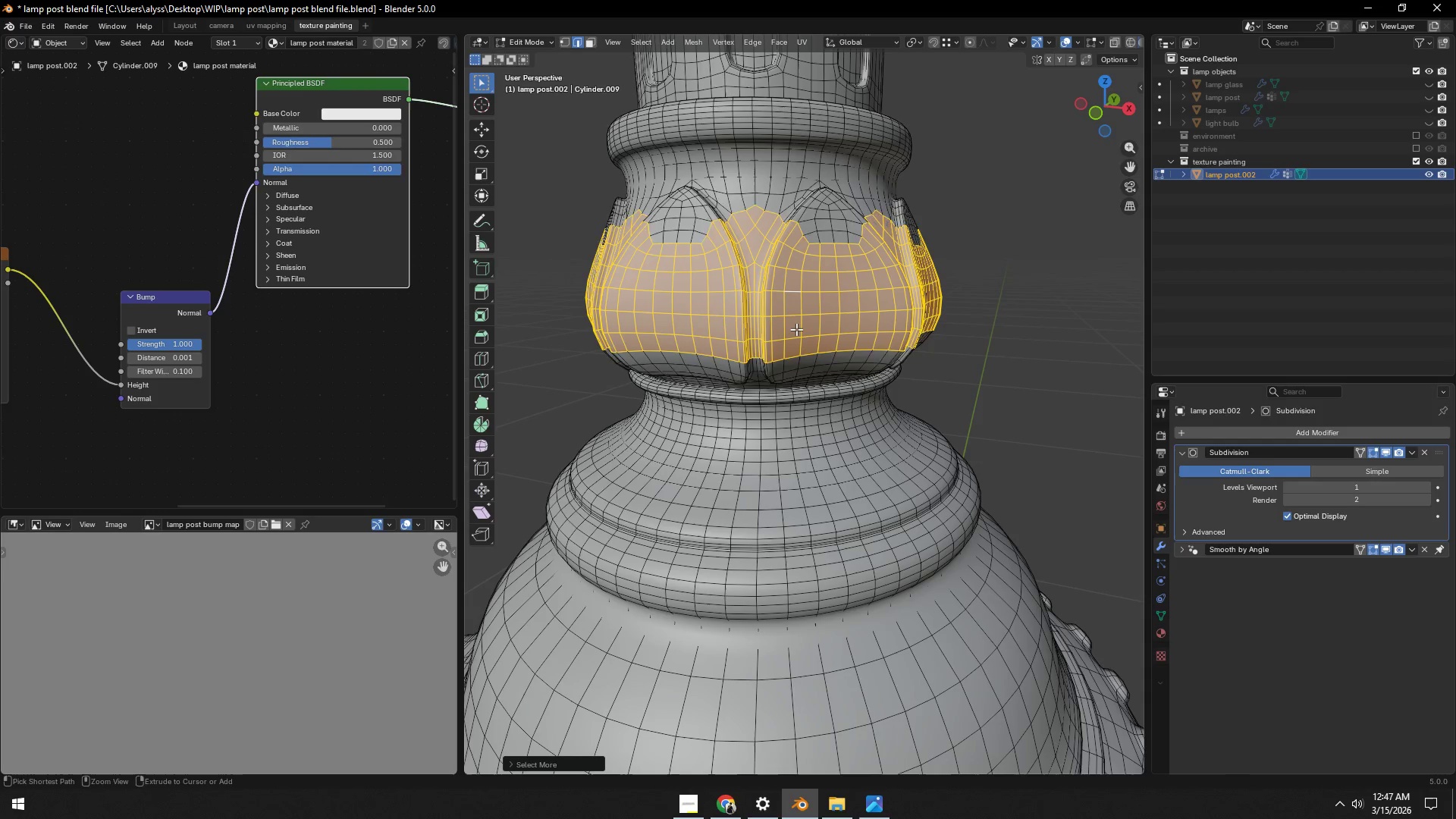 
key(Control+NumpadAdd)
 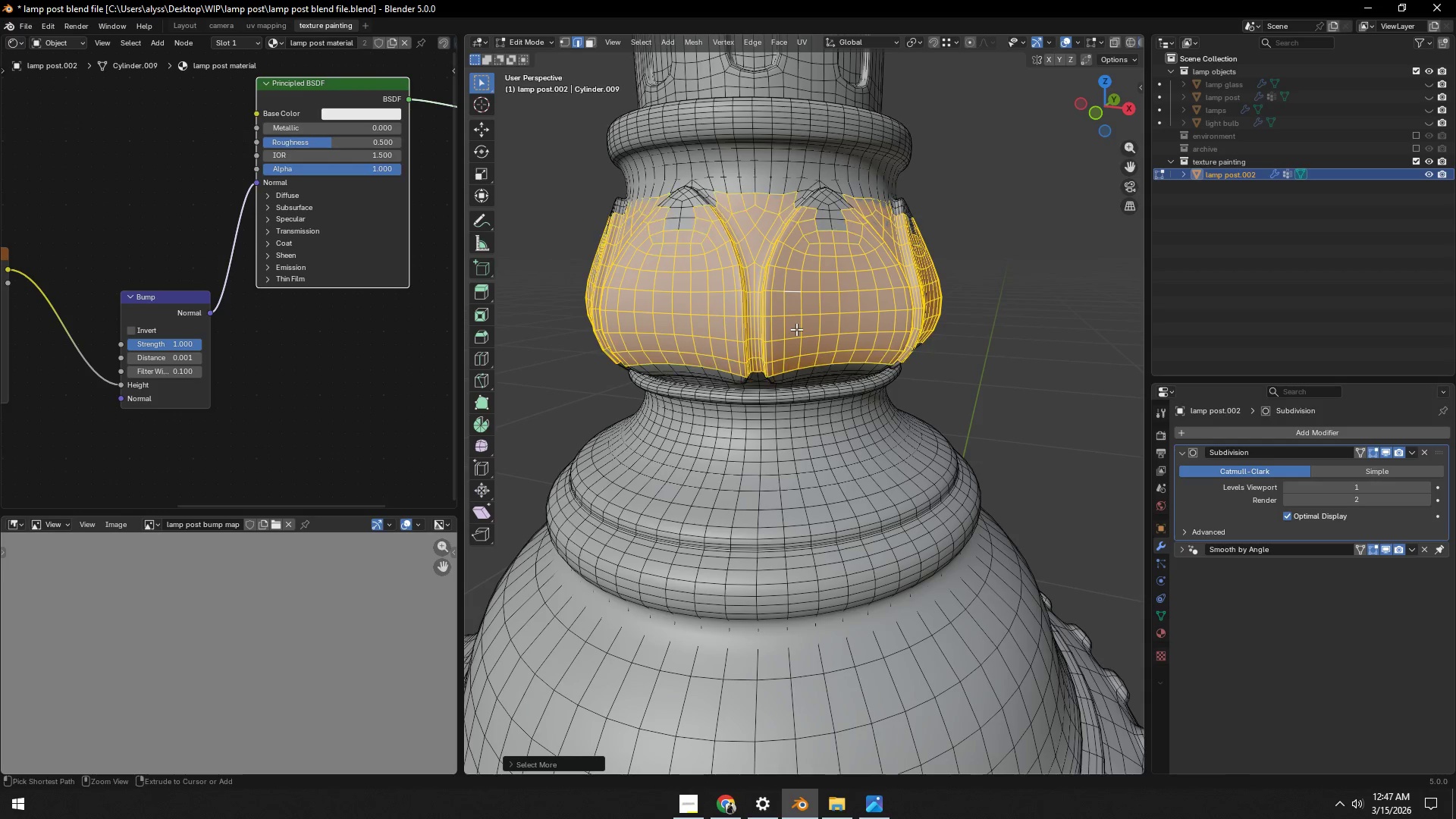 
key(Control+NumpadAdd)
 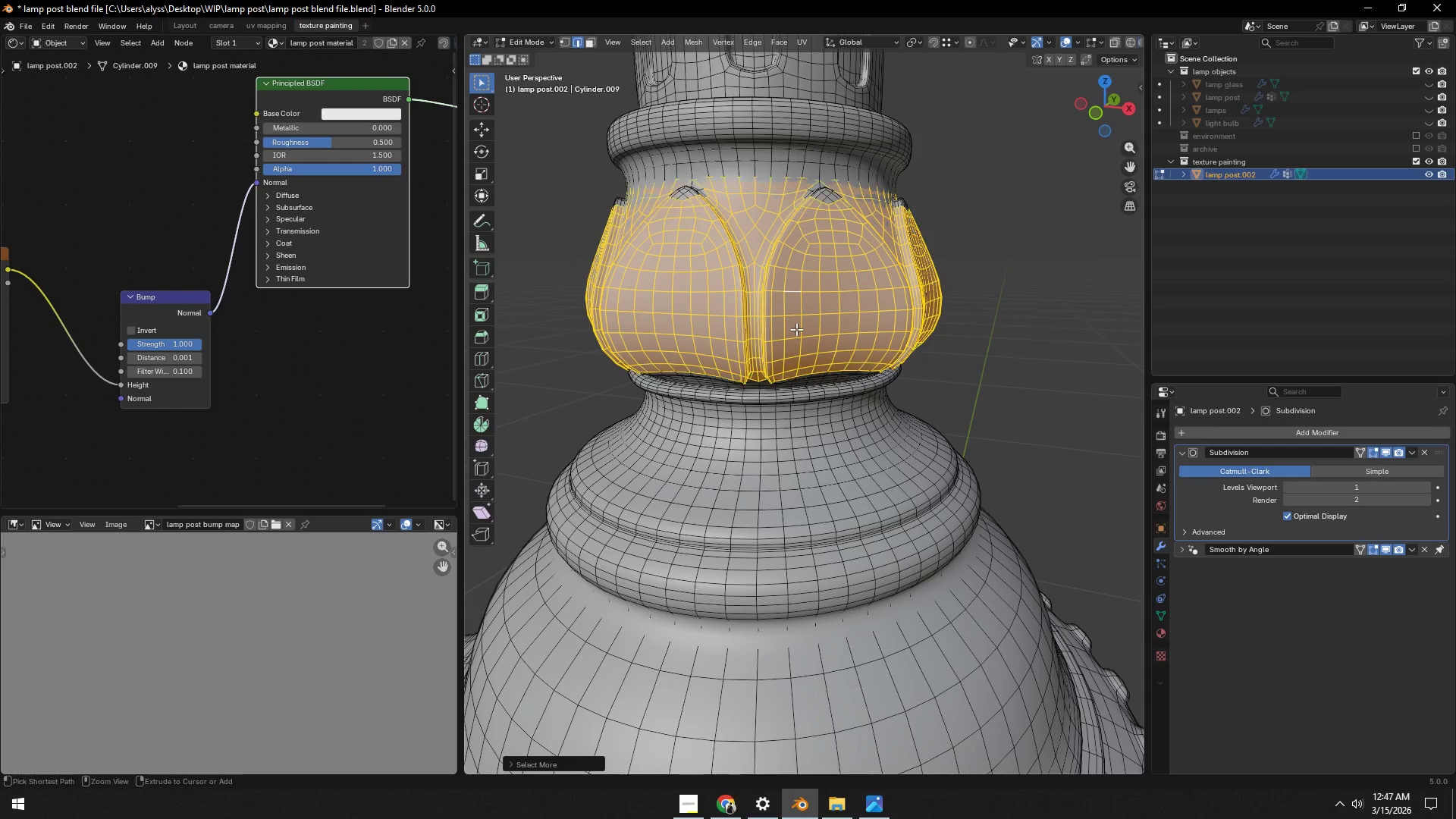 
key(Control+NumpadAdd)
 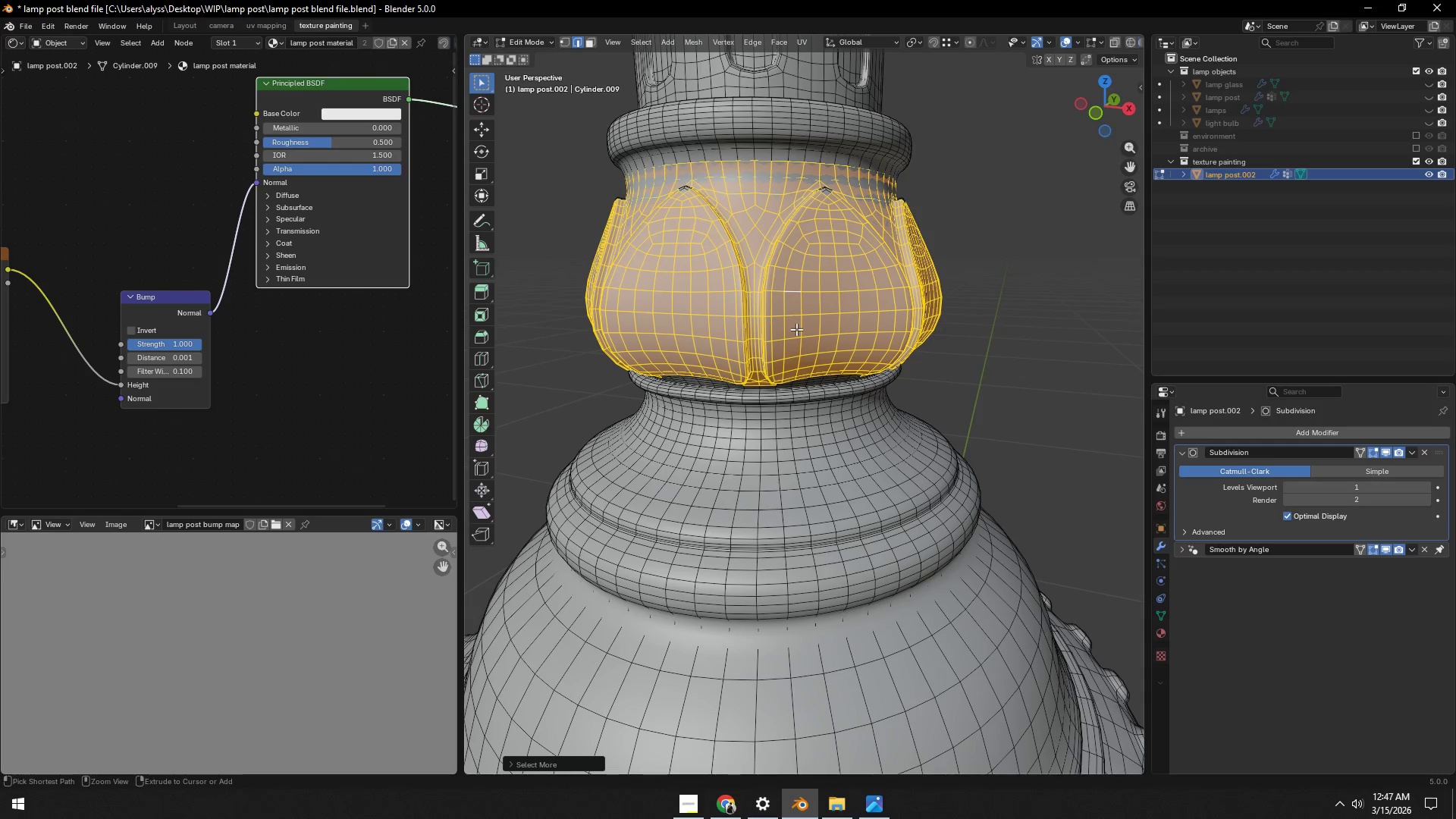 
key(Control+NumpadAdd)
 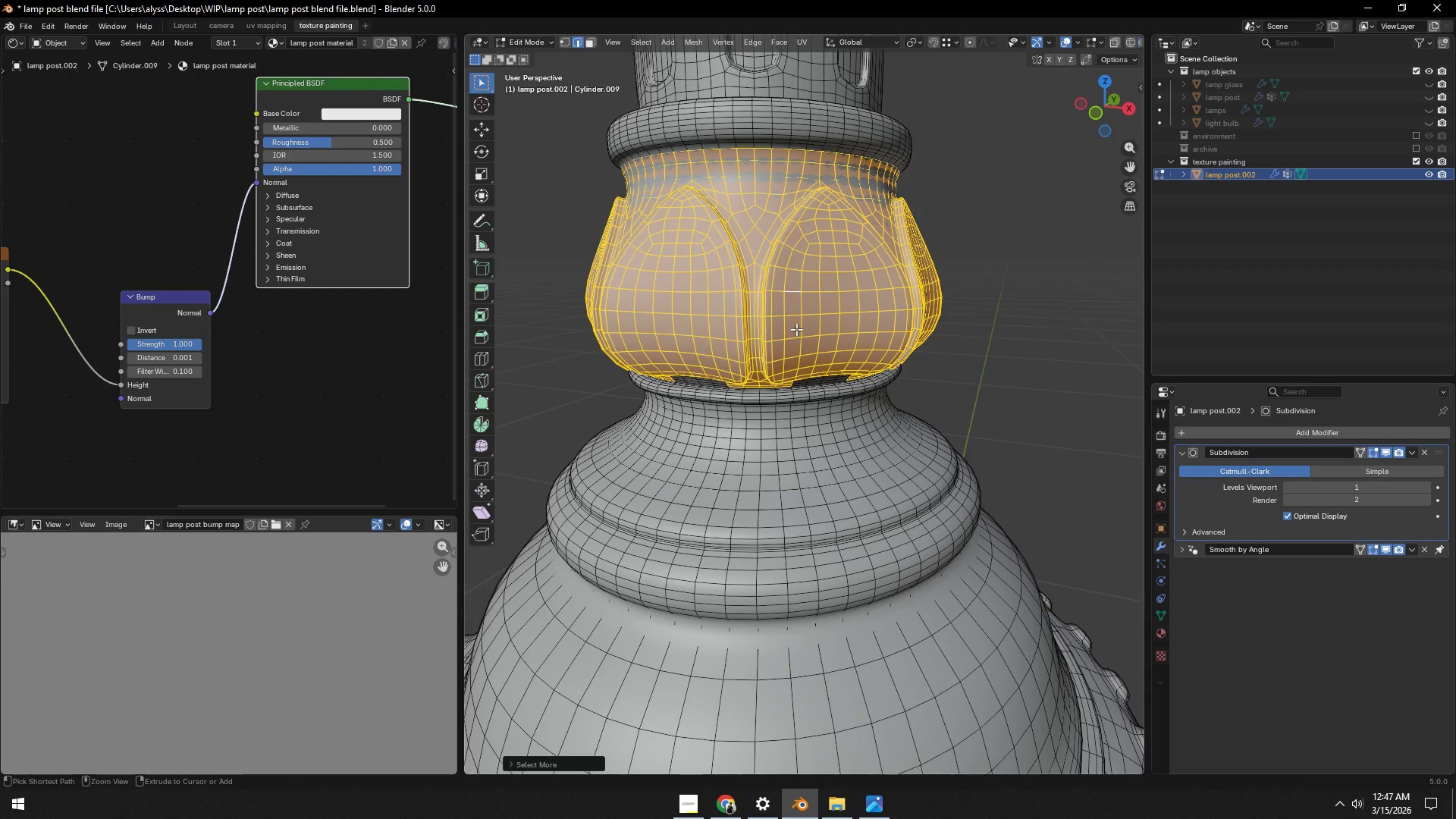 
key(Control+NumpadAdd)
 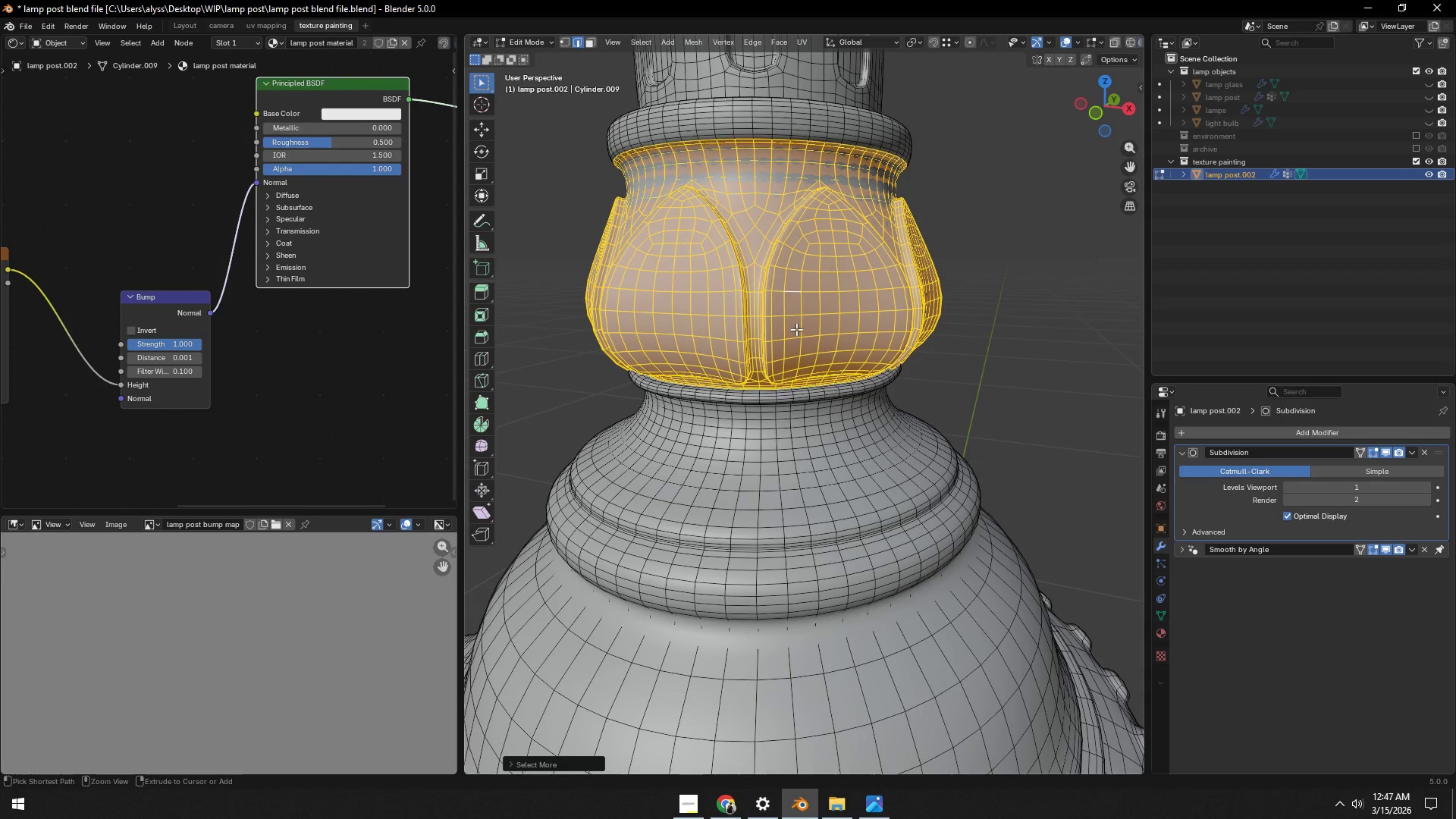 
key(Control+NumpadAdd)
 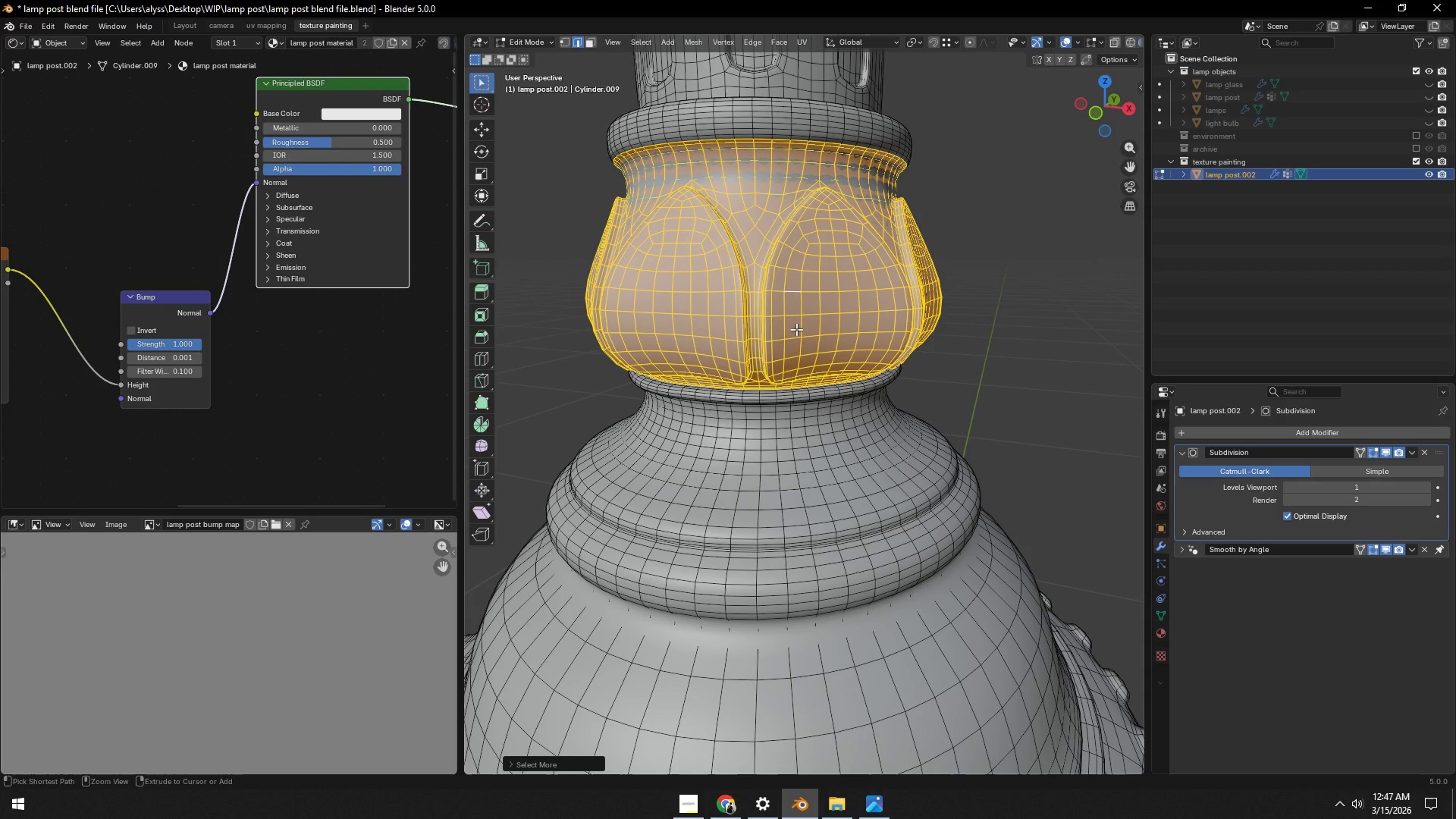 
key(Control+NumpadAdd)
 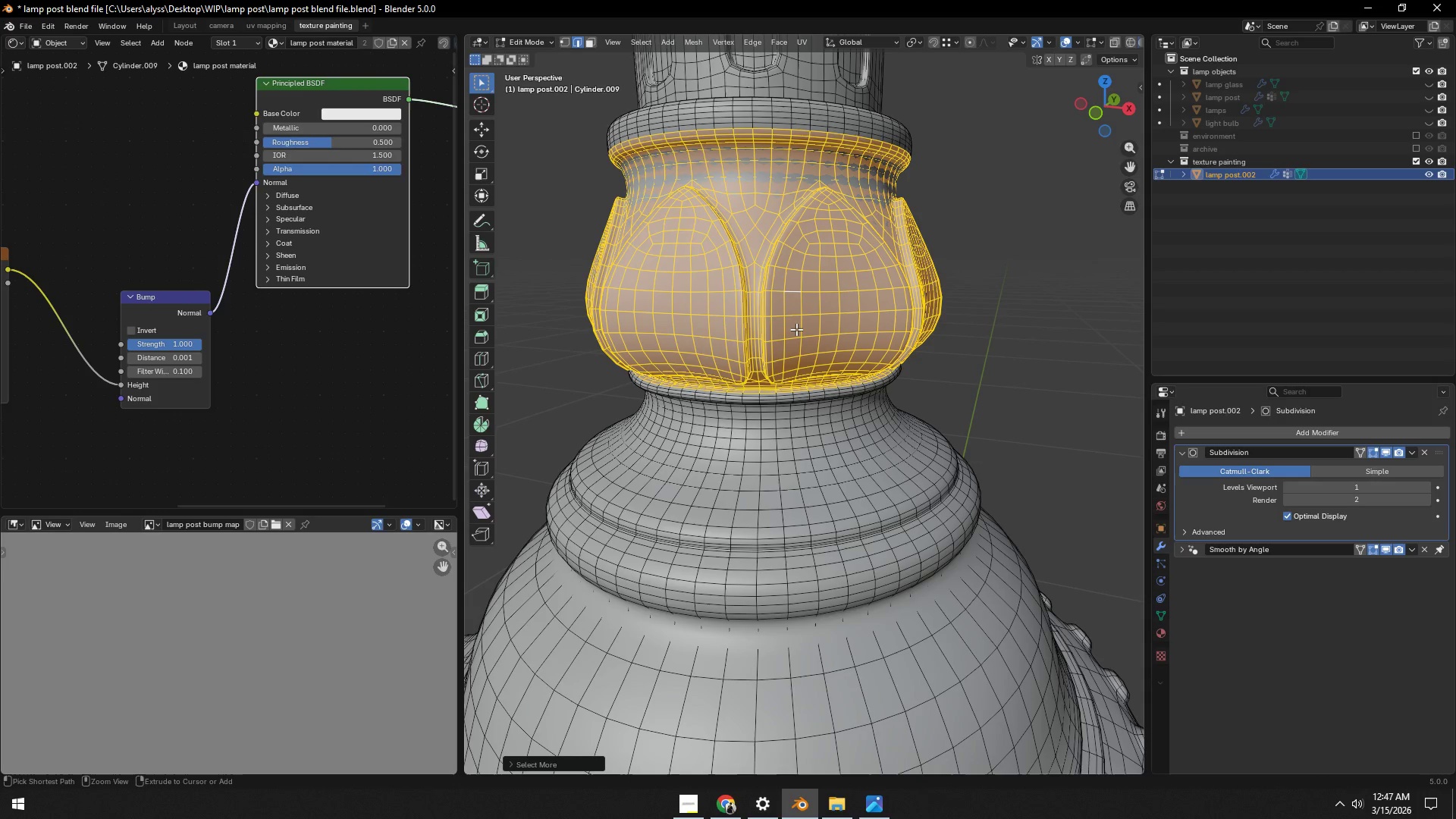 
key(Control+NumpadAdd)
 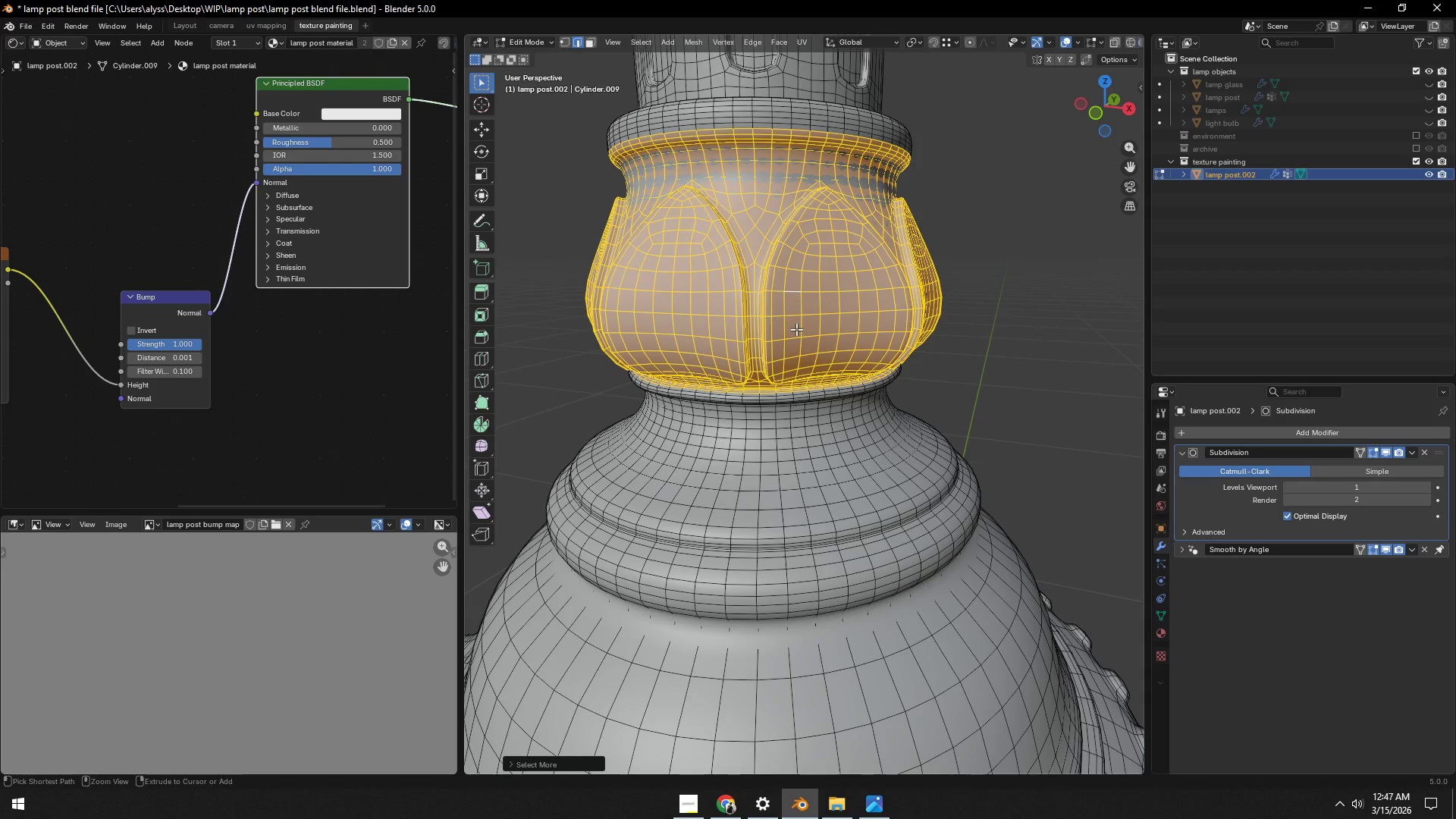 
key(Control+NumpadAdd)
 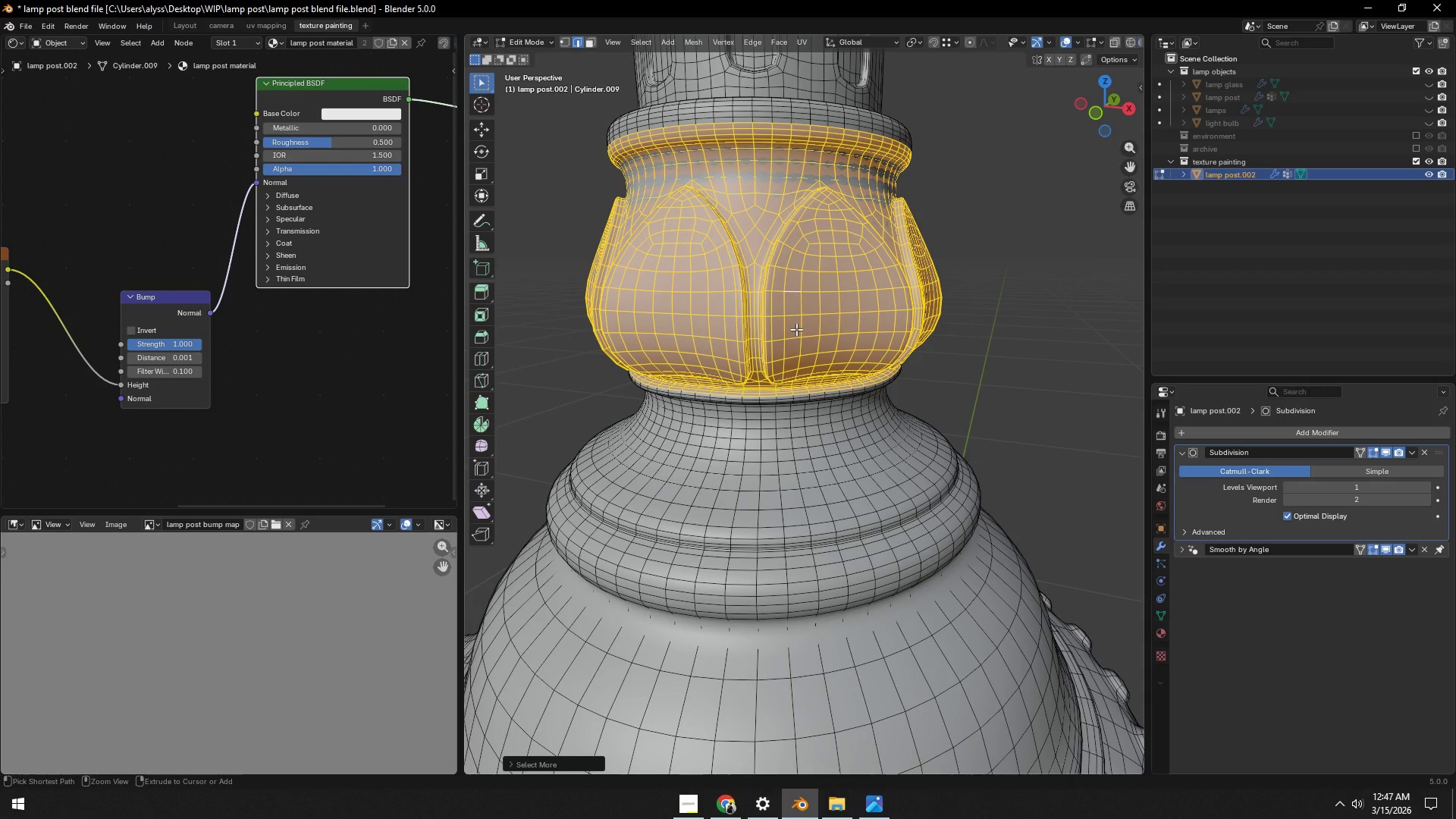 
key(Control+NumpadAdd)
 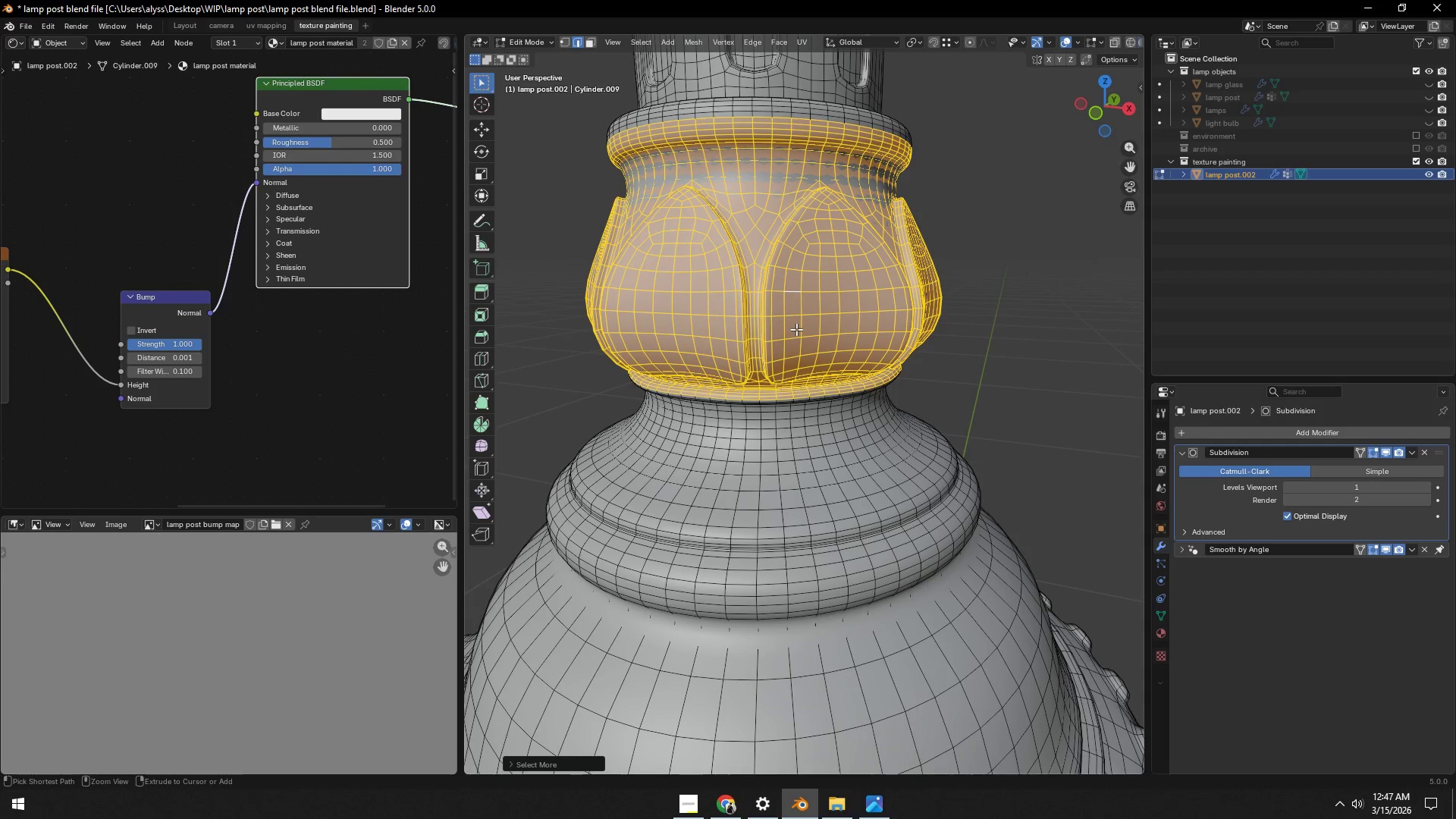 
key(Control+NumpadAdd)
 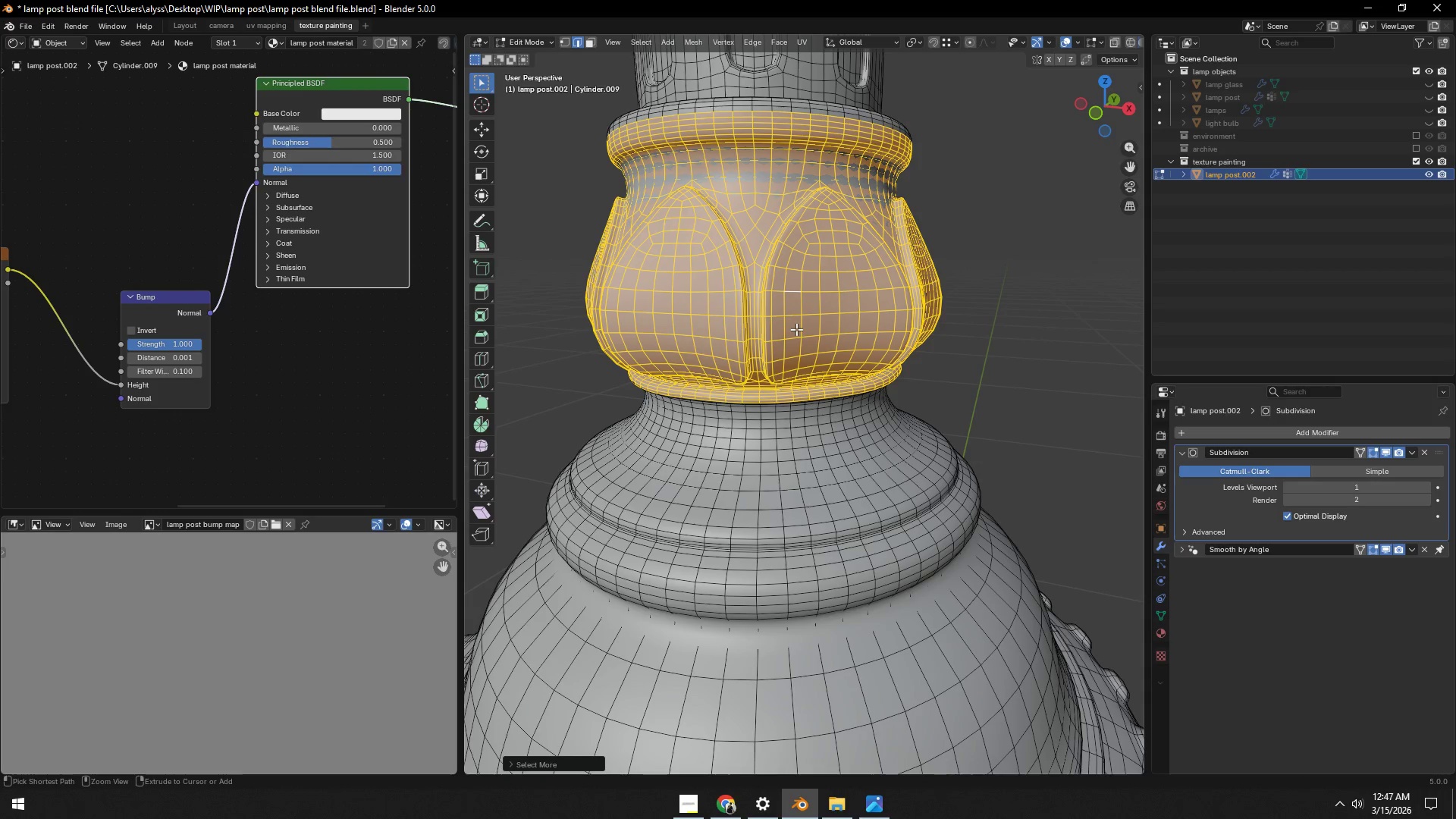 
key(Control+NumpadAdd)
 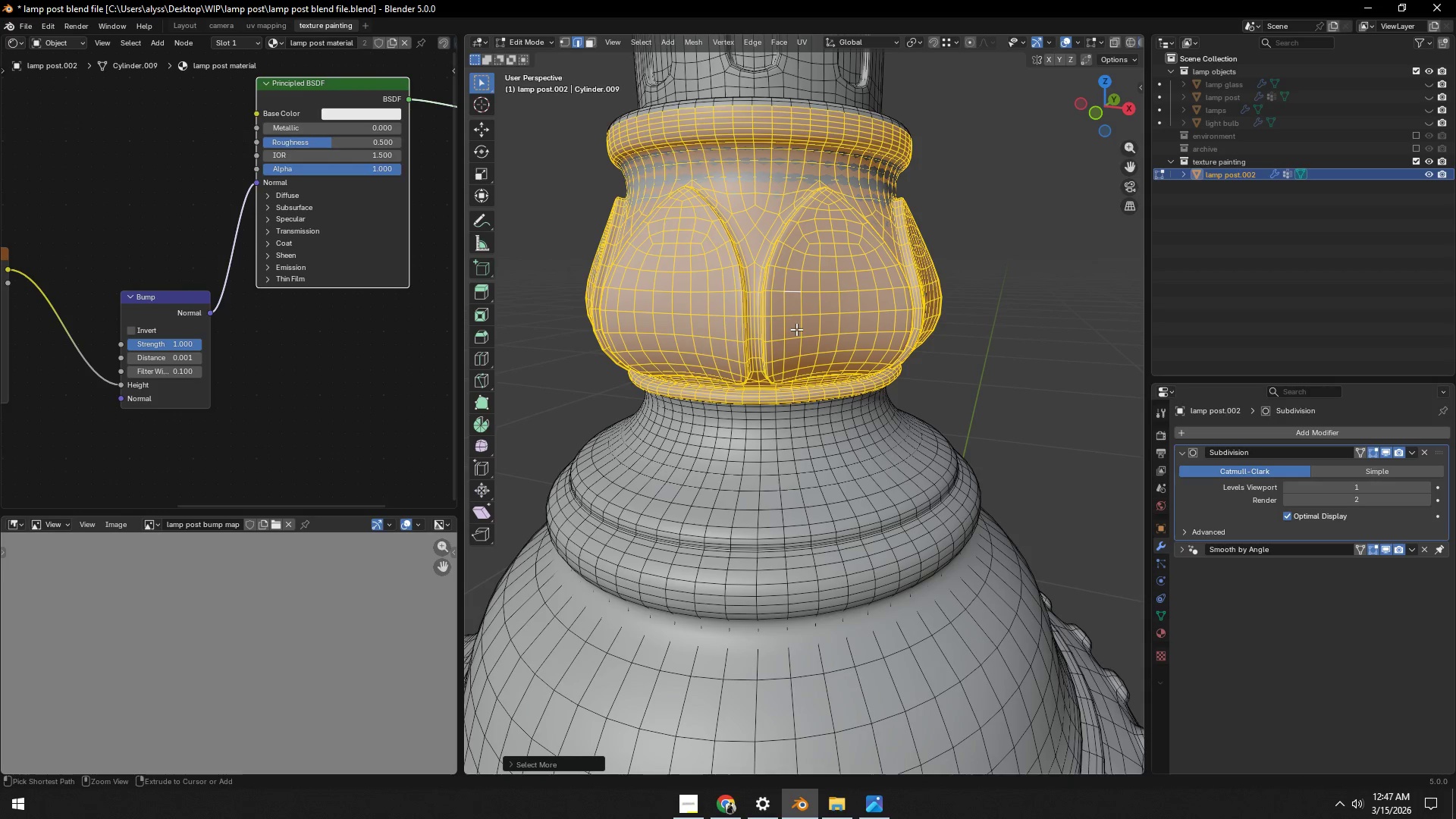 
key(Control+NumpadAdd)
 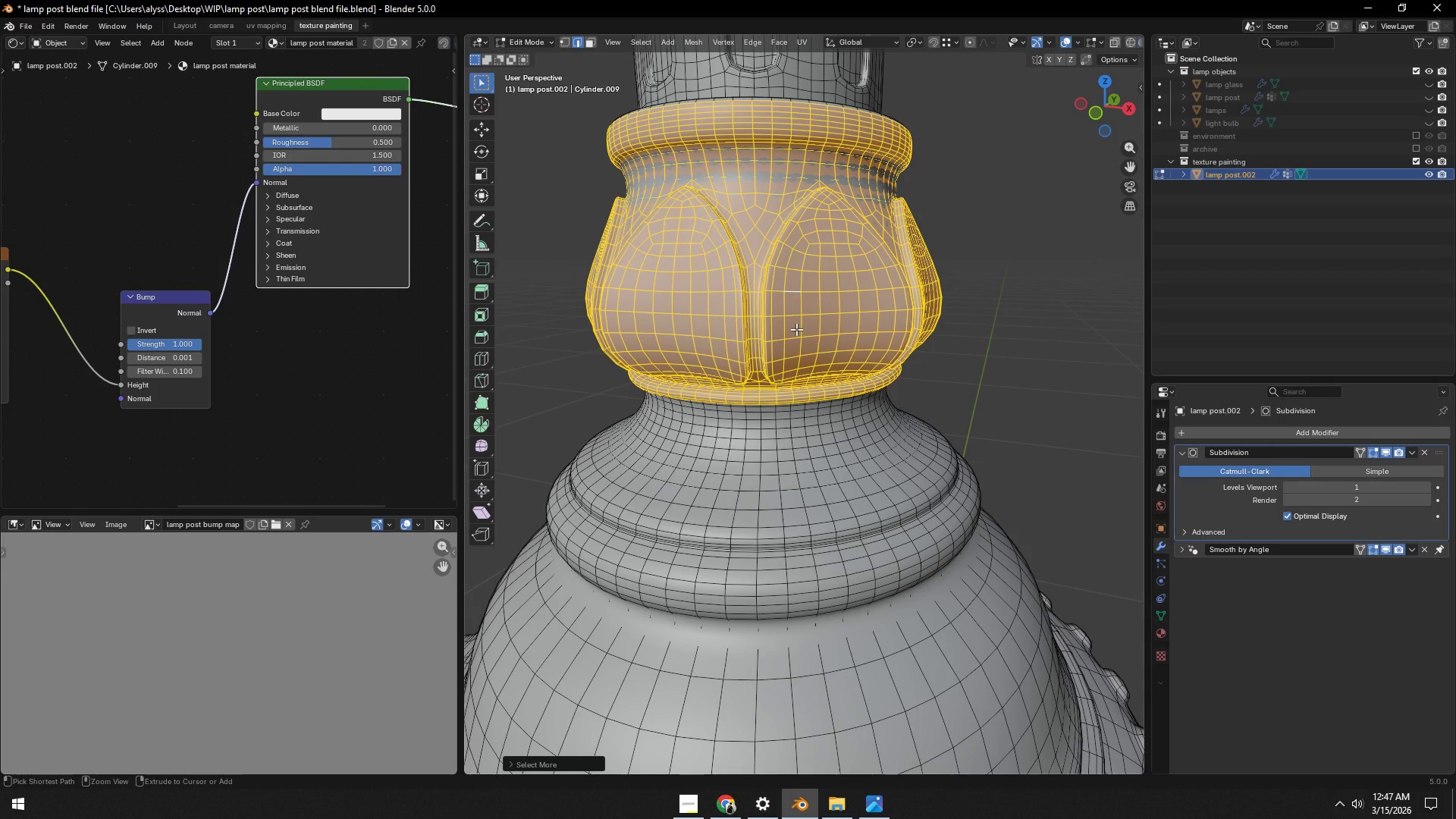 
key(Control+NumpadAdd)
 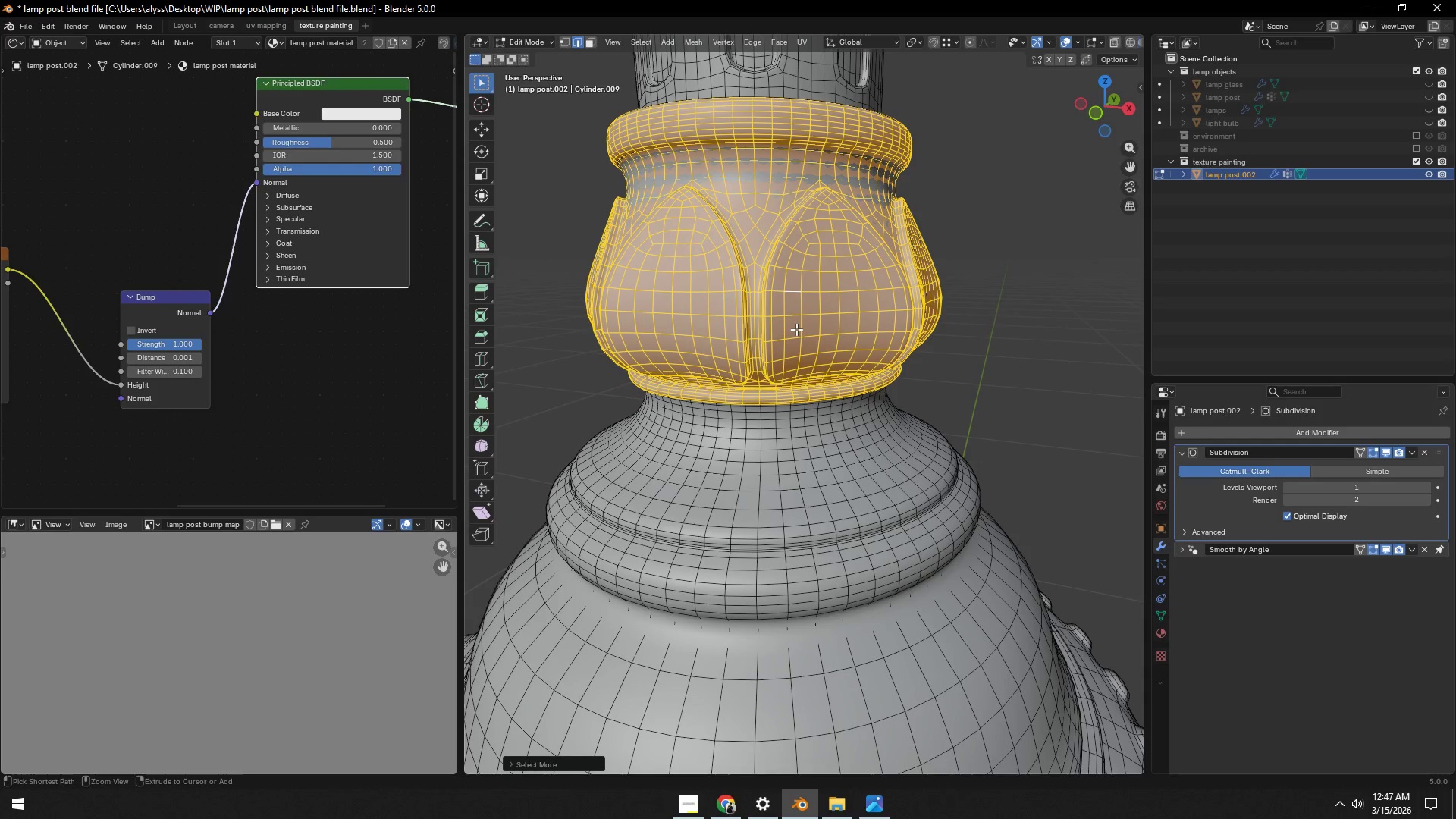 
key(Control+NumpadAdd)
 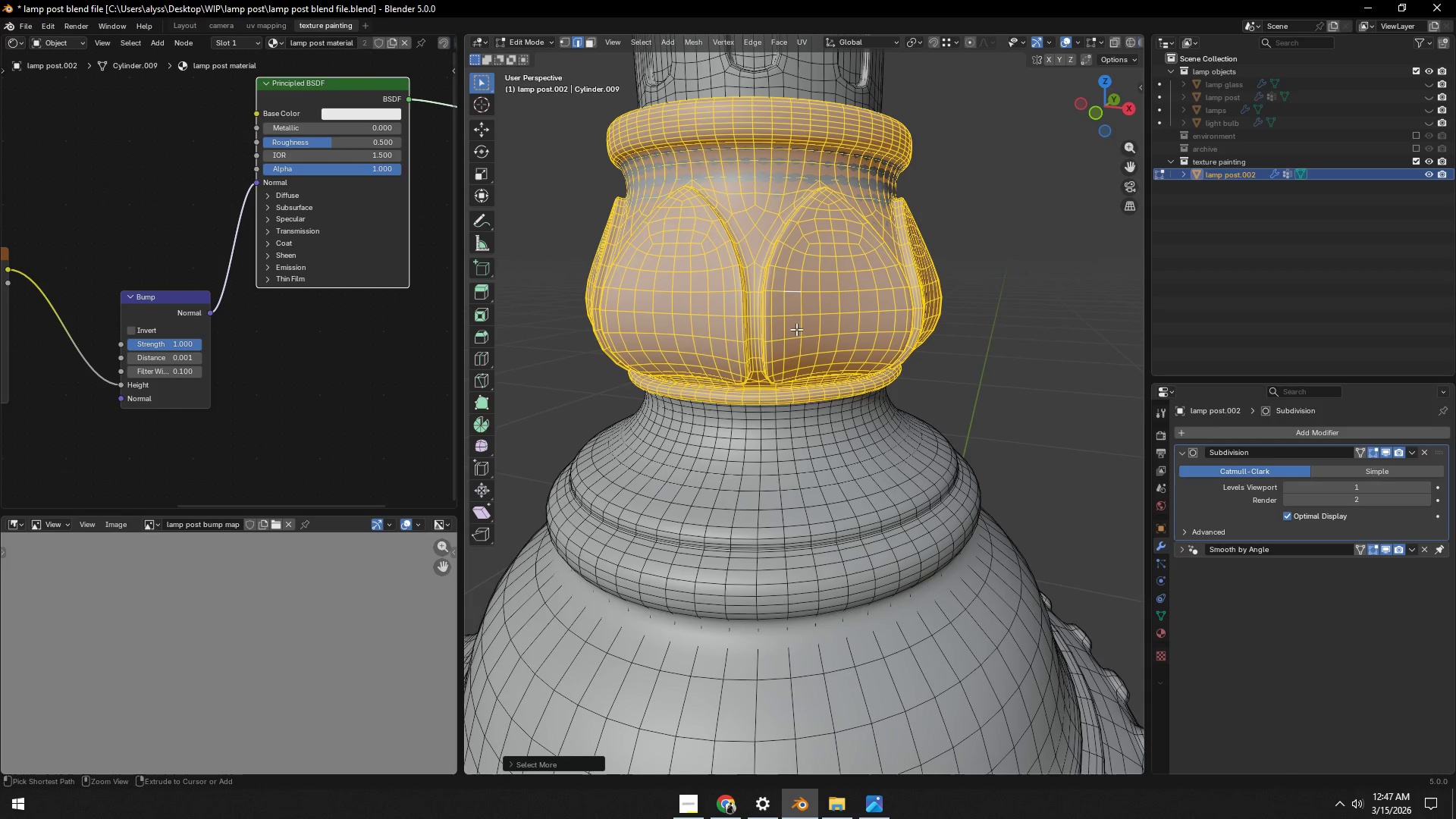 
key(Control+NumpadAdd)
 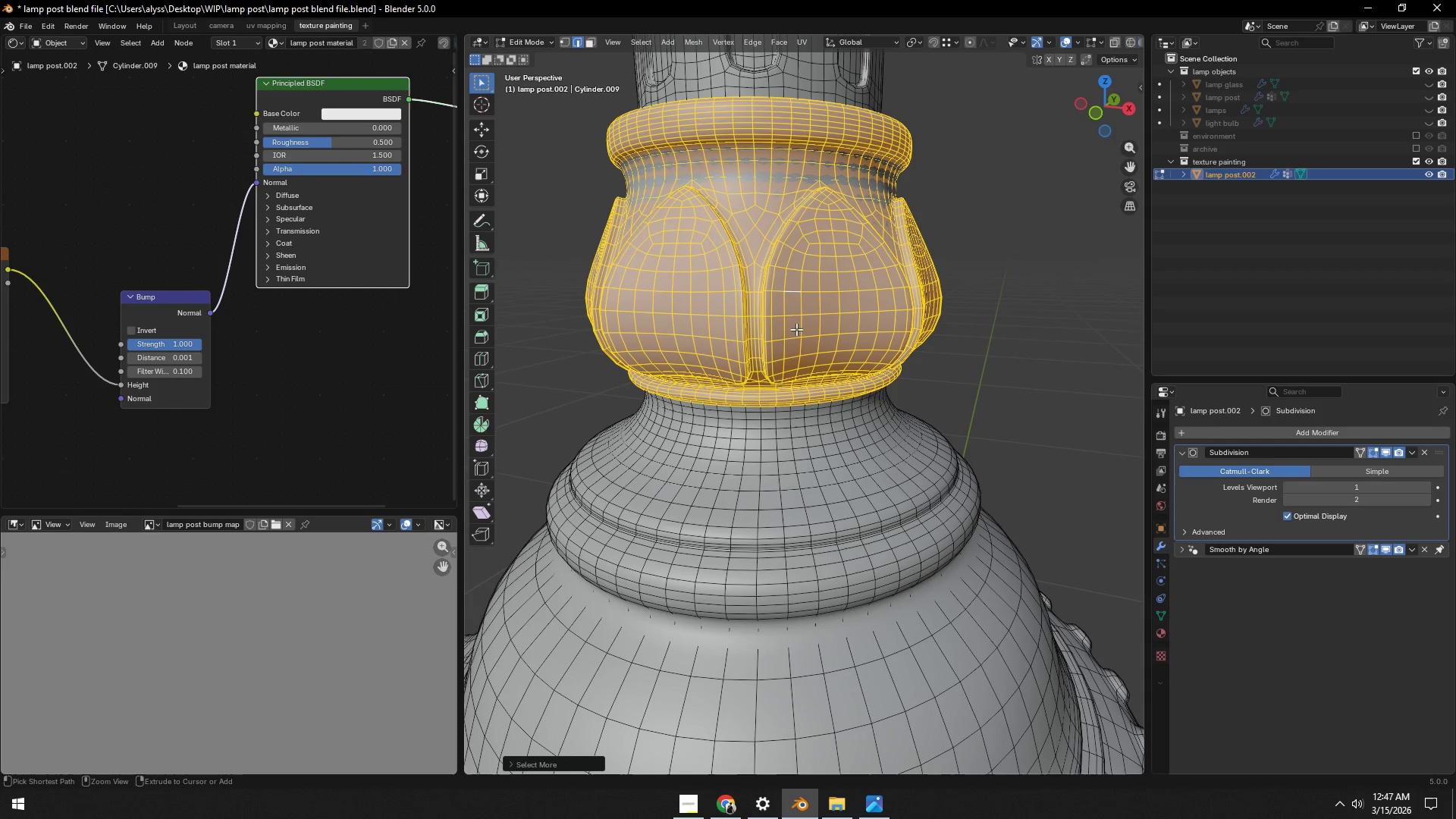 
key(Control+NumpadAdd)
 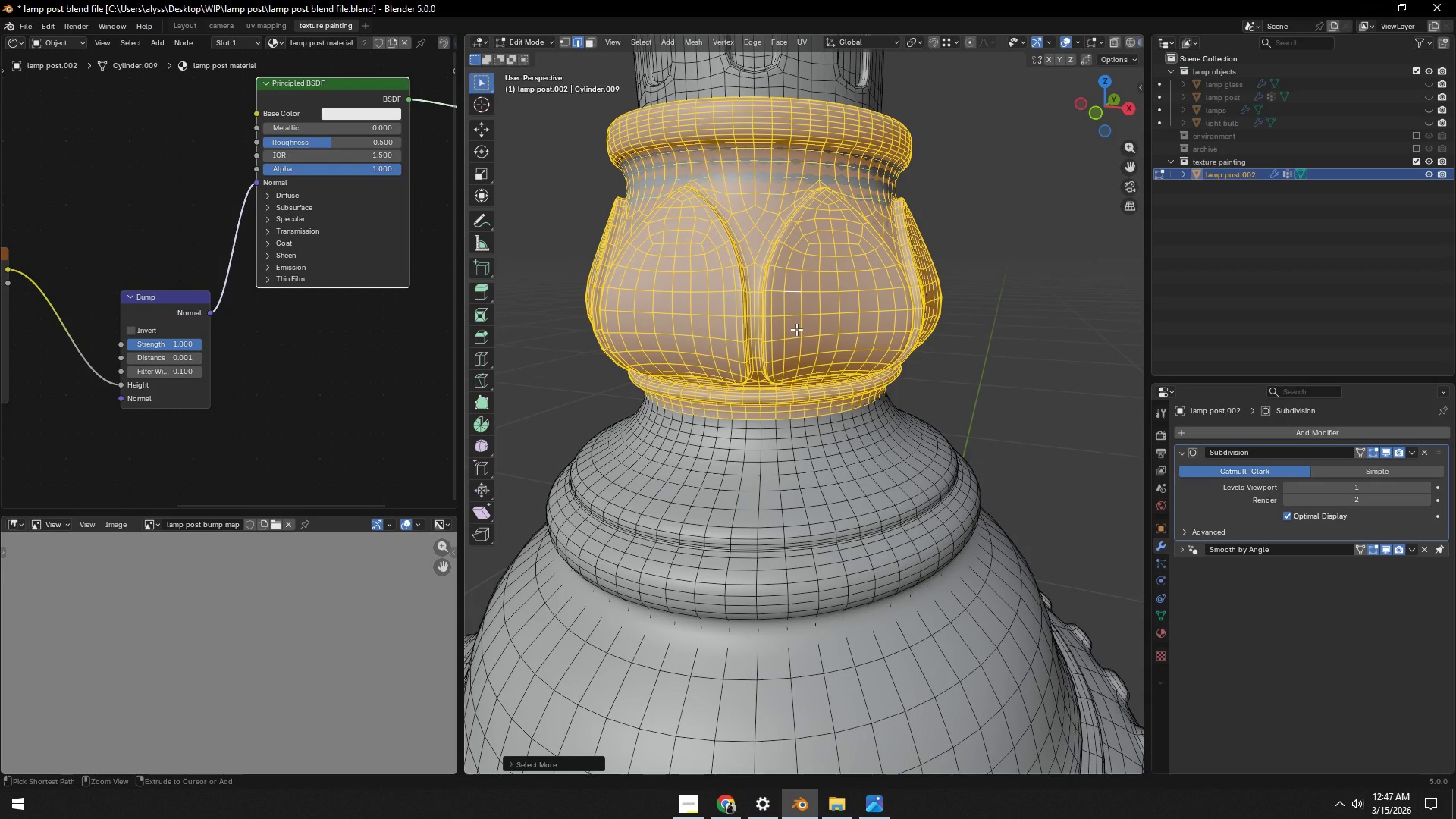 
key(Control+NumpadAdd)
 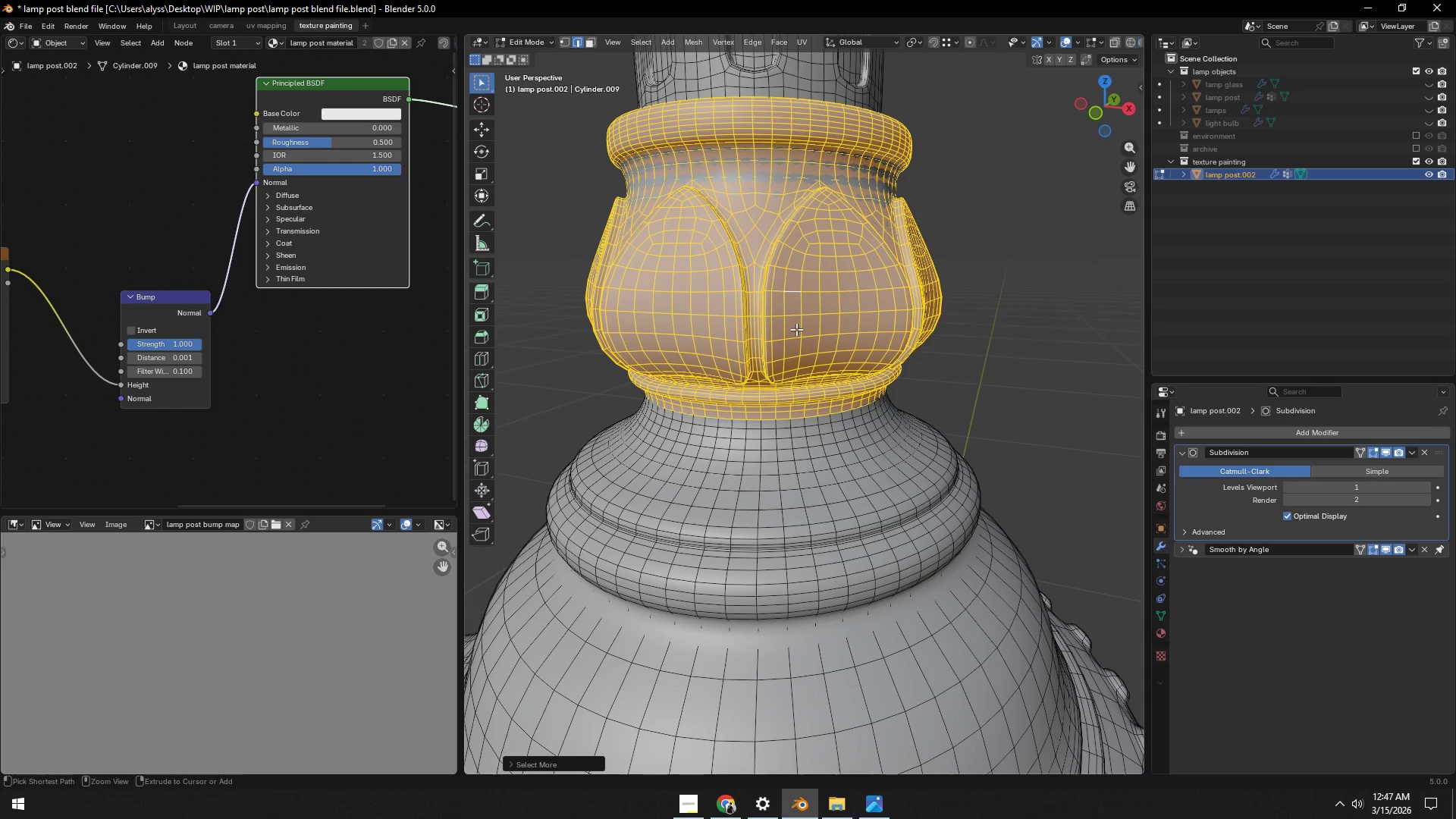 
key(Control+NumpadAdd)
 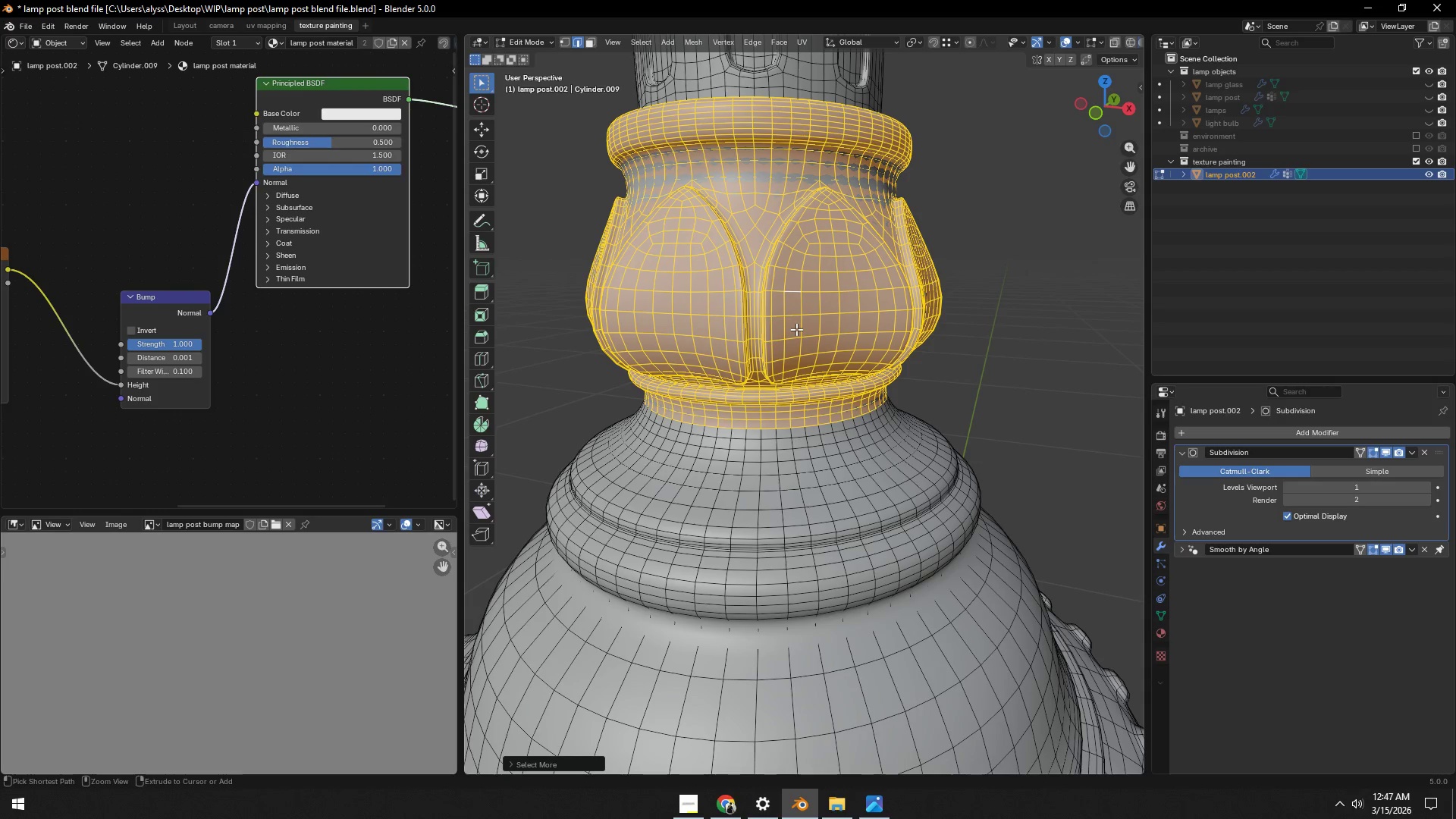 
key(Control+NumpadAdd)
 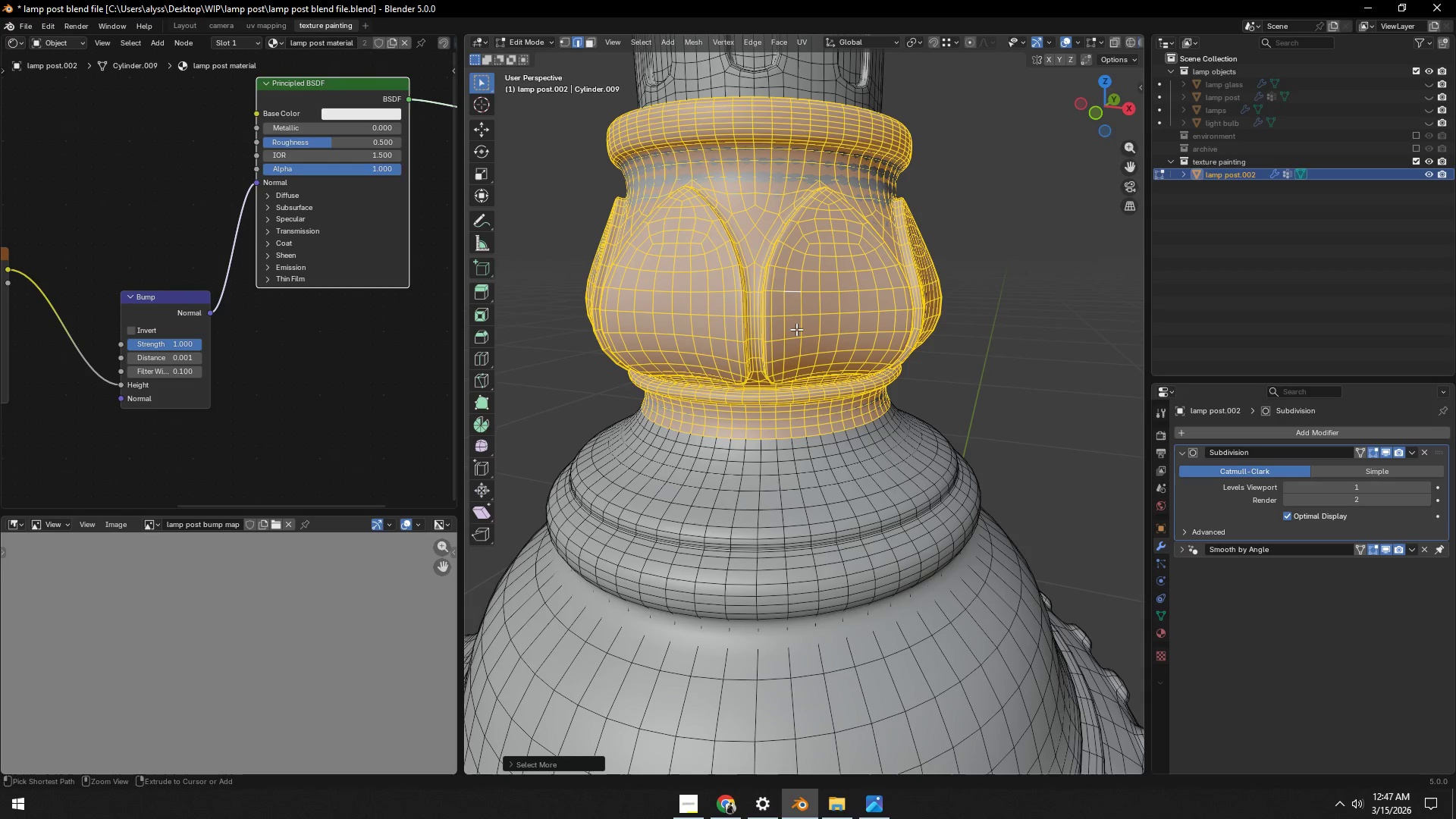 
key(Control+NumpadAdd)
 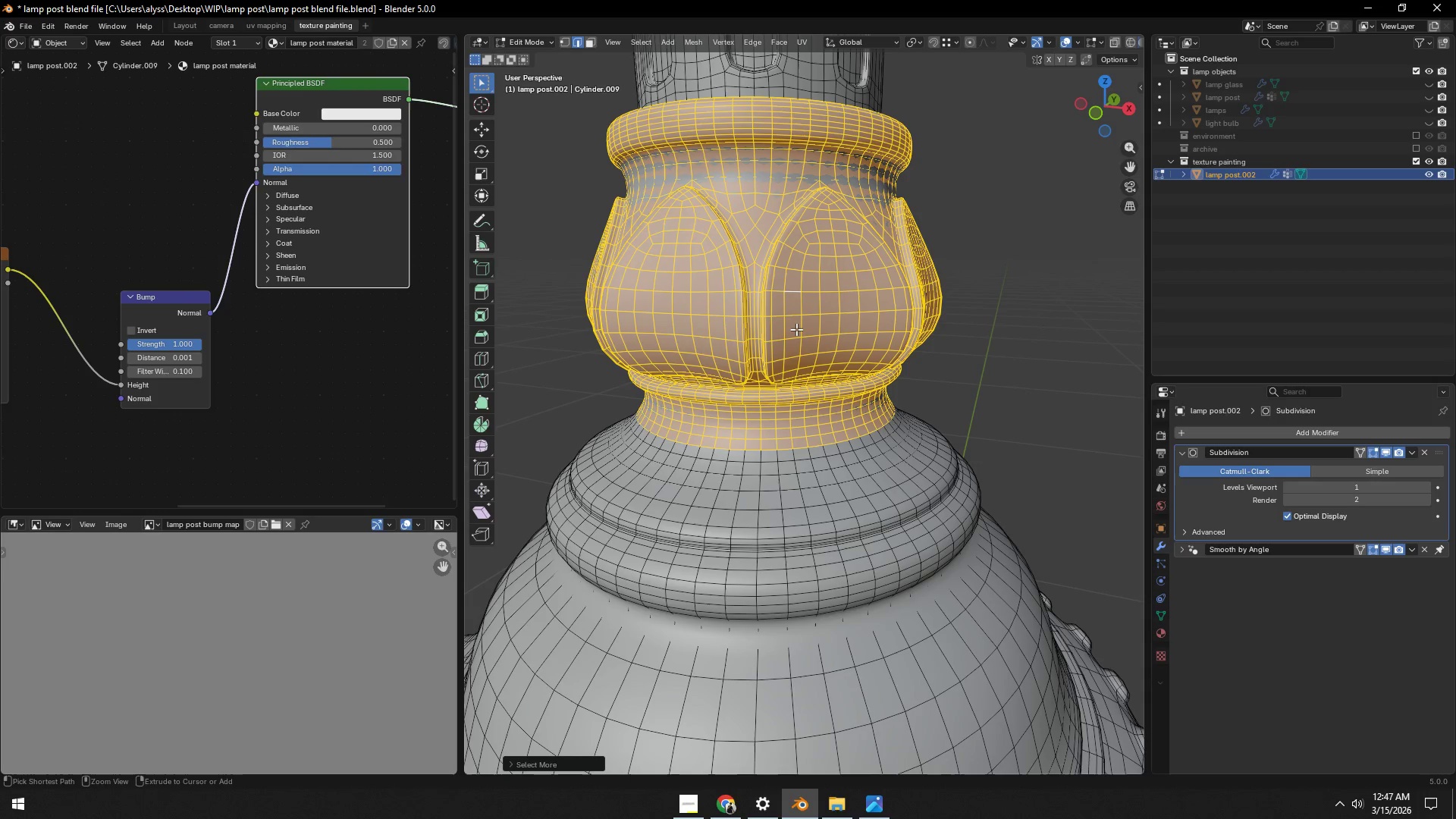 
key(Control+NumpadAdd)
 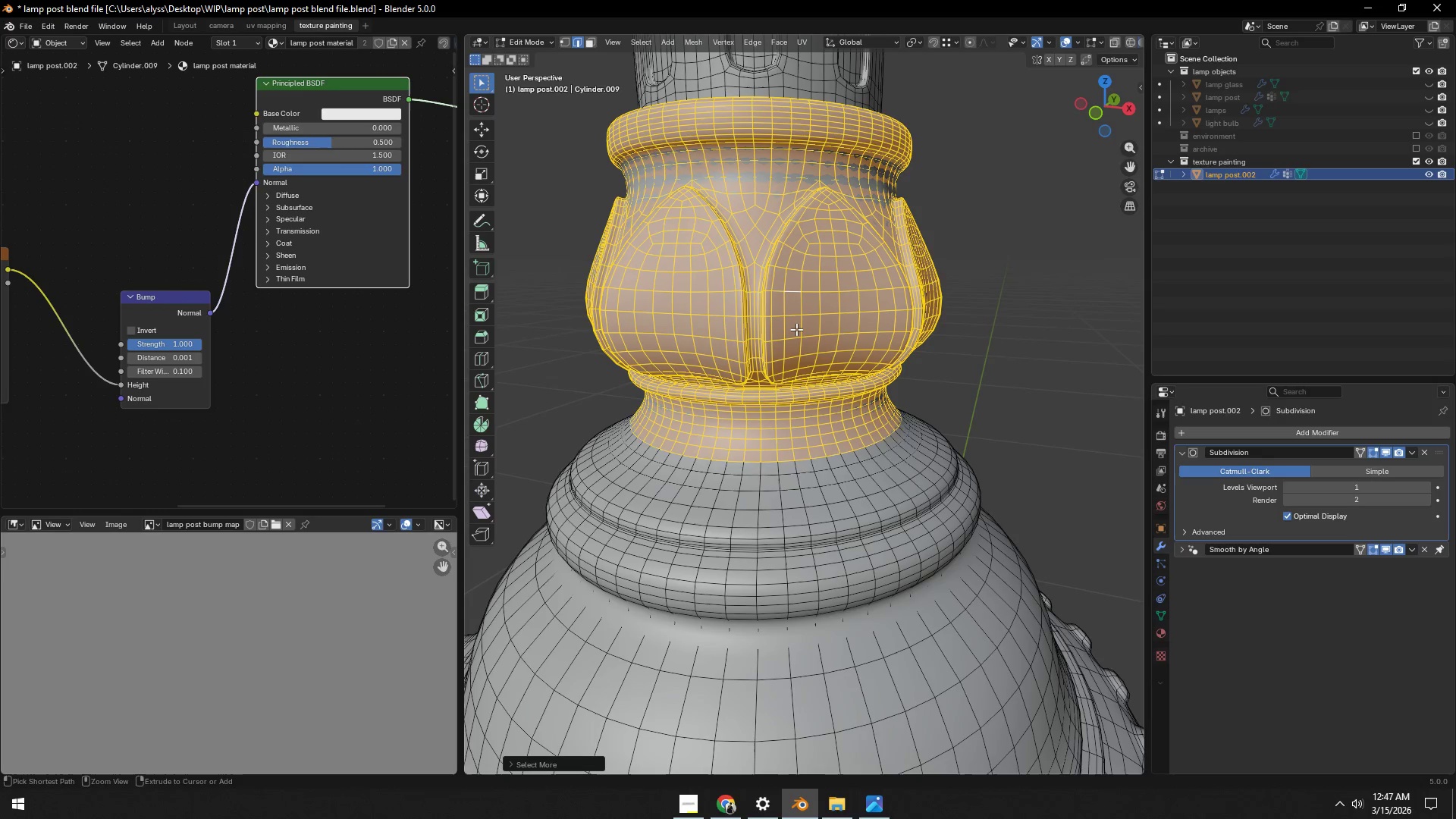 
key(Control+NumpadAdd)
 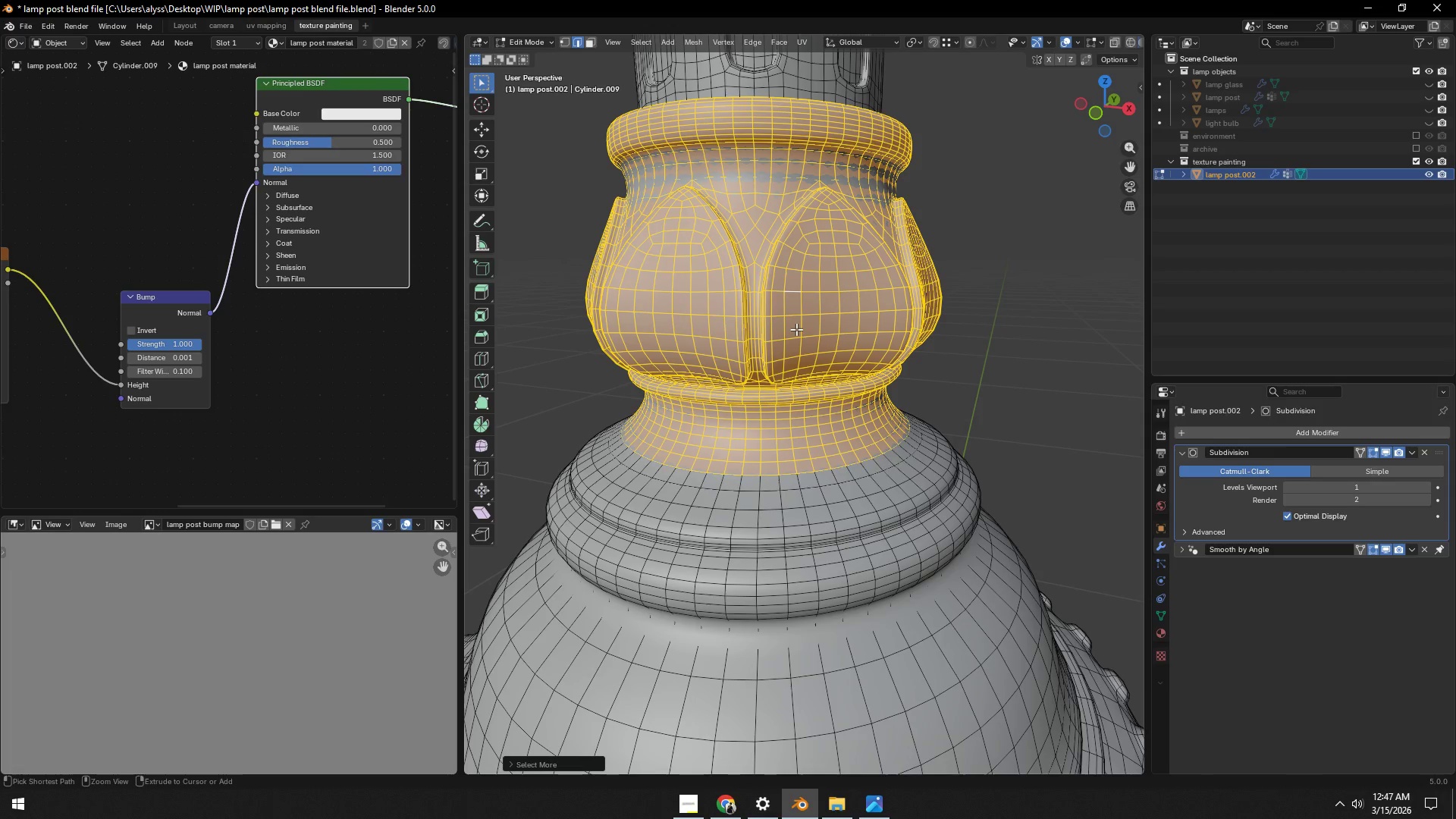 
key(Control+NumpadAdd)
 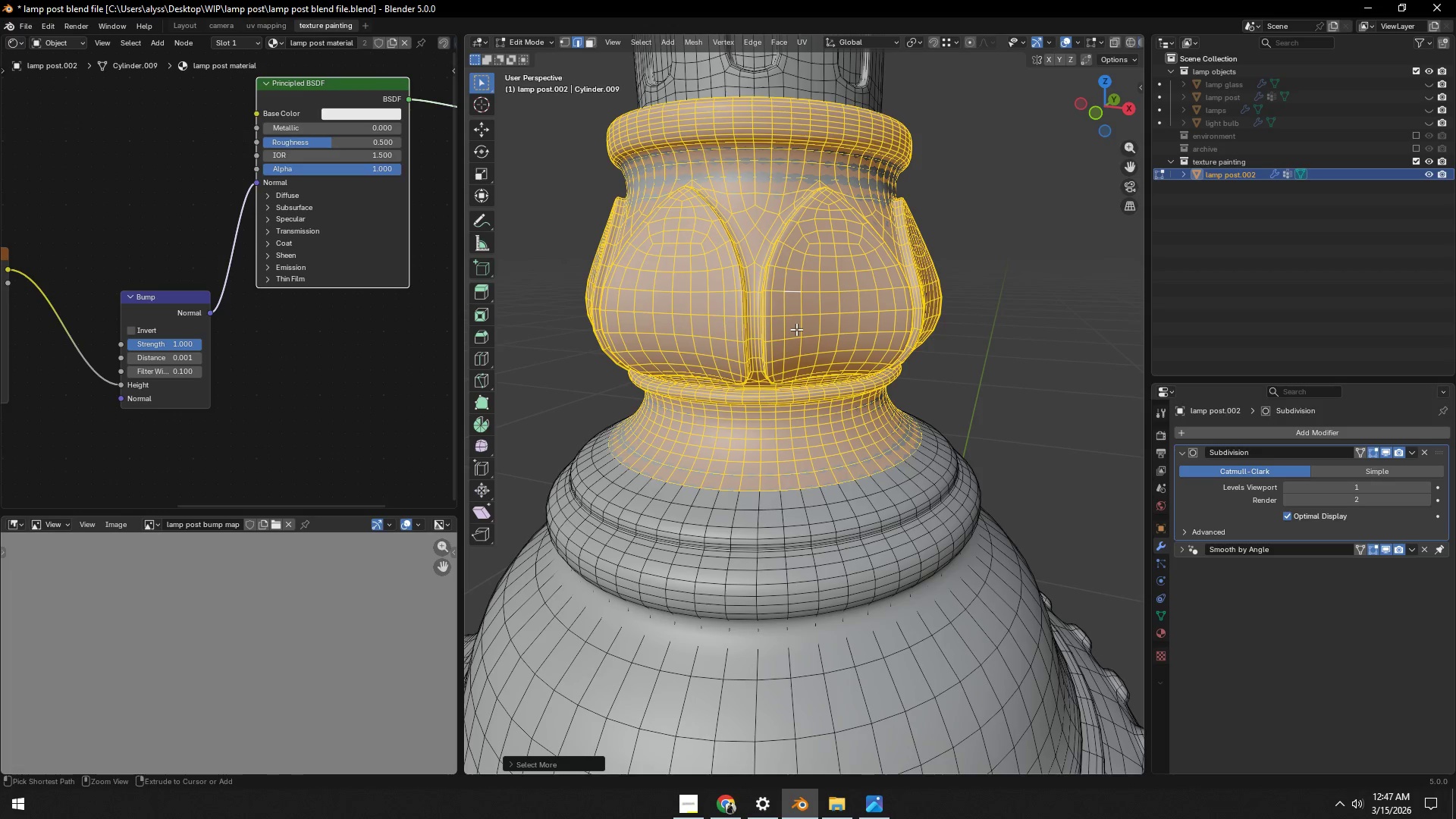 
key(Control+NumpadAdd)
 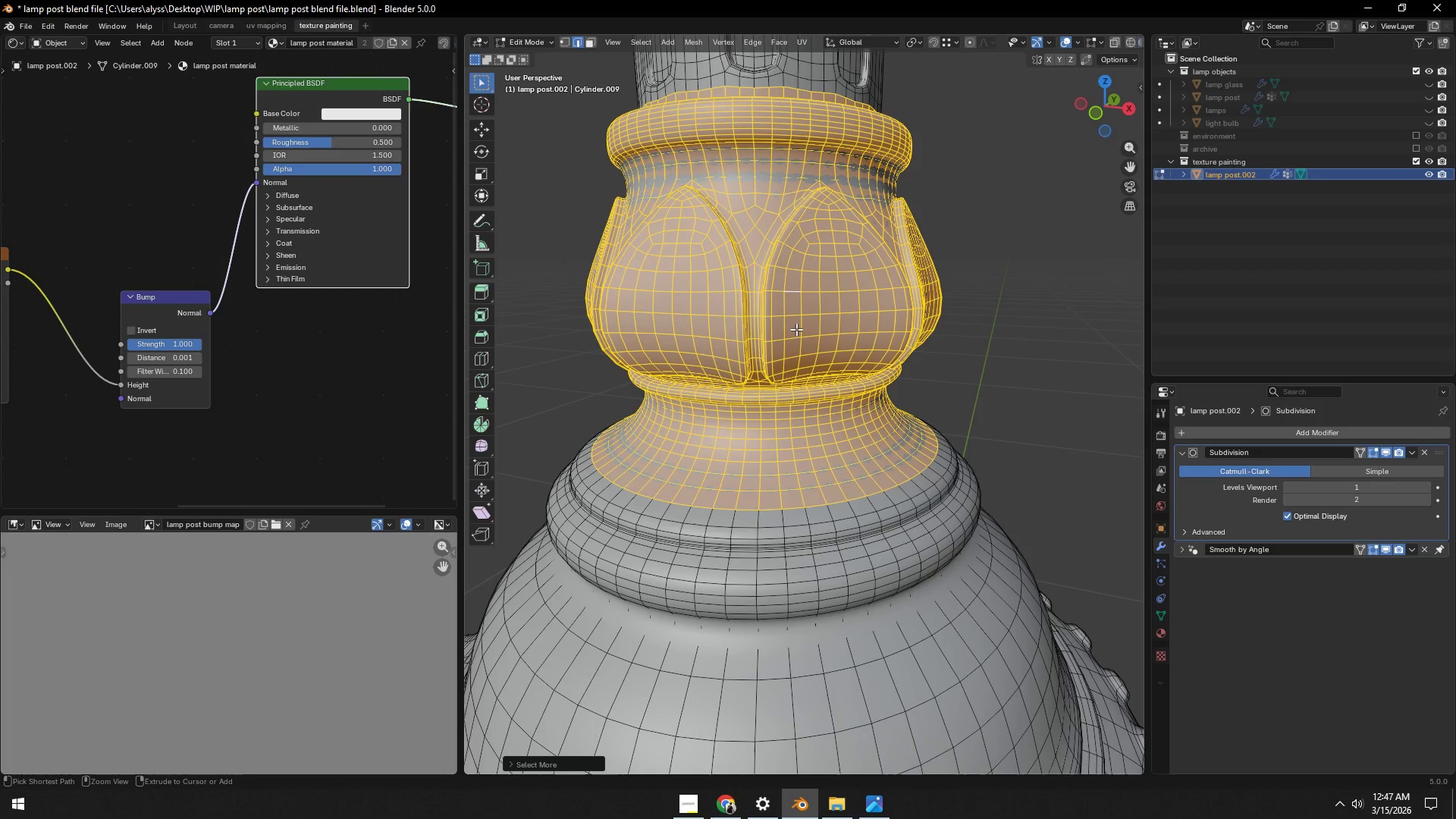 
key(Control+NumpadAdd)
 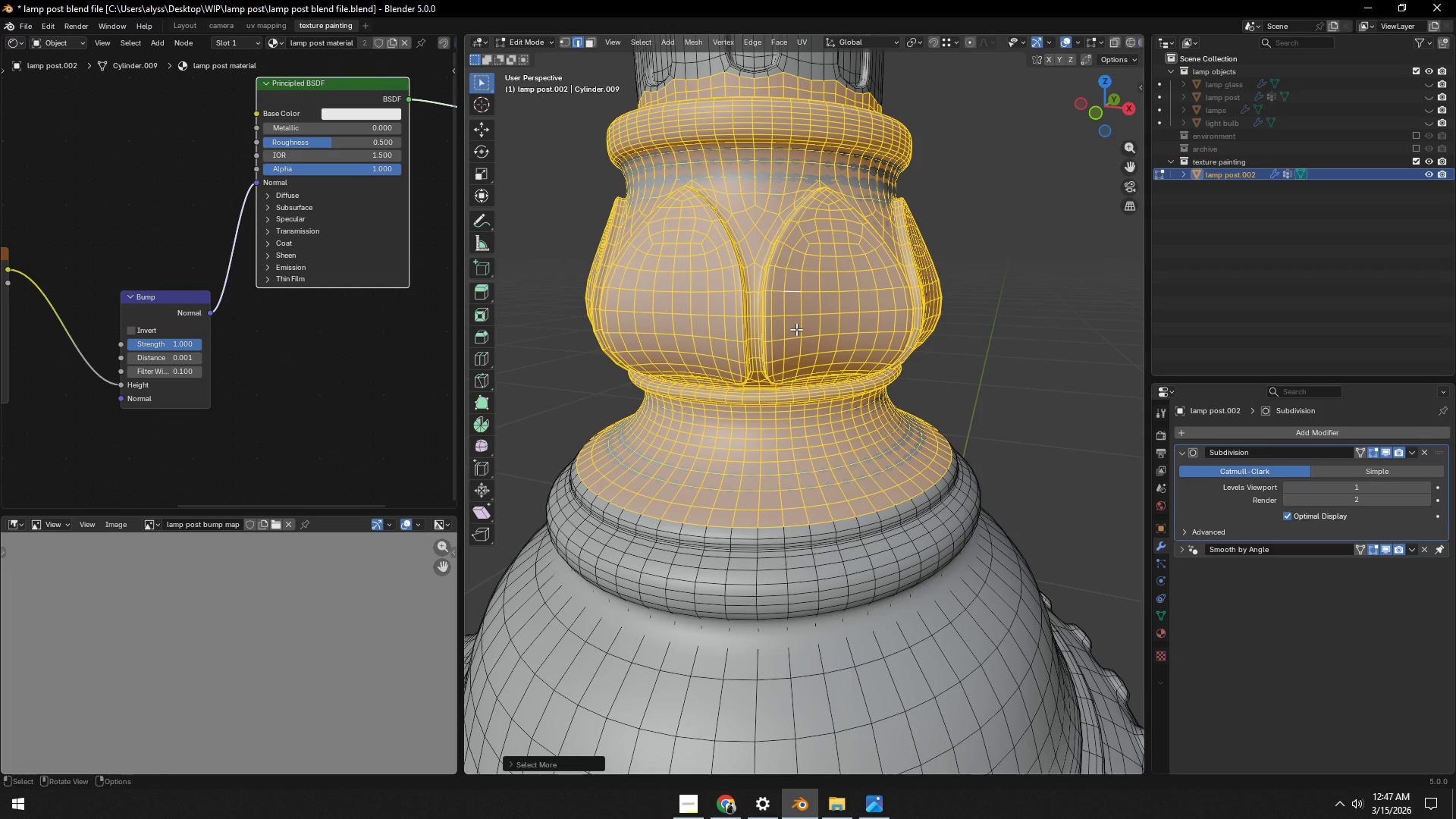 
key(Control+NumpadSubtract)
 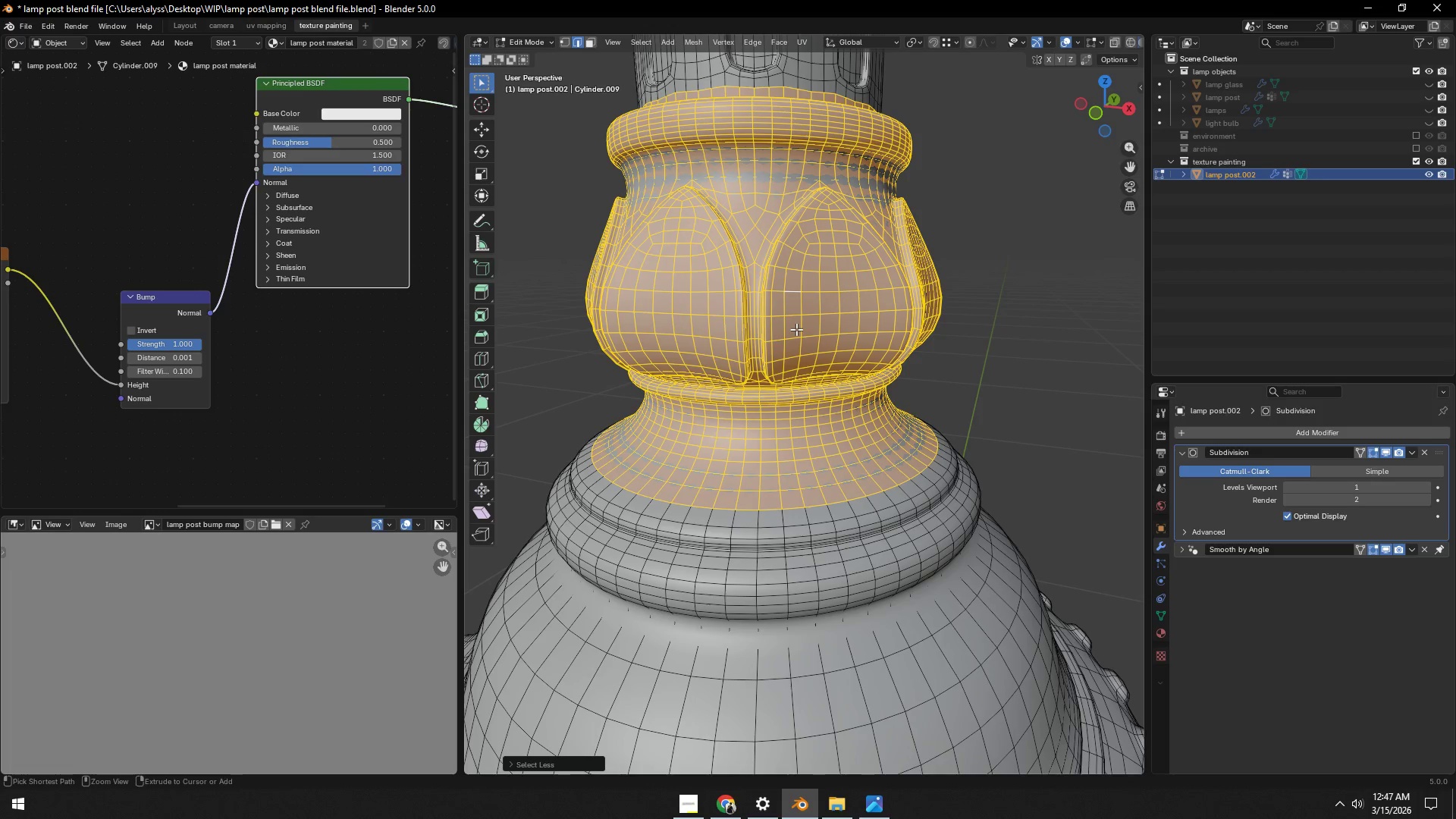 
key(Control+NumpadSubtract)
 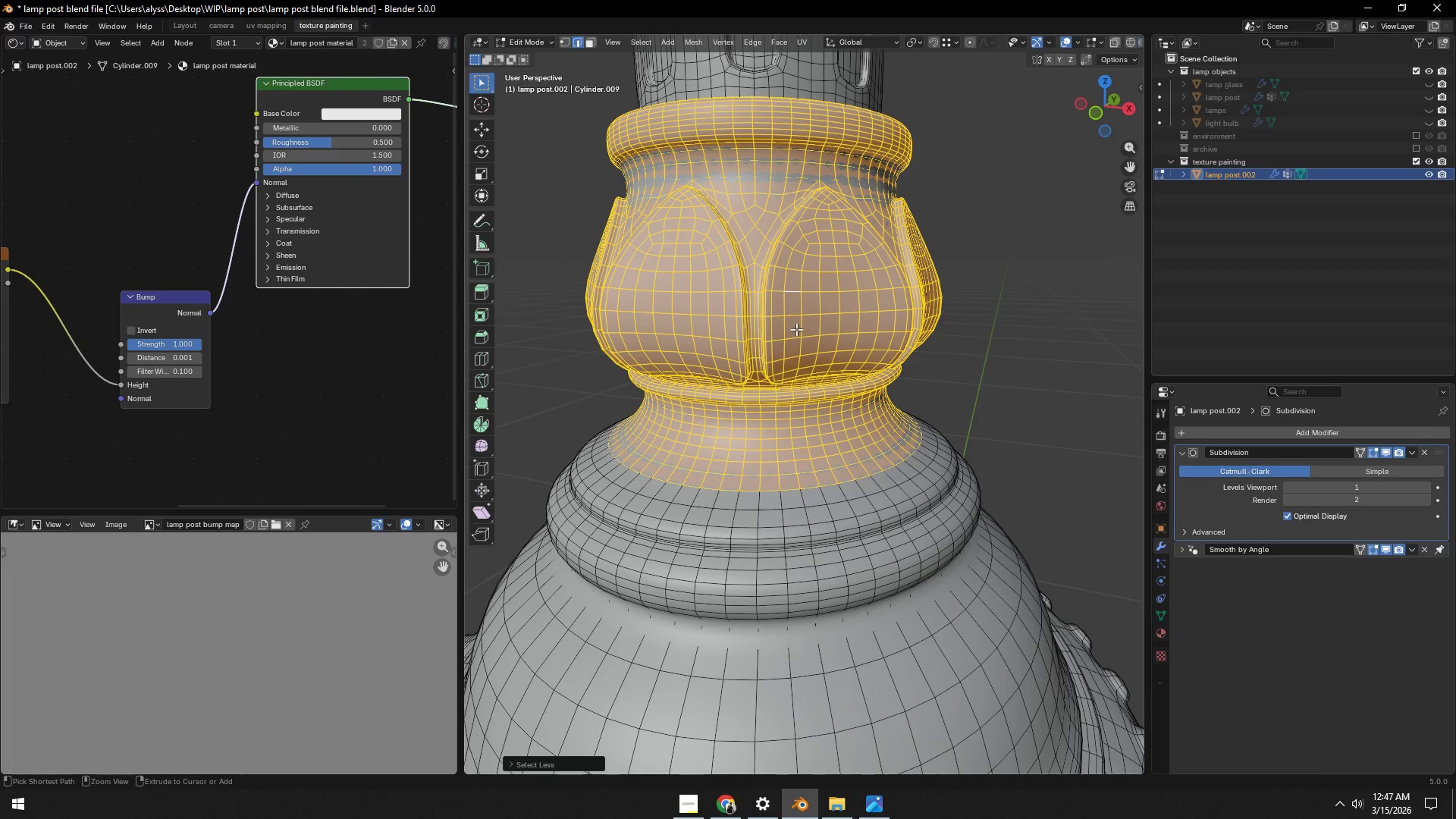 
key(Control+NumpadSubtract)
 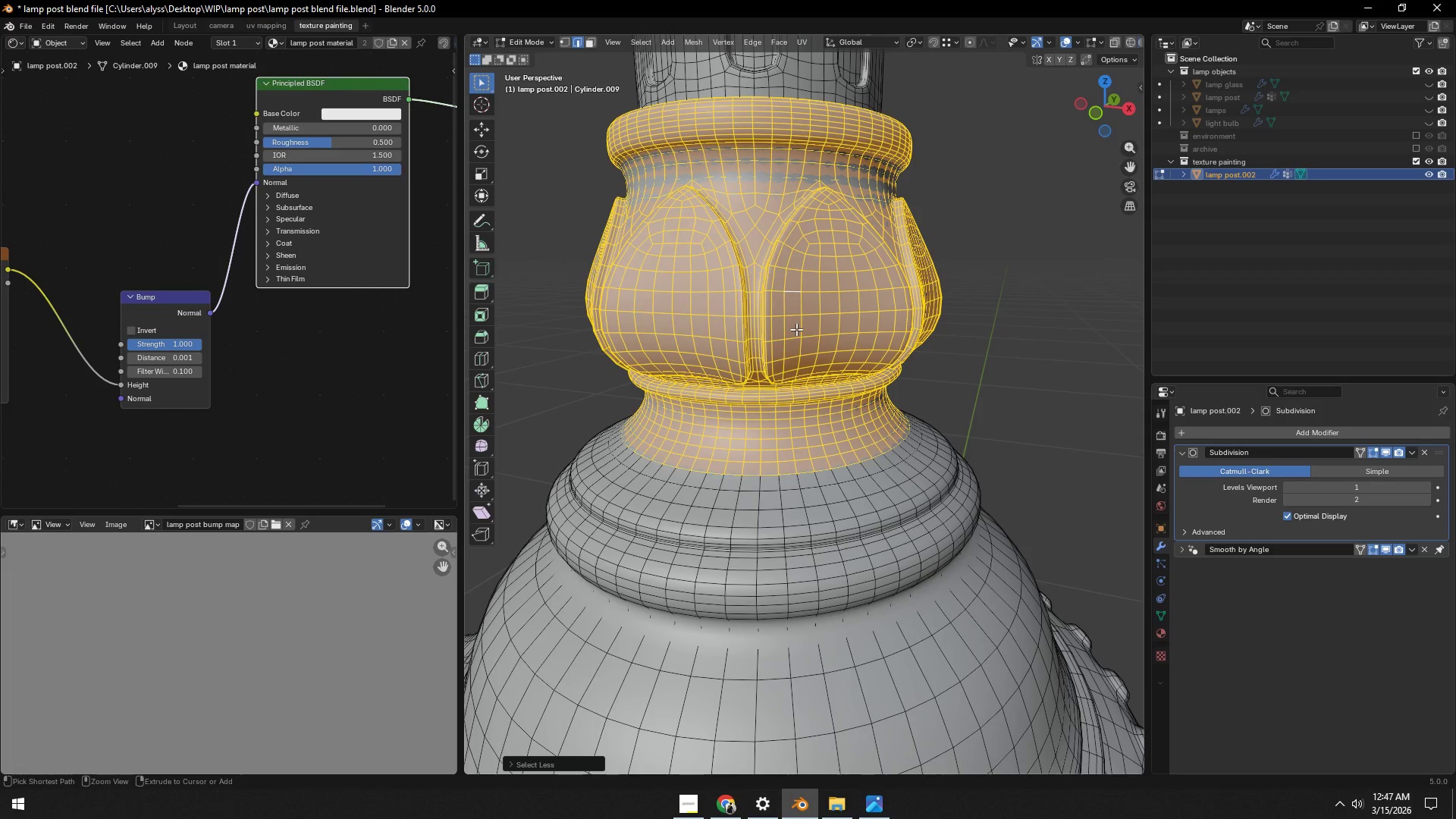 
key(Control+NumpadSubtract)
 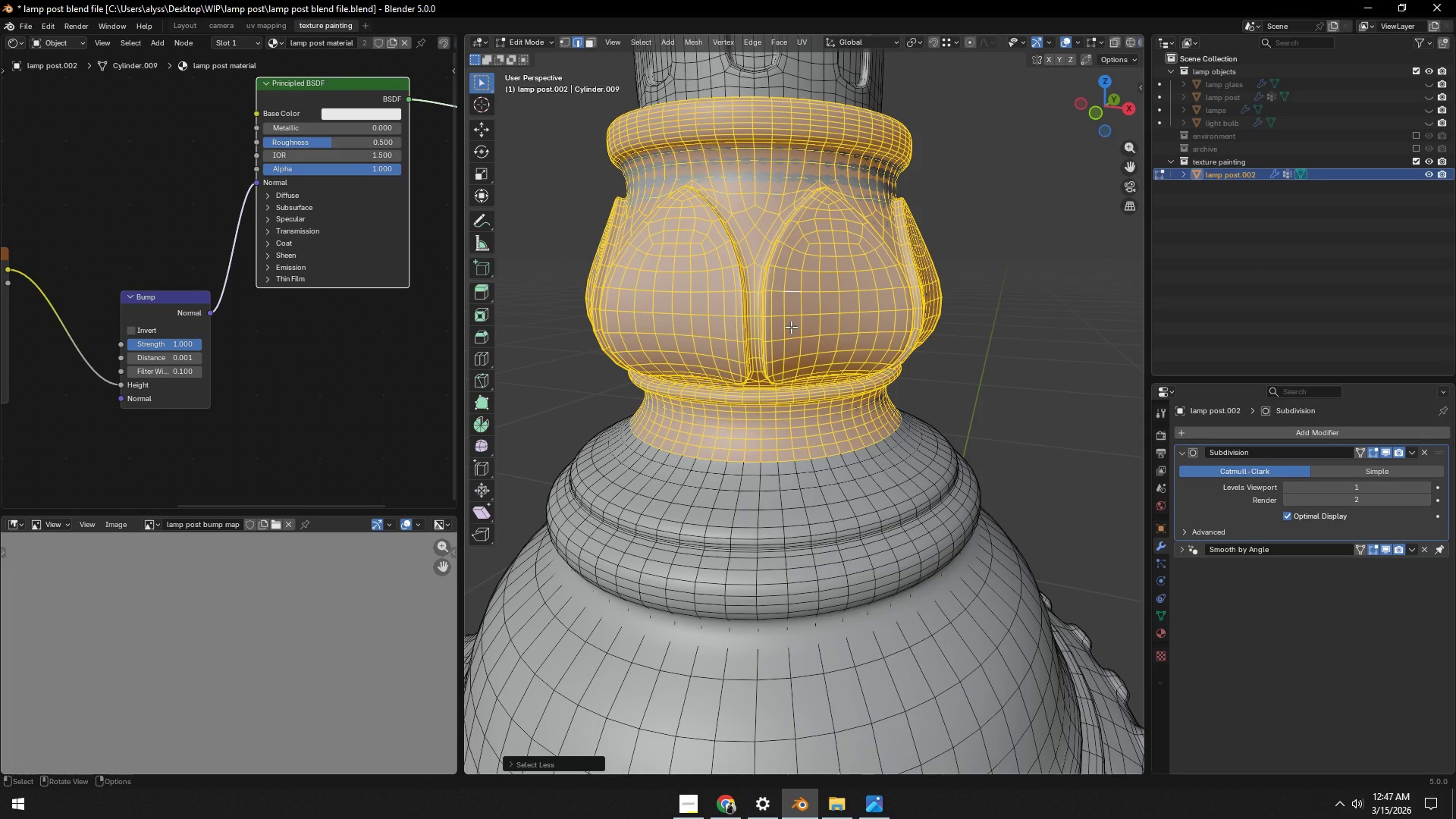 
key(P)
 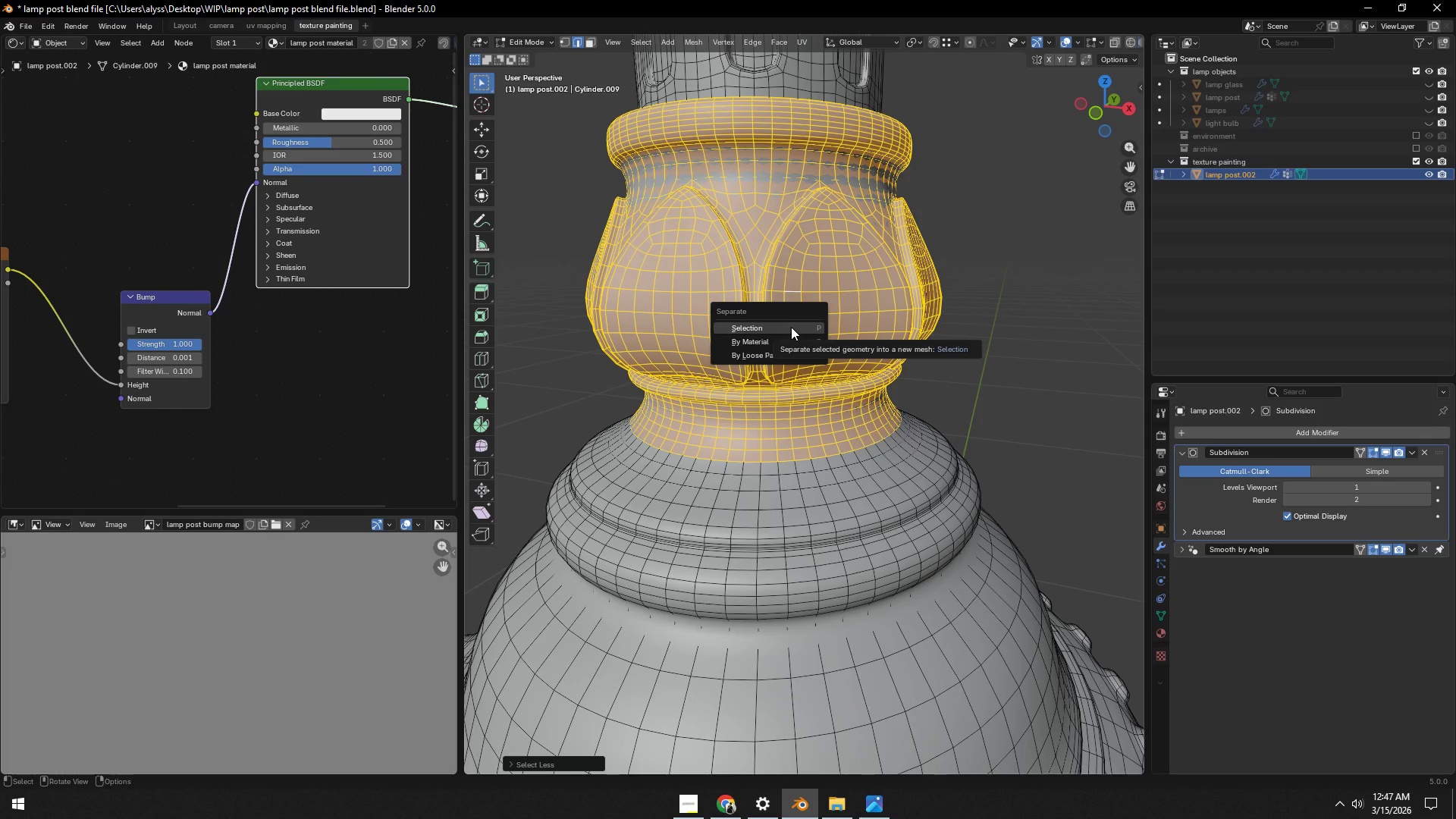 
left_click([791, 327])
 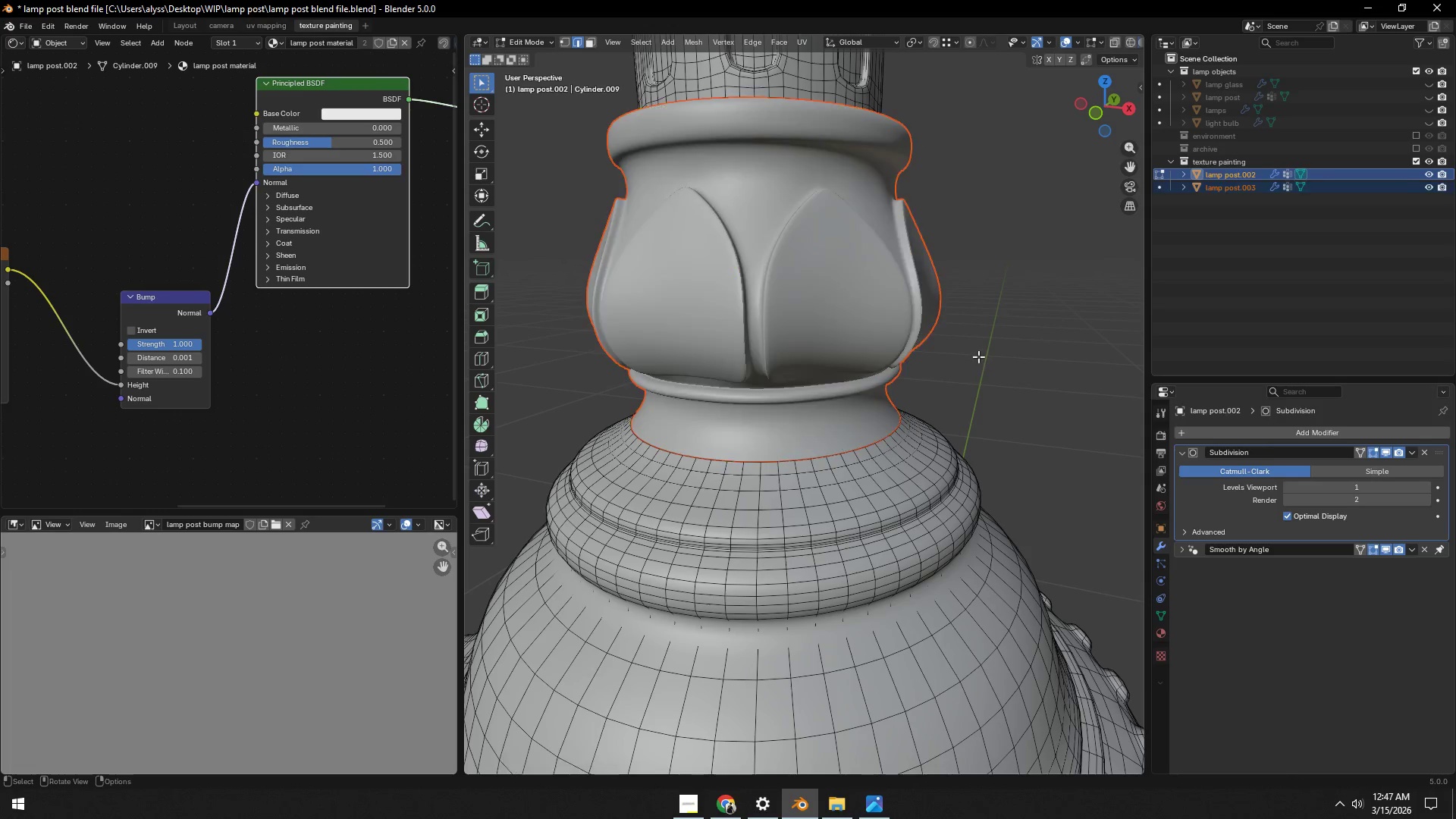 
left_click([1002, 337])
 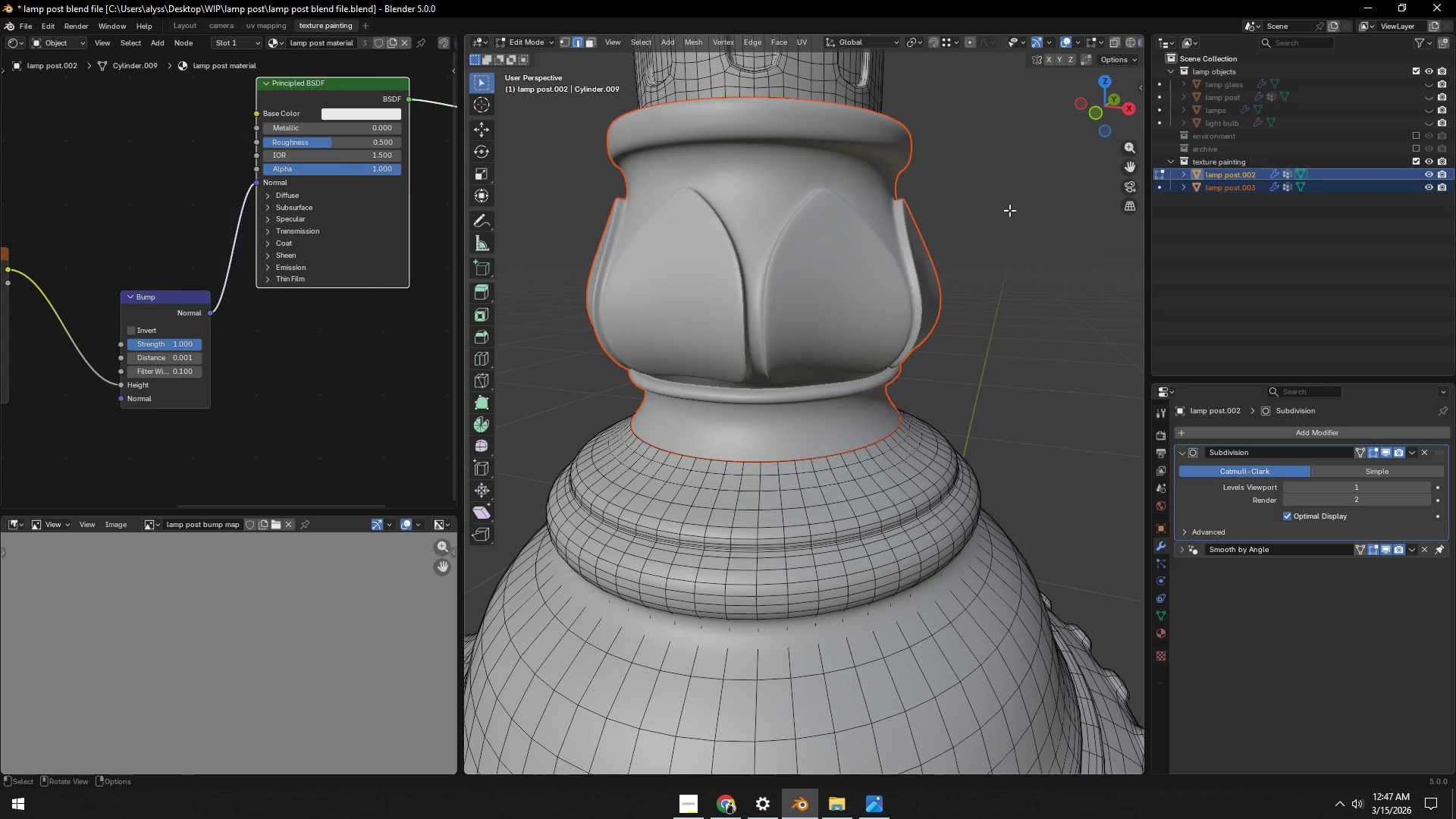 
key(Tab)
 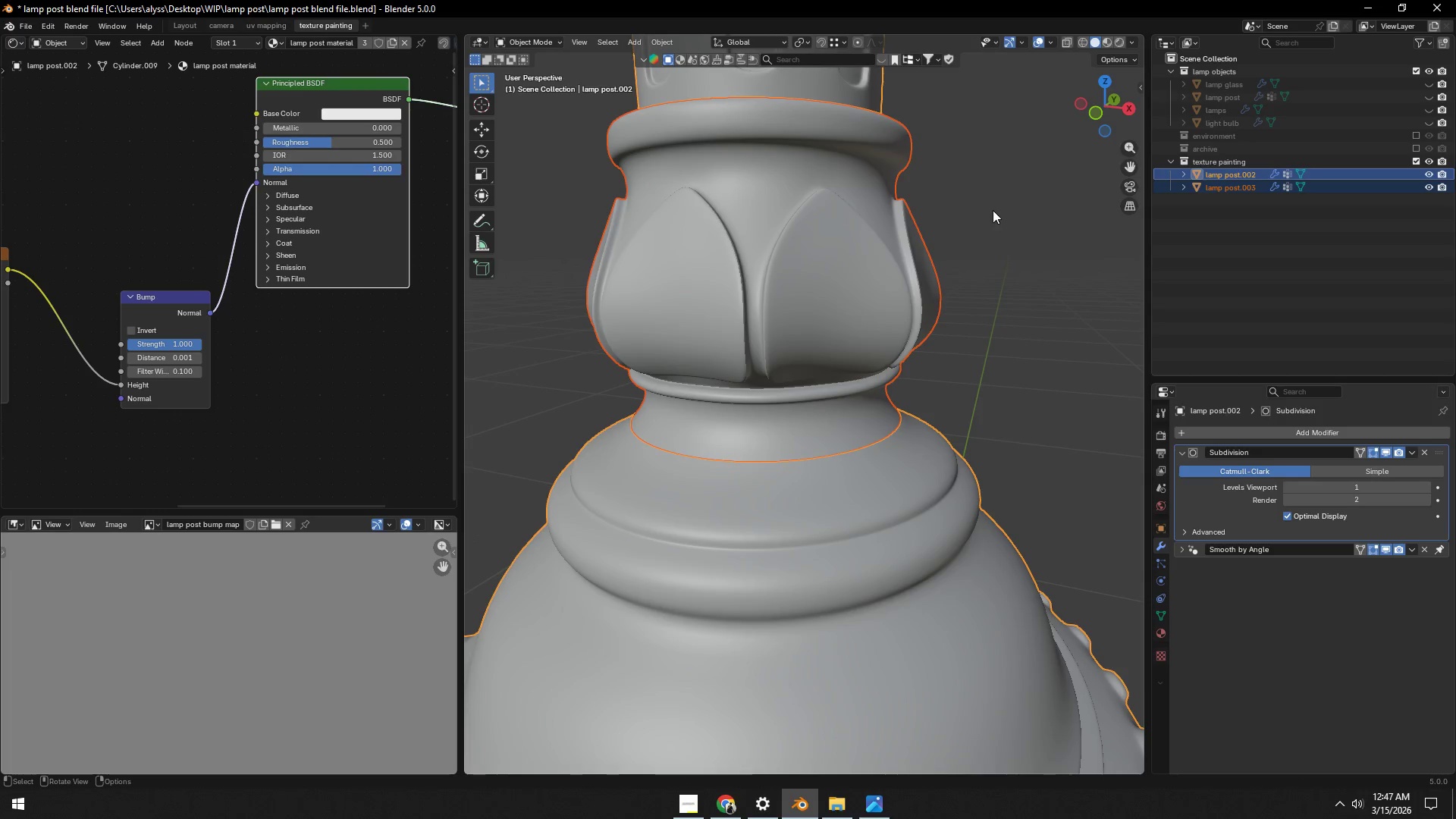 
left_click([995, 210])
 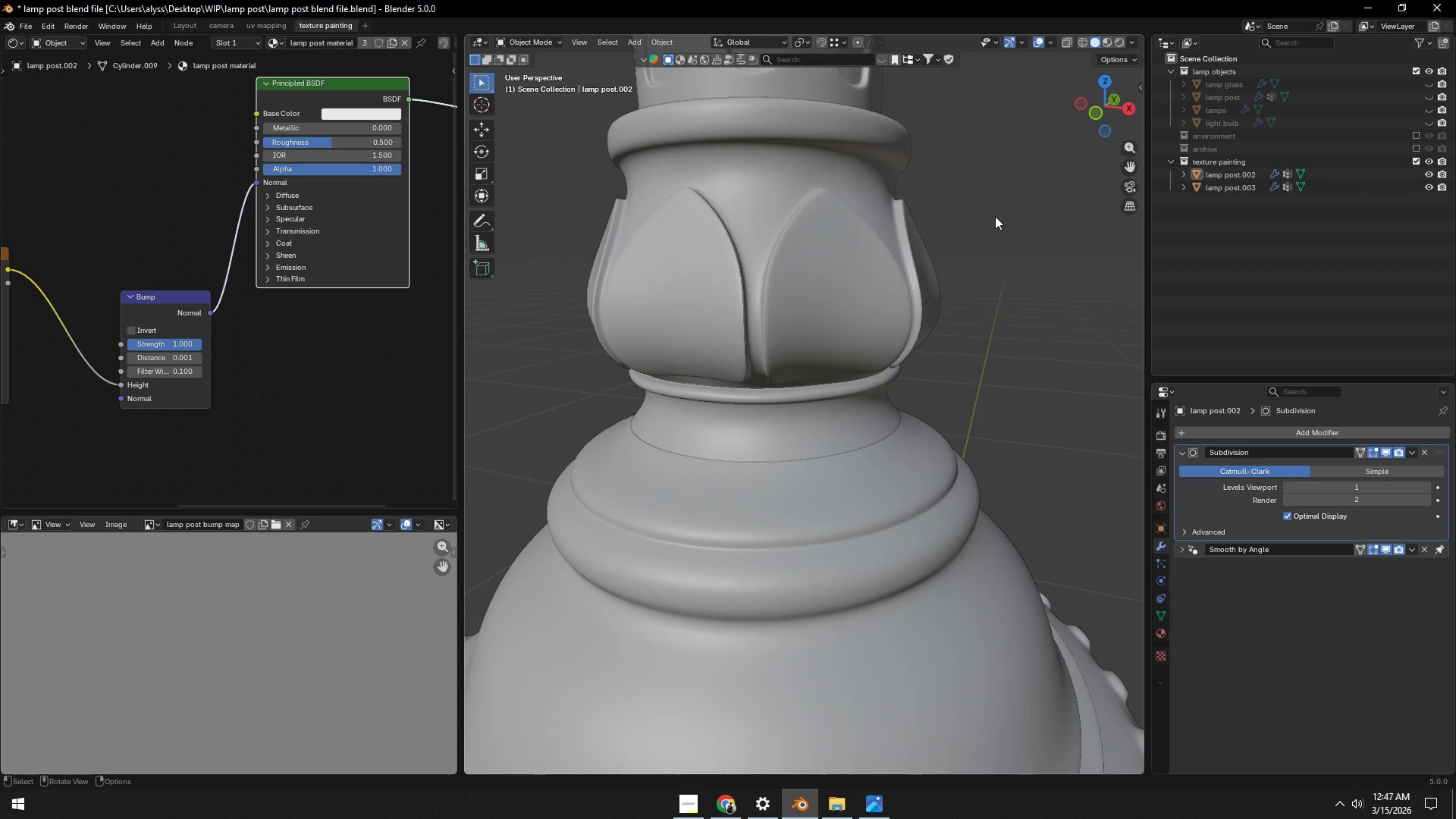 
key(Control+S)
 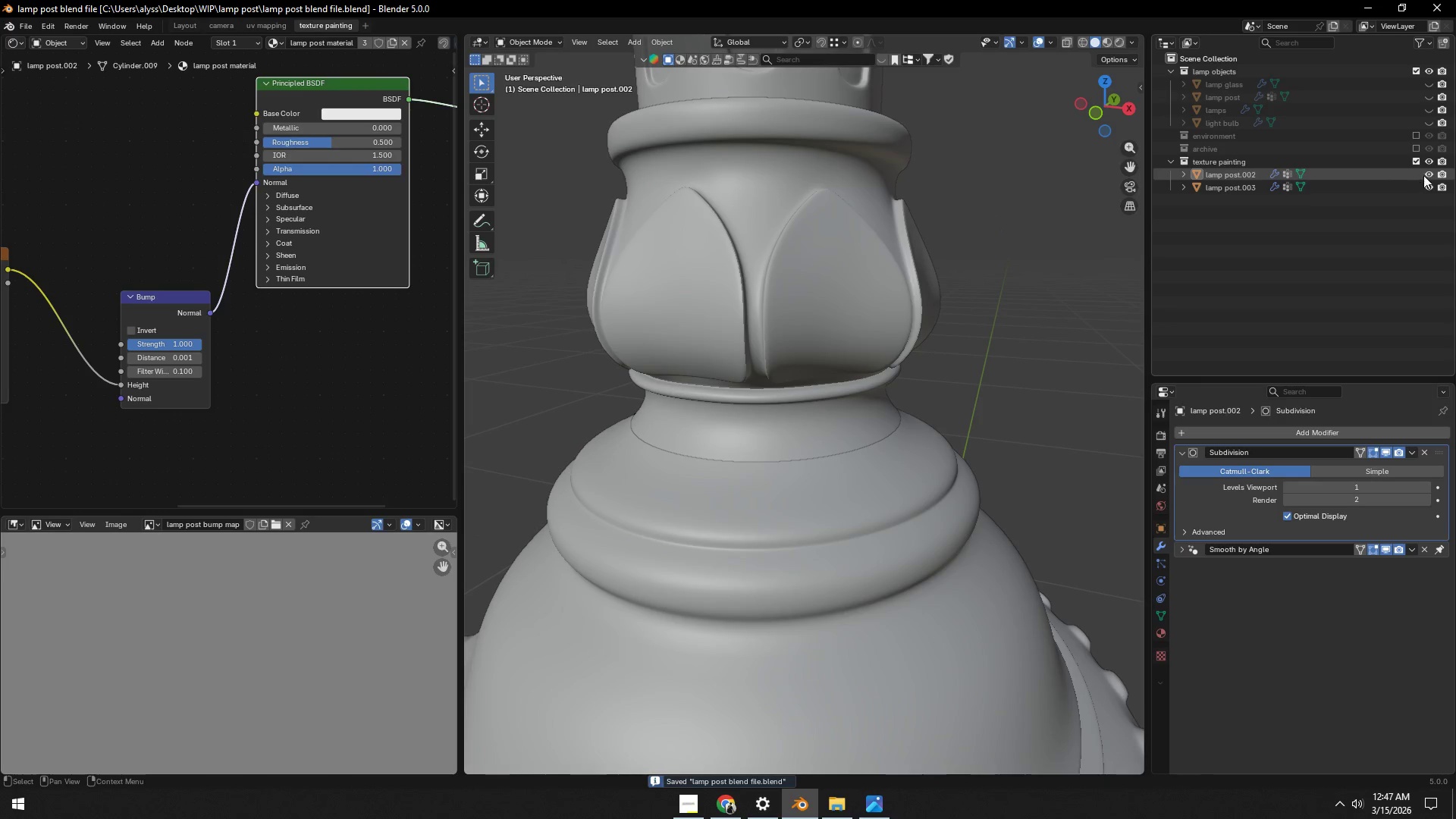 
left_click([1426, 173])
 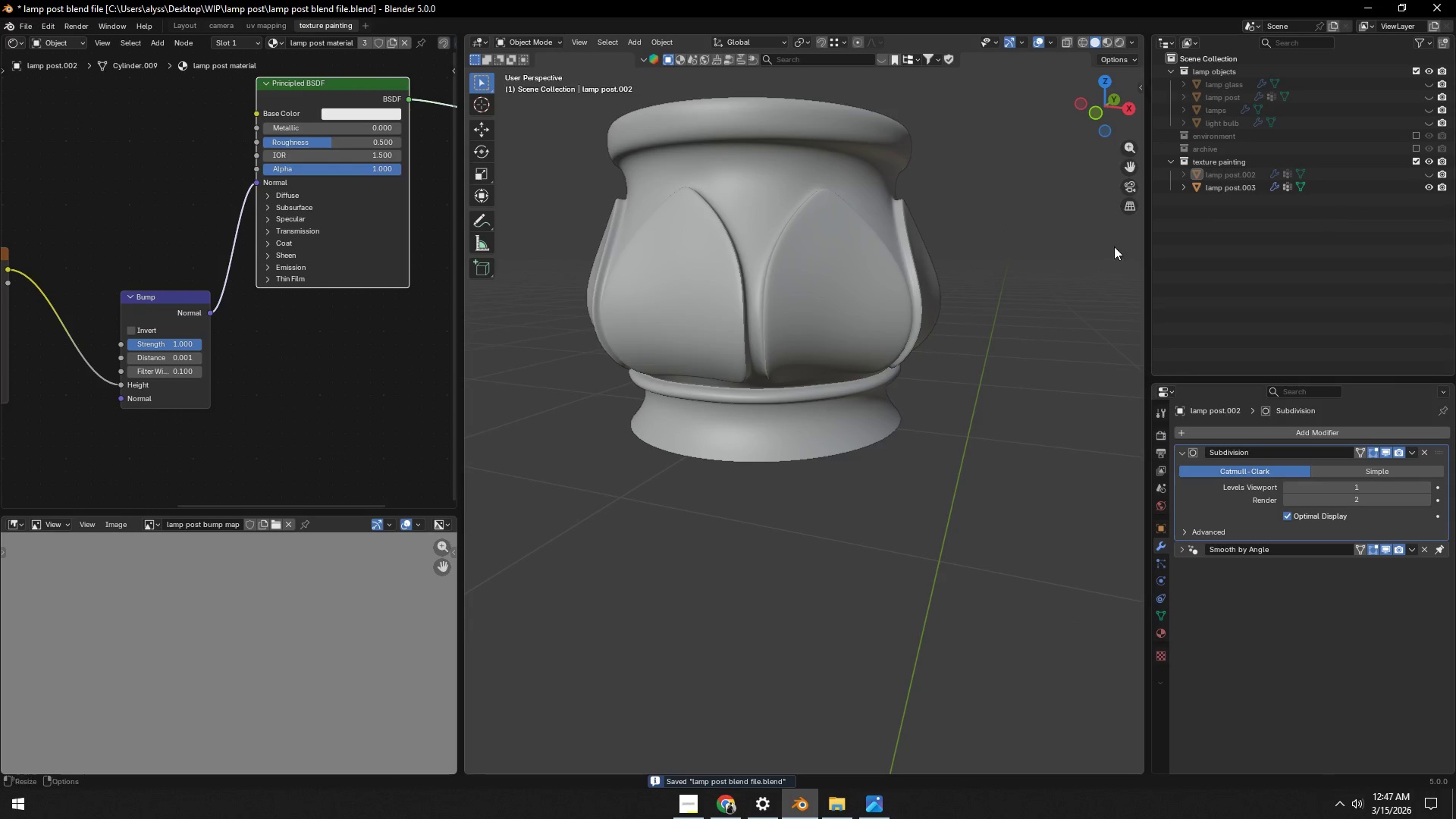 
left_click([837, 269])
 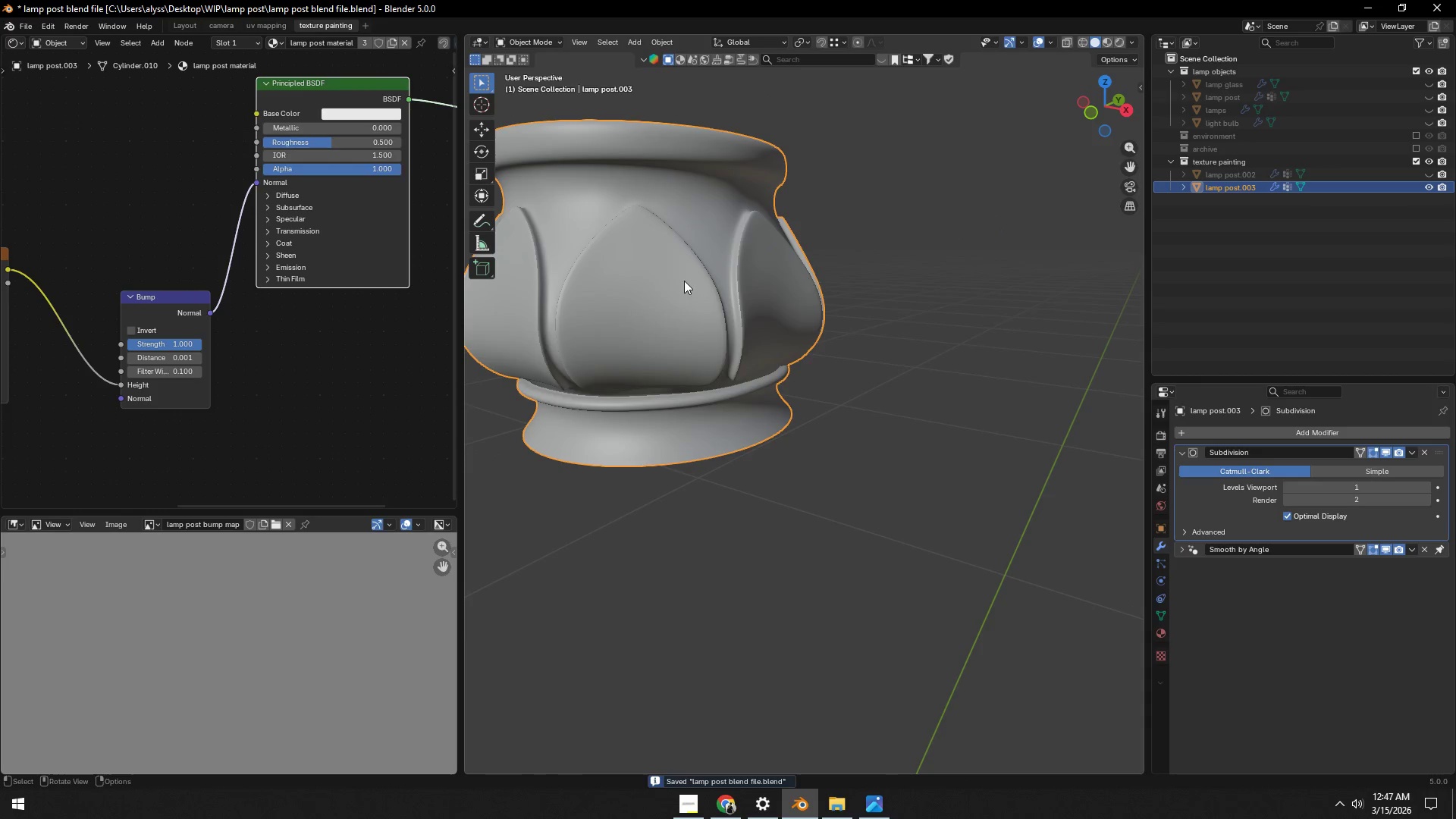 
key(Backquote)
 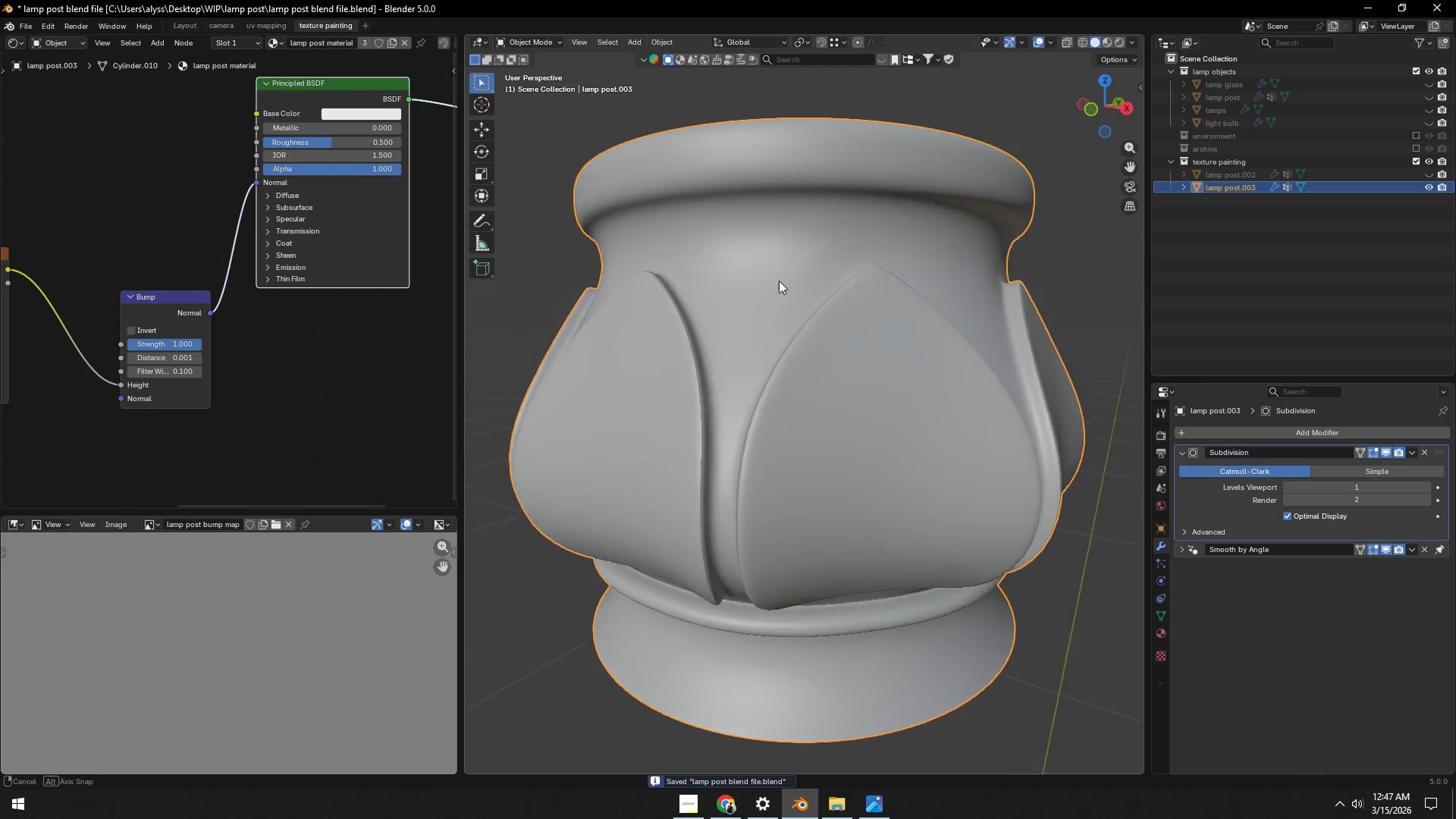 
key(Control+ControlLeft)
 